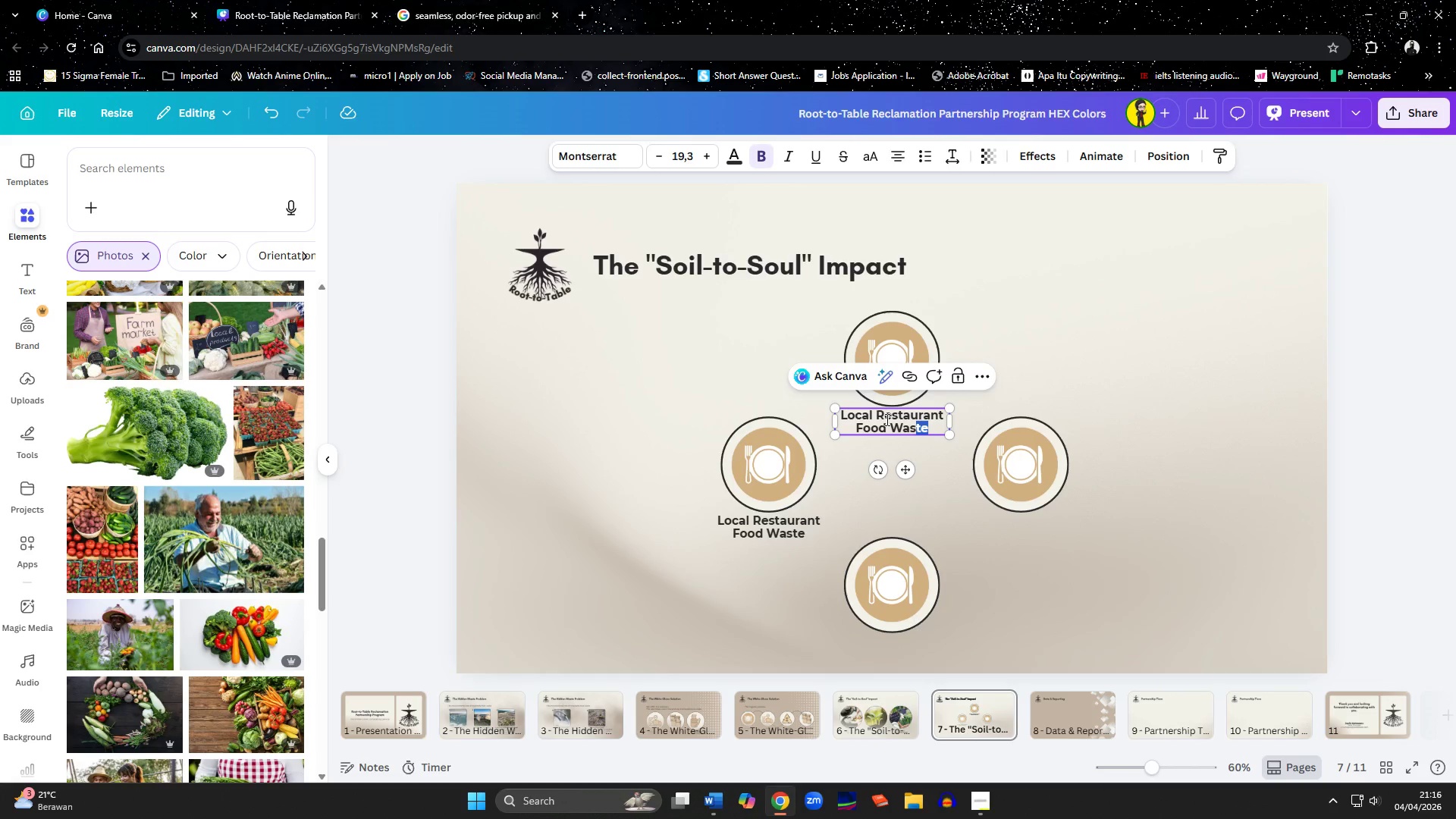 
key(Shift+ArrowLeft)
 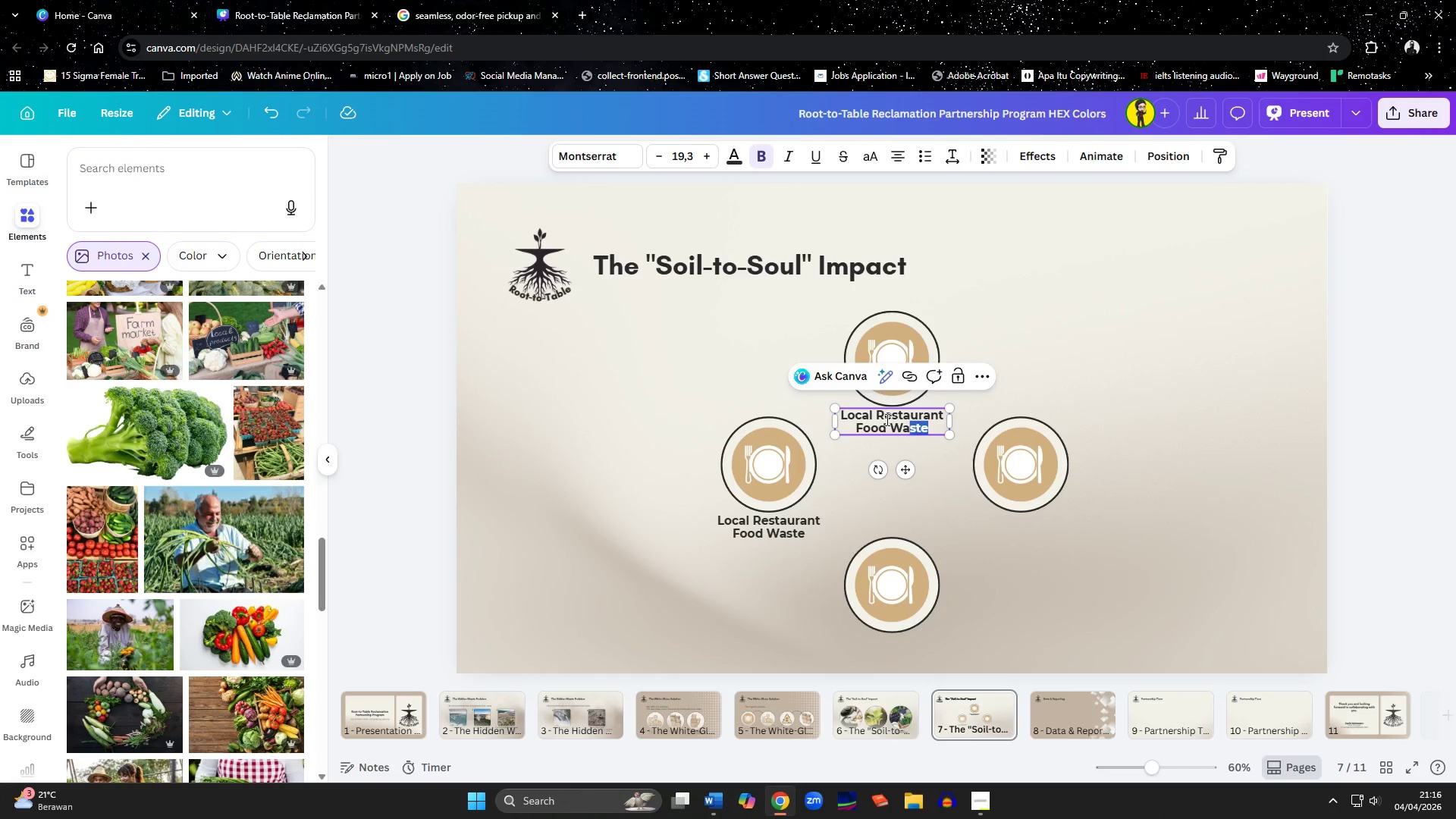 
key(Shift+ArrowUp)
 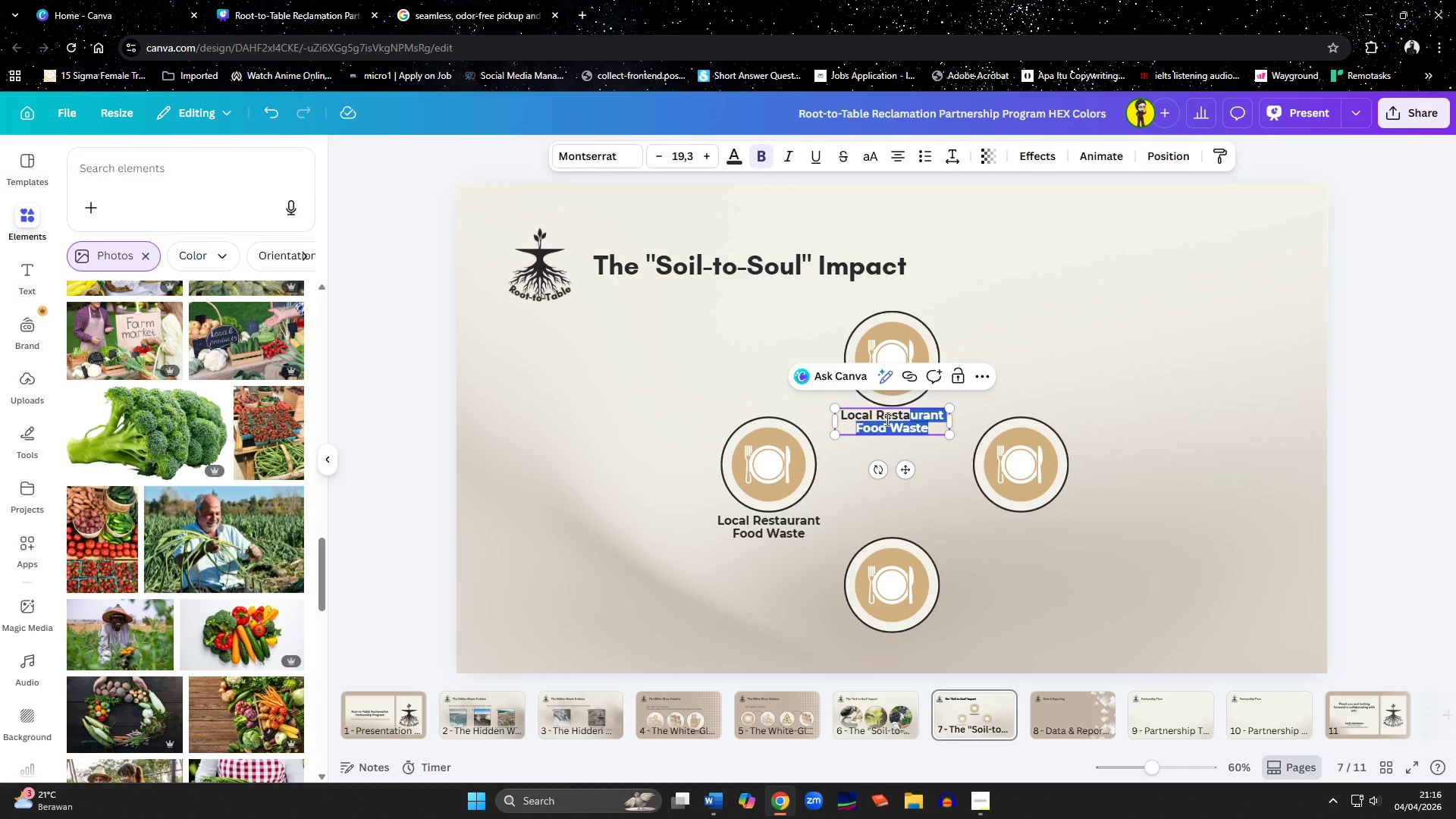 
key(Shift+ArrowLeft)
 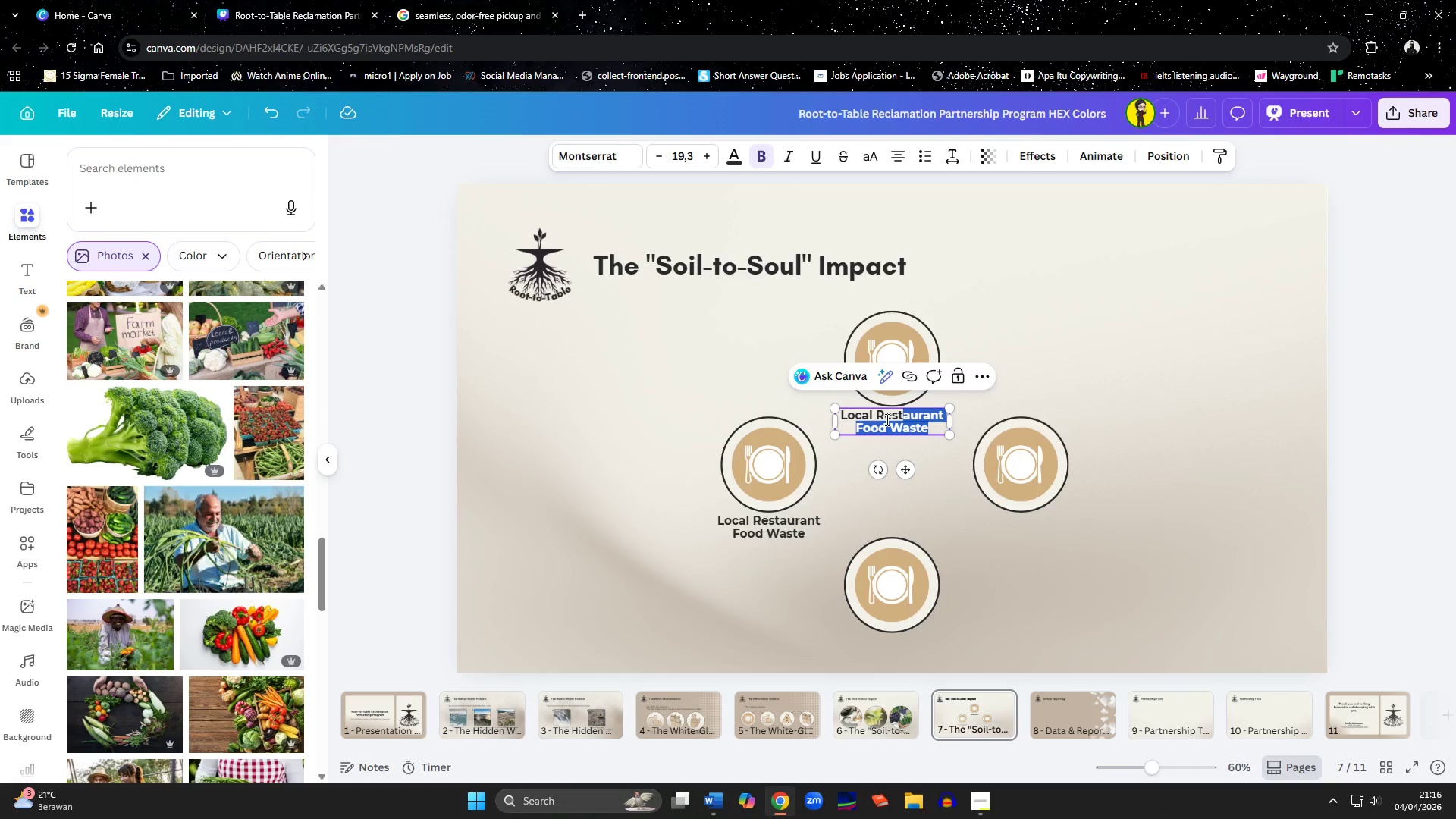 
key(Shift+ArrowLeft)
 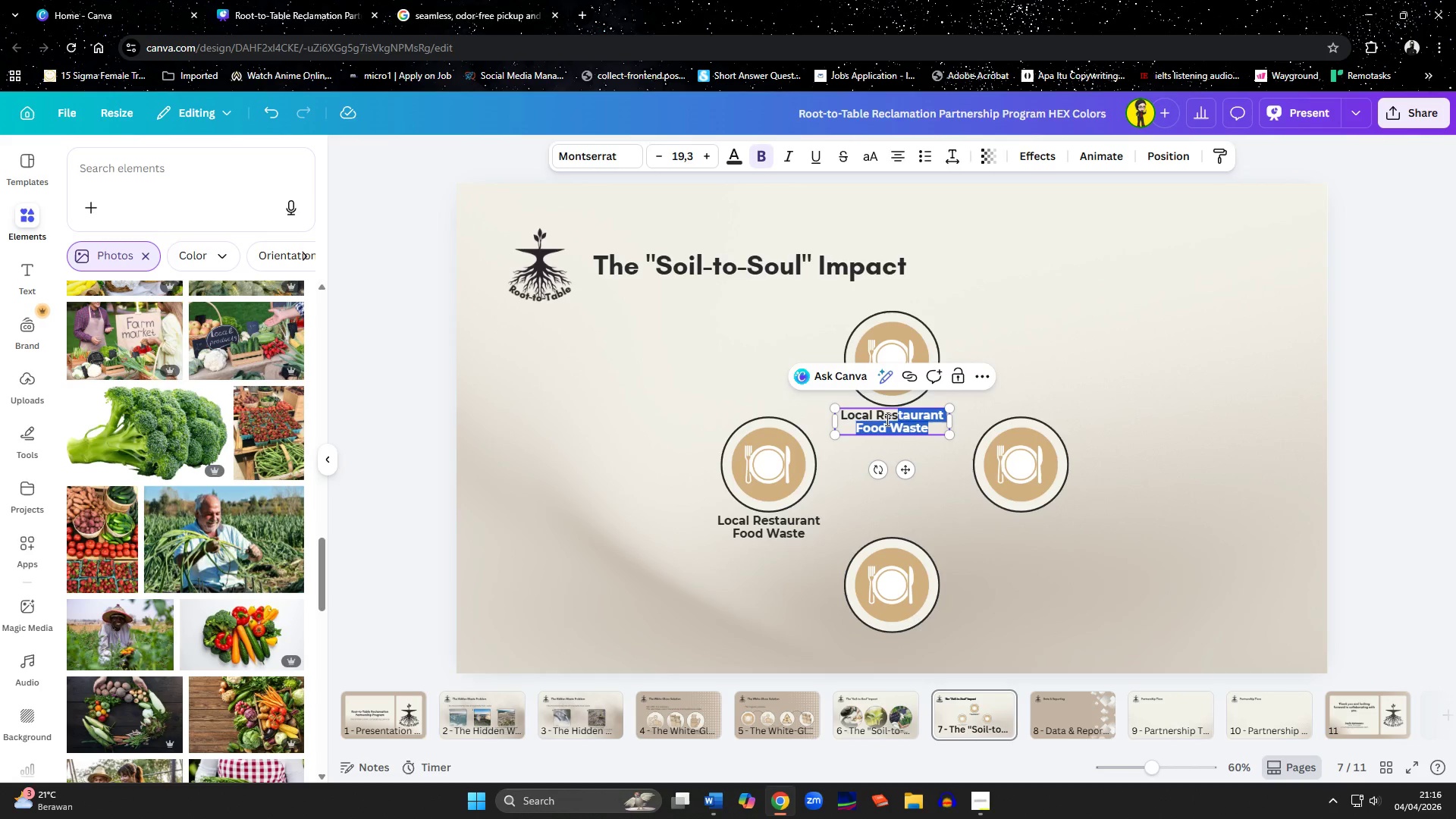 
key(Shift+ArrowLeft)
 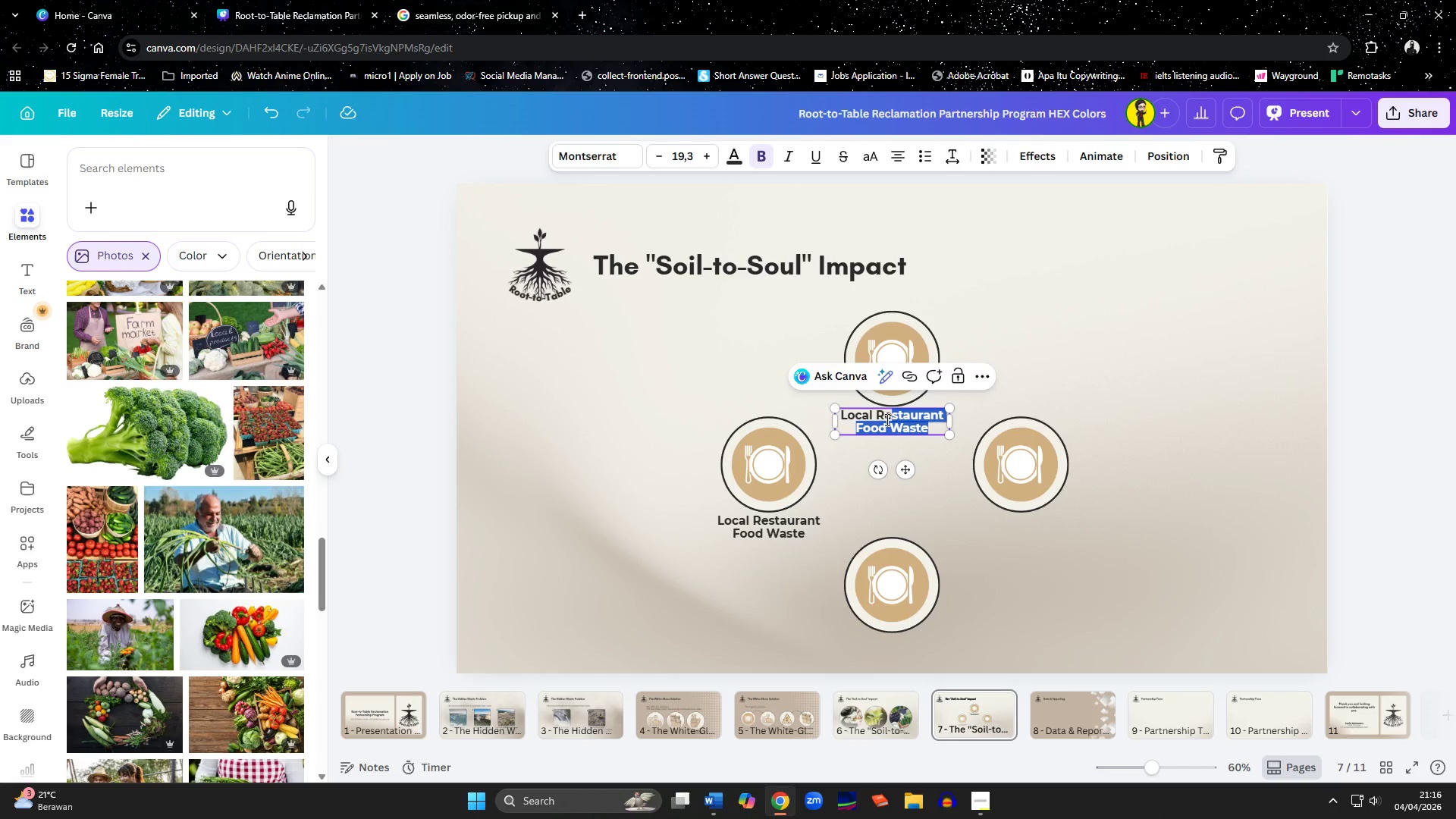 
key(Shift+ArrowLeft)
 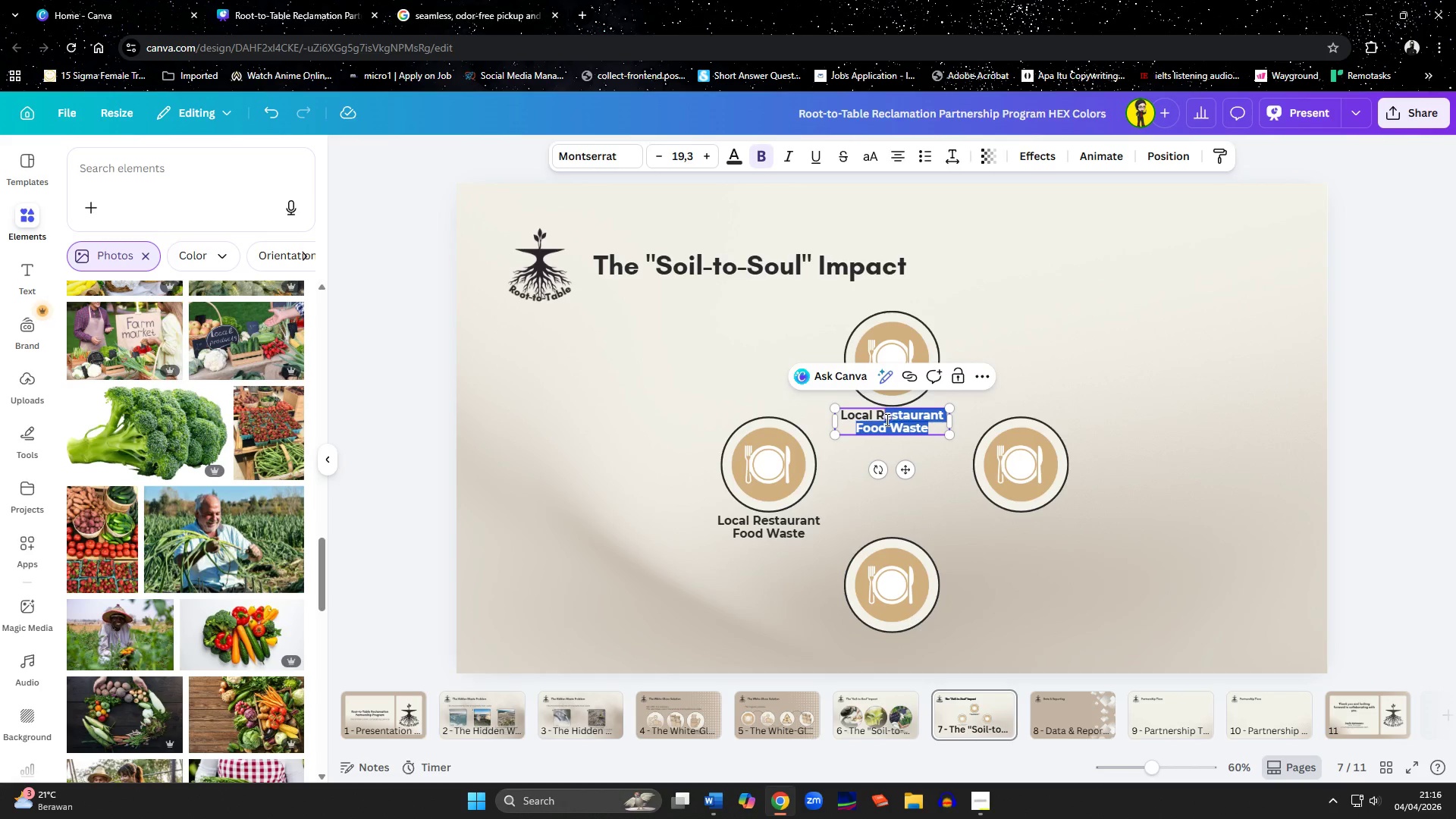 
key(Shift+ArrowLeft)
 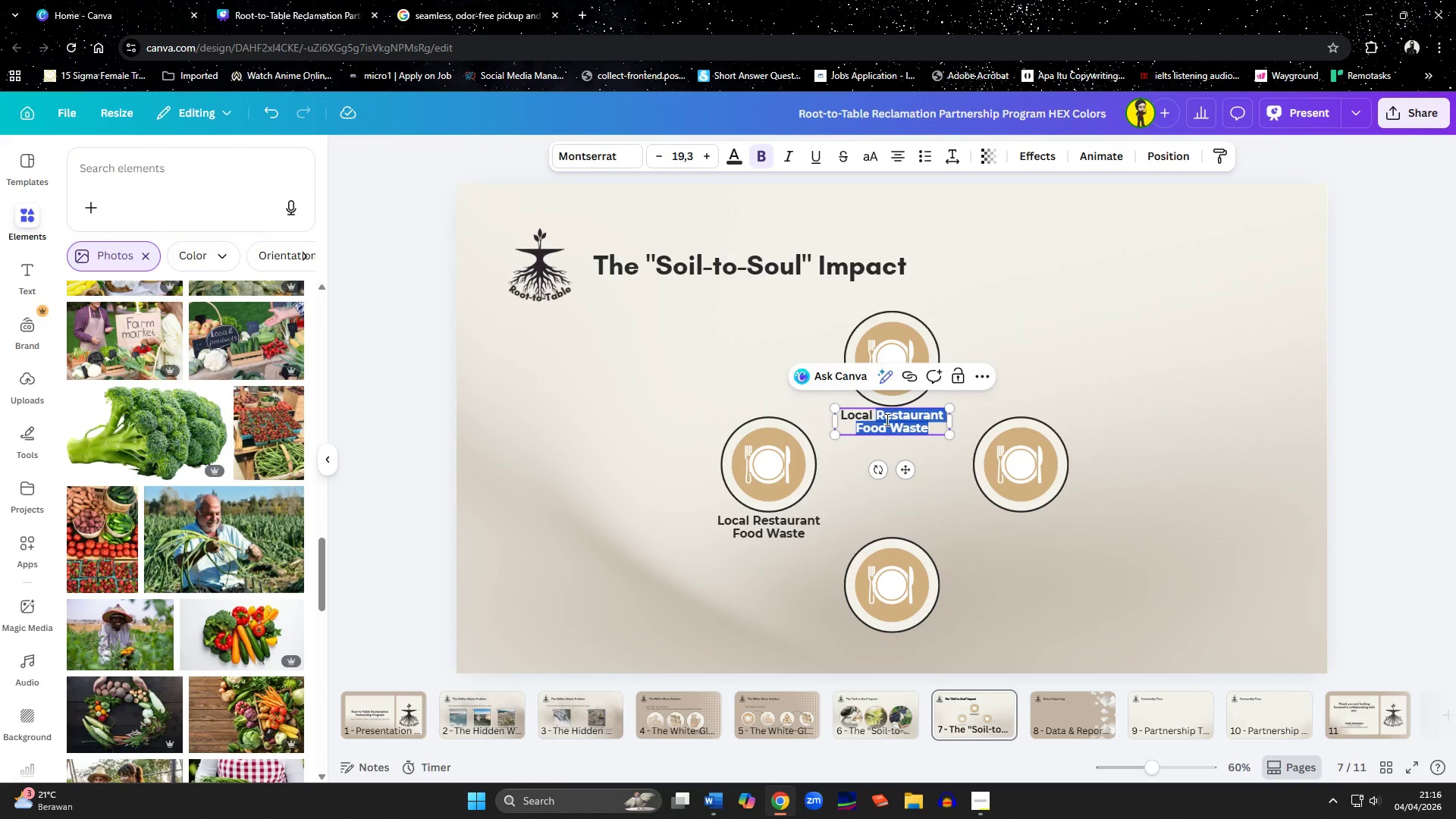 
type(Farms)
 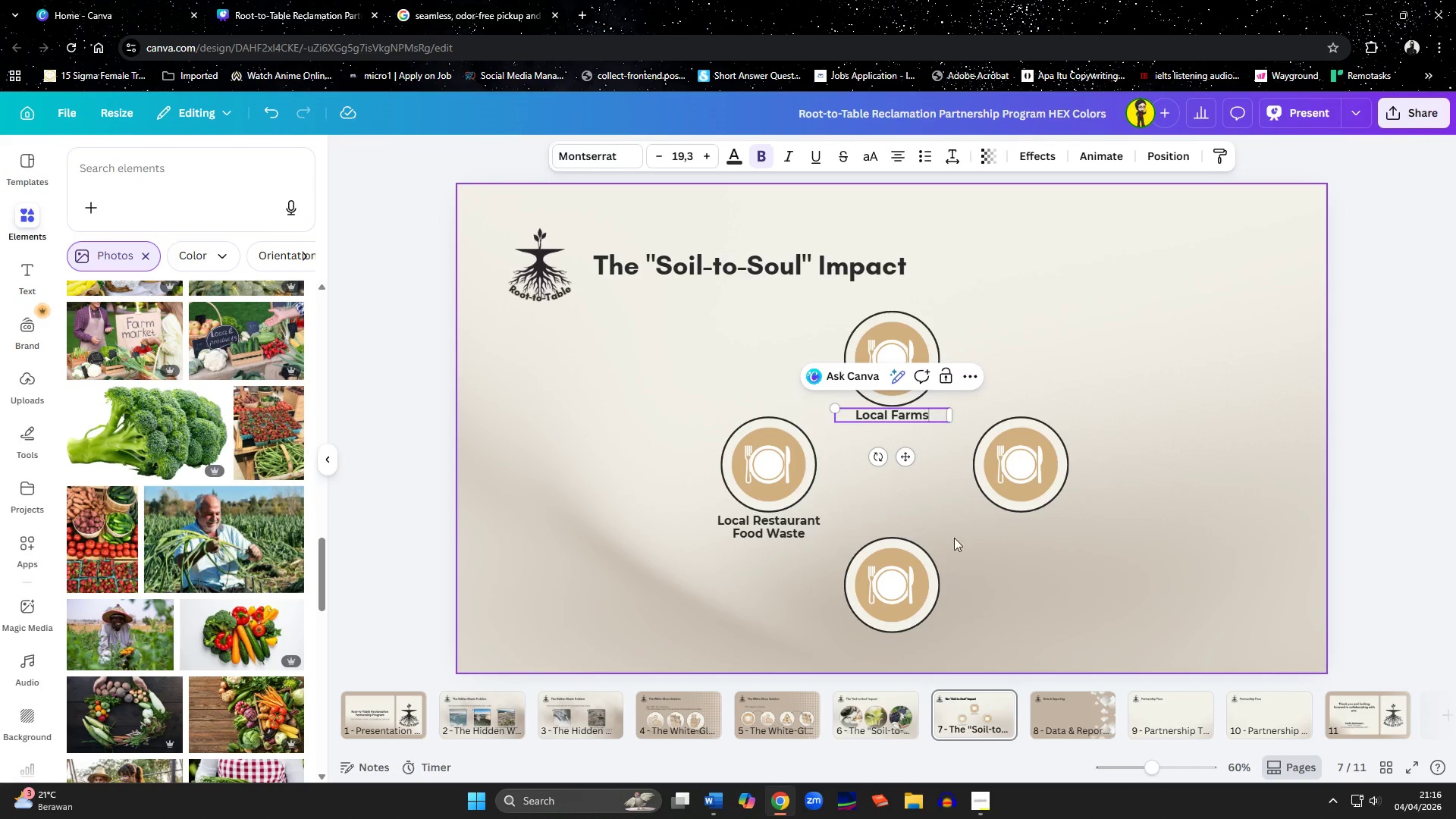 
left_click([770, 523])
 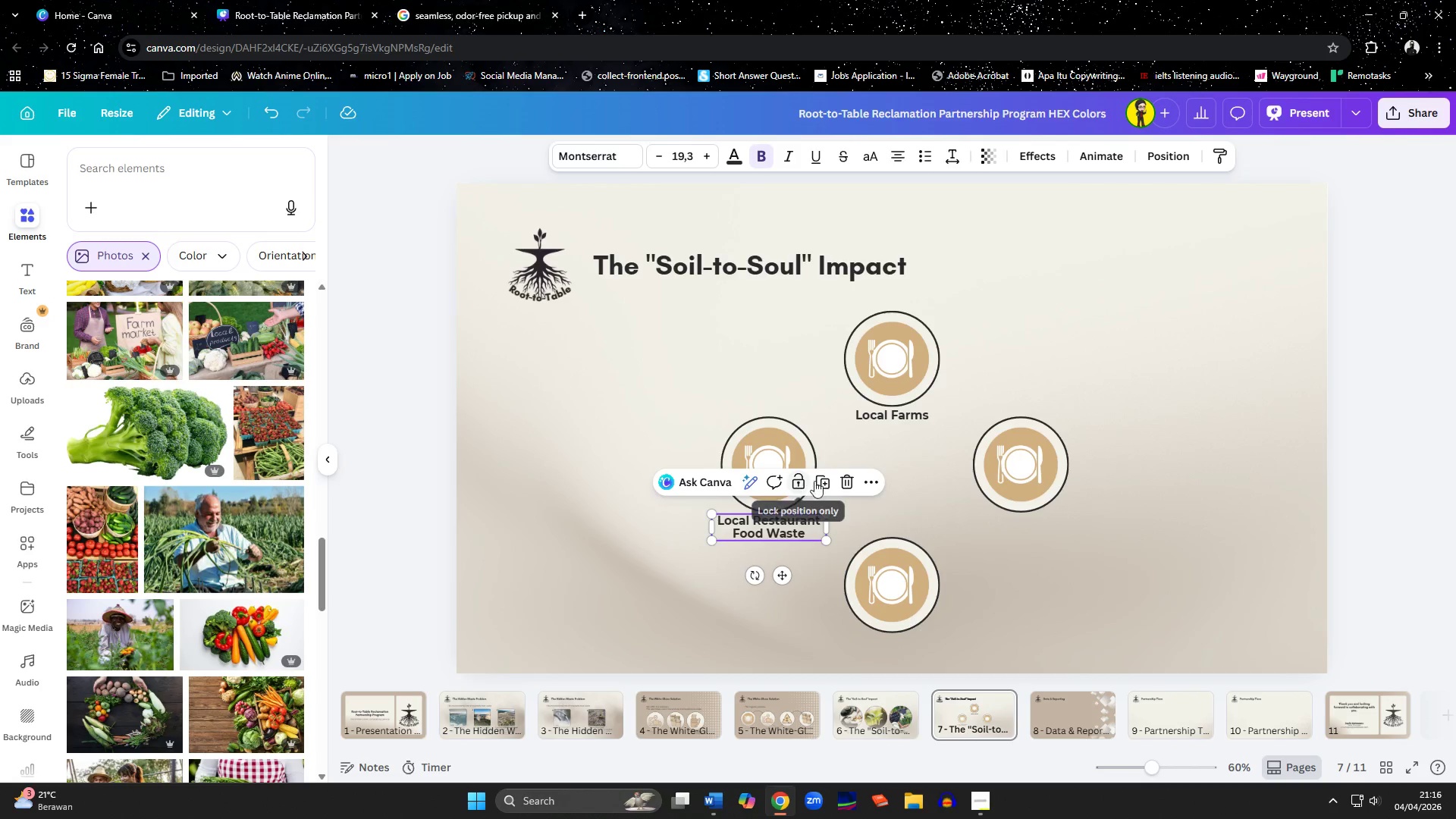 
left_click([821, 480])
 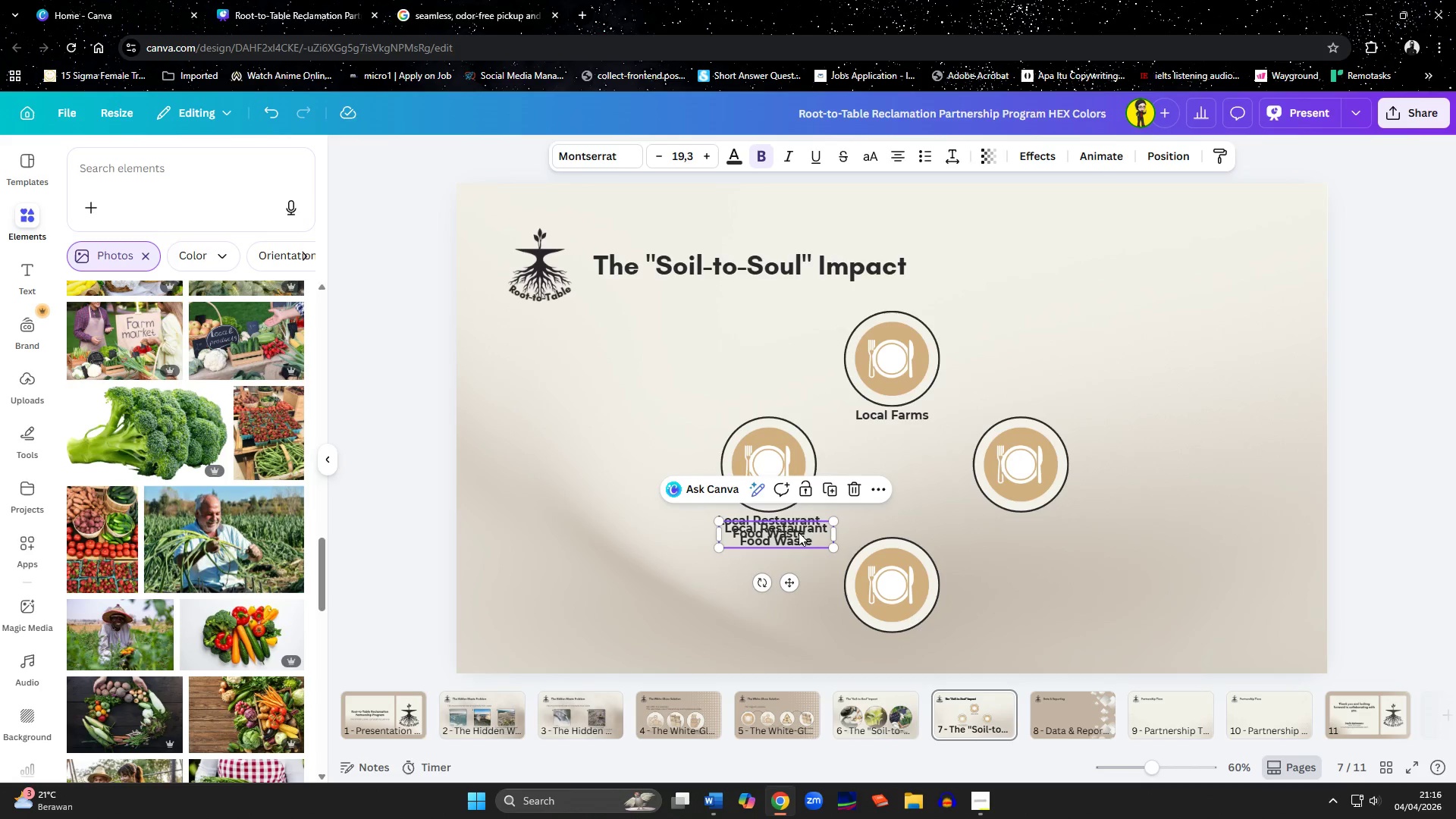 
left_click_drag(start_coordinate=[795, 536], to_coordinate=[1042, 529])
 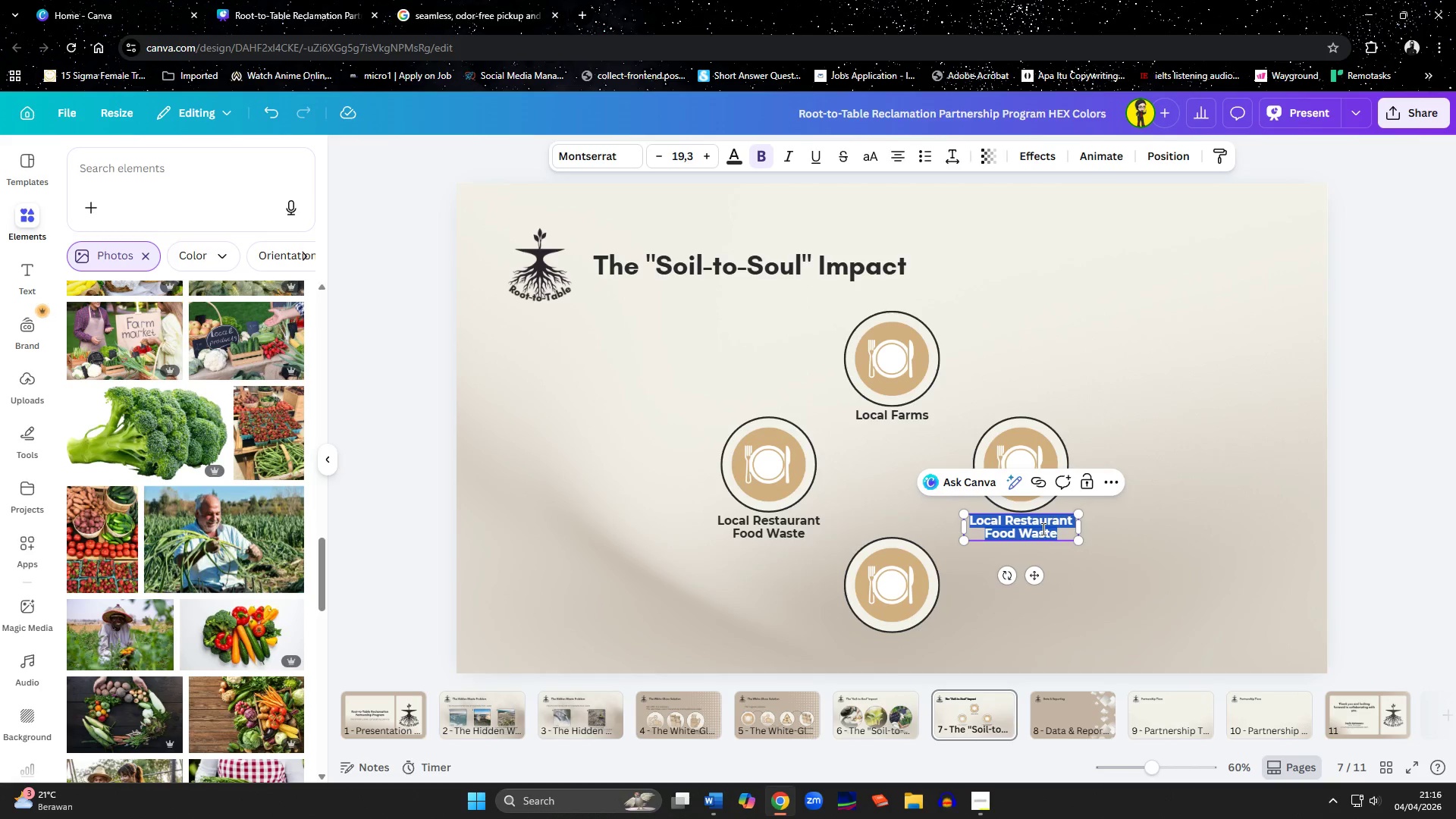 
double_click([1043, 529])
 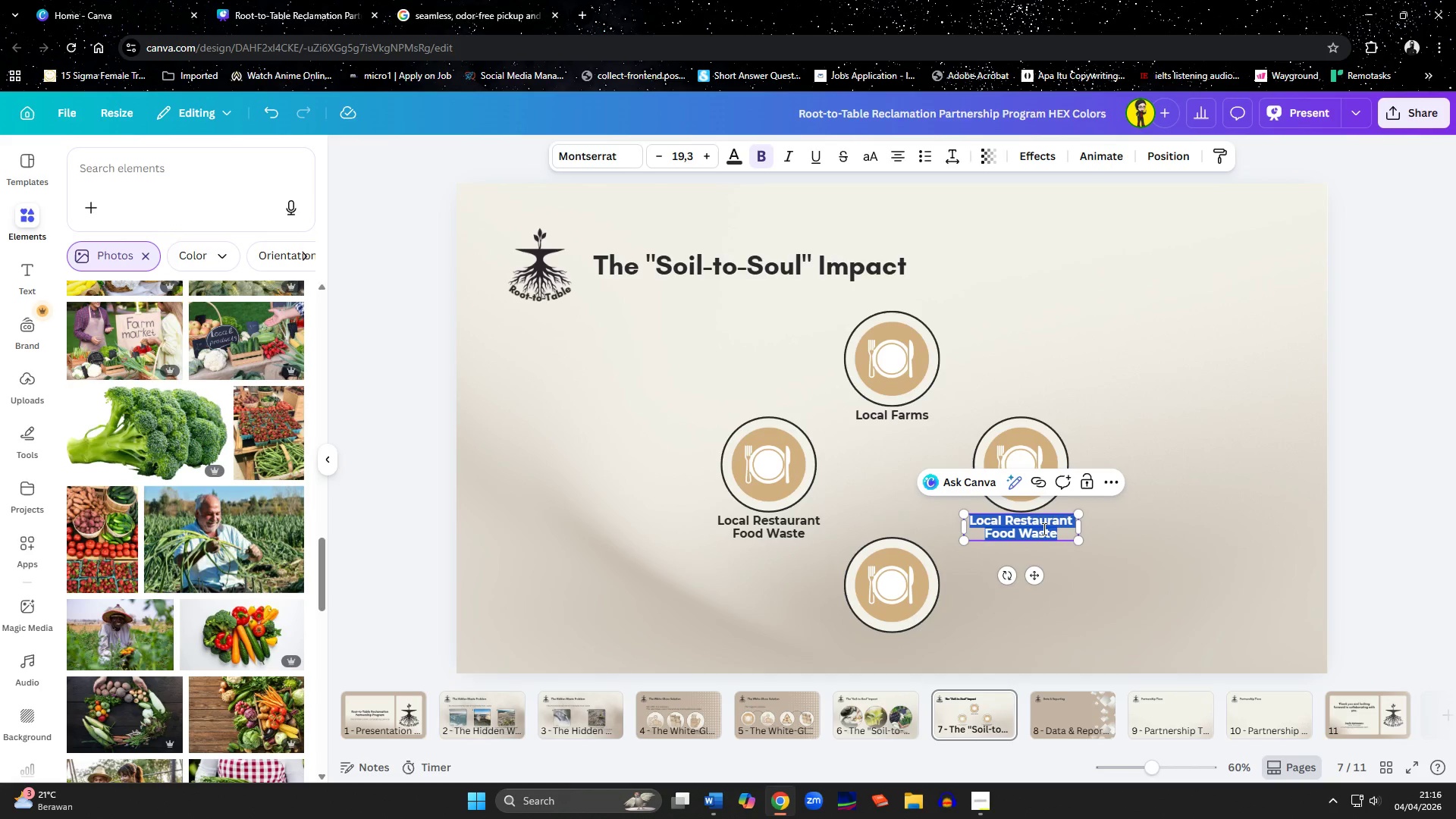 
wait(31.34)
 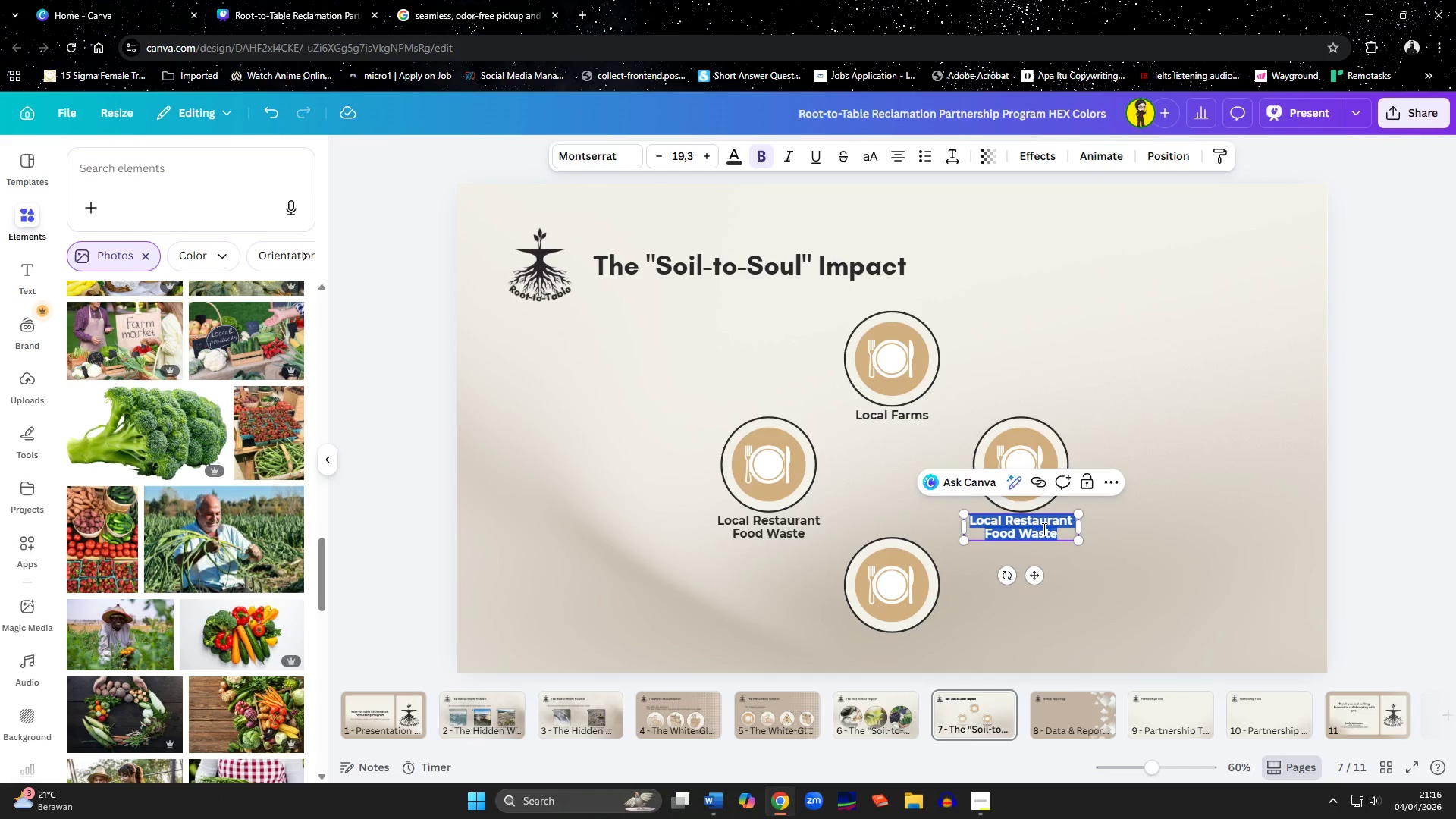 
left_click([868, 722])
 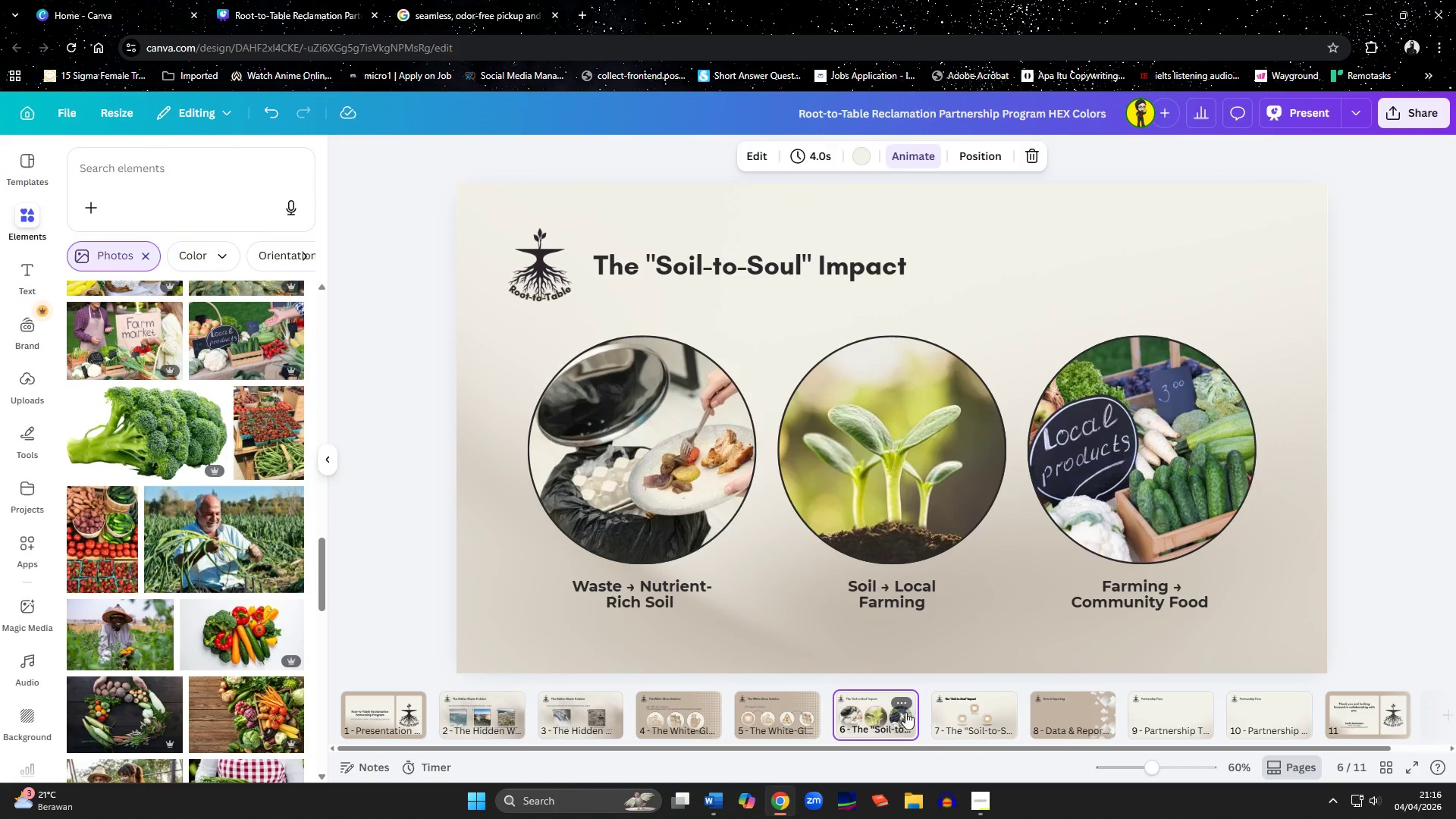 
left_click([1006, 711])
 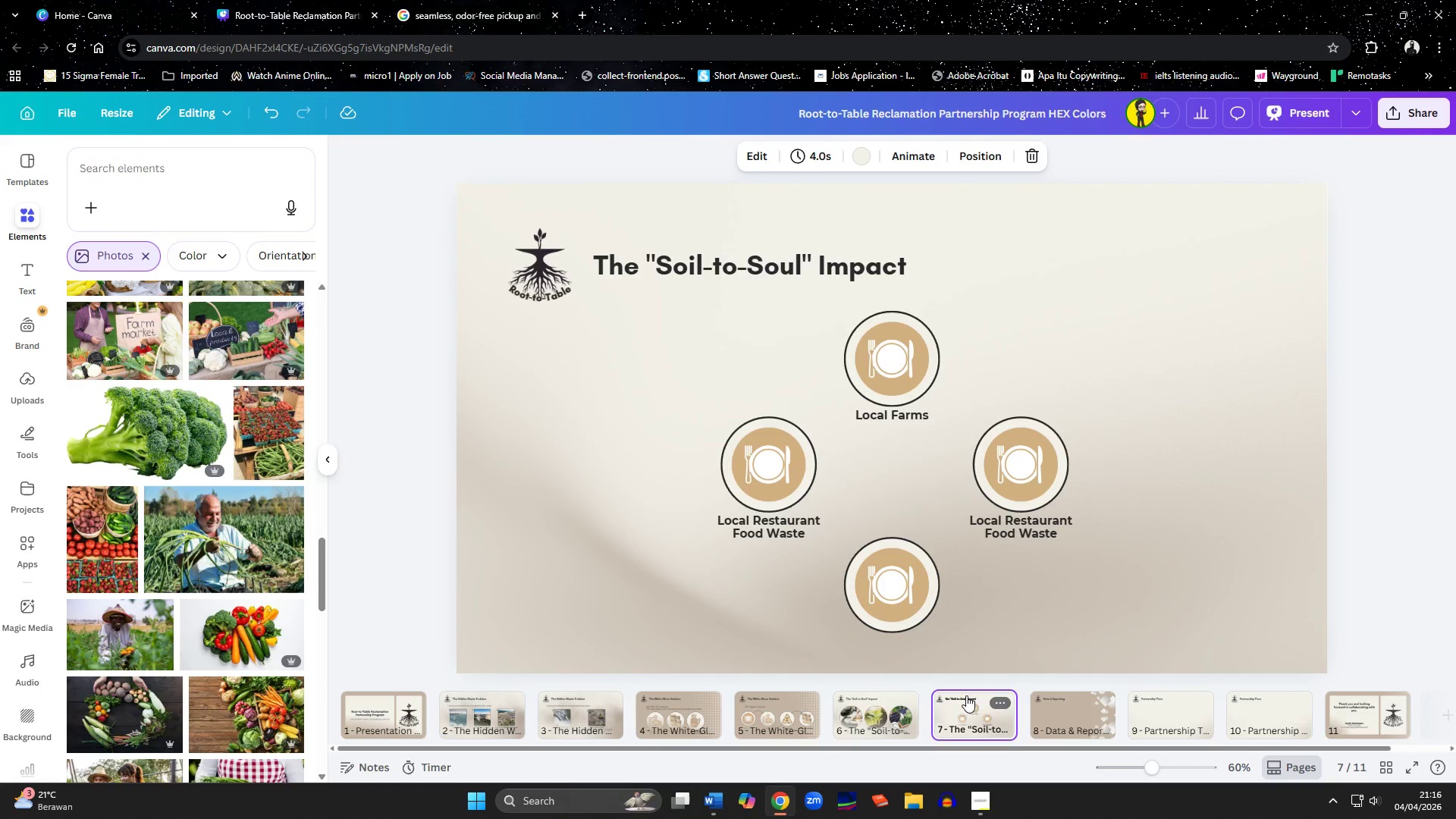 
double_click([883, 422])
 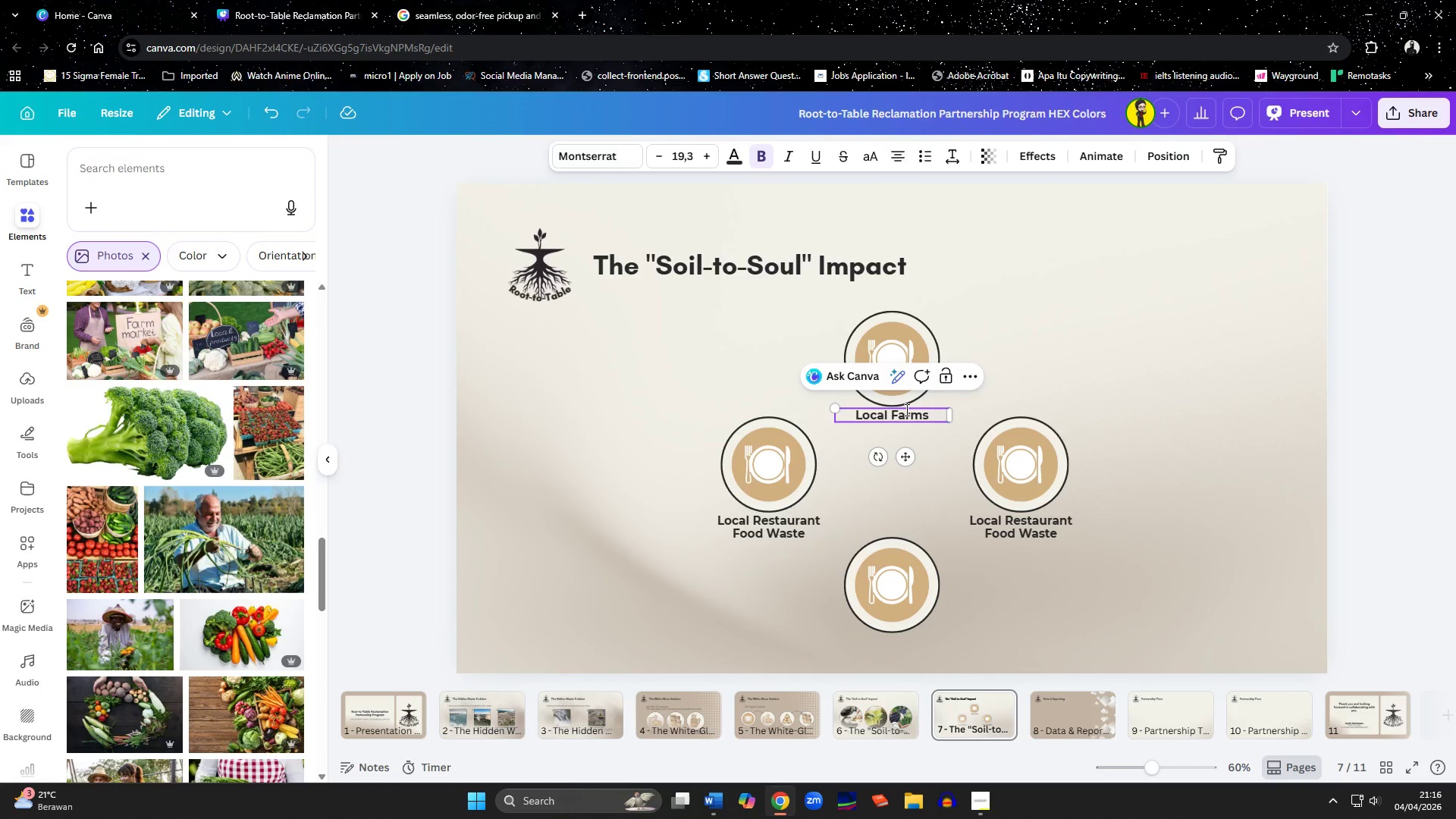 
double_click([905, 410])
 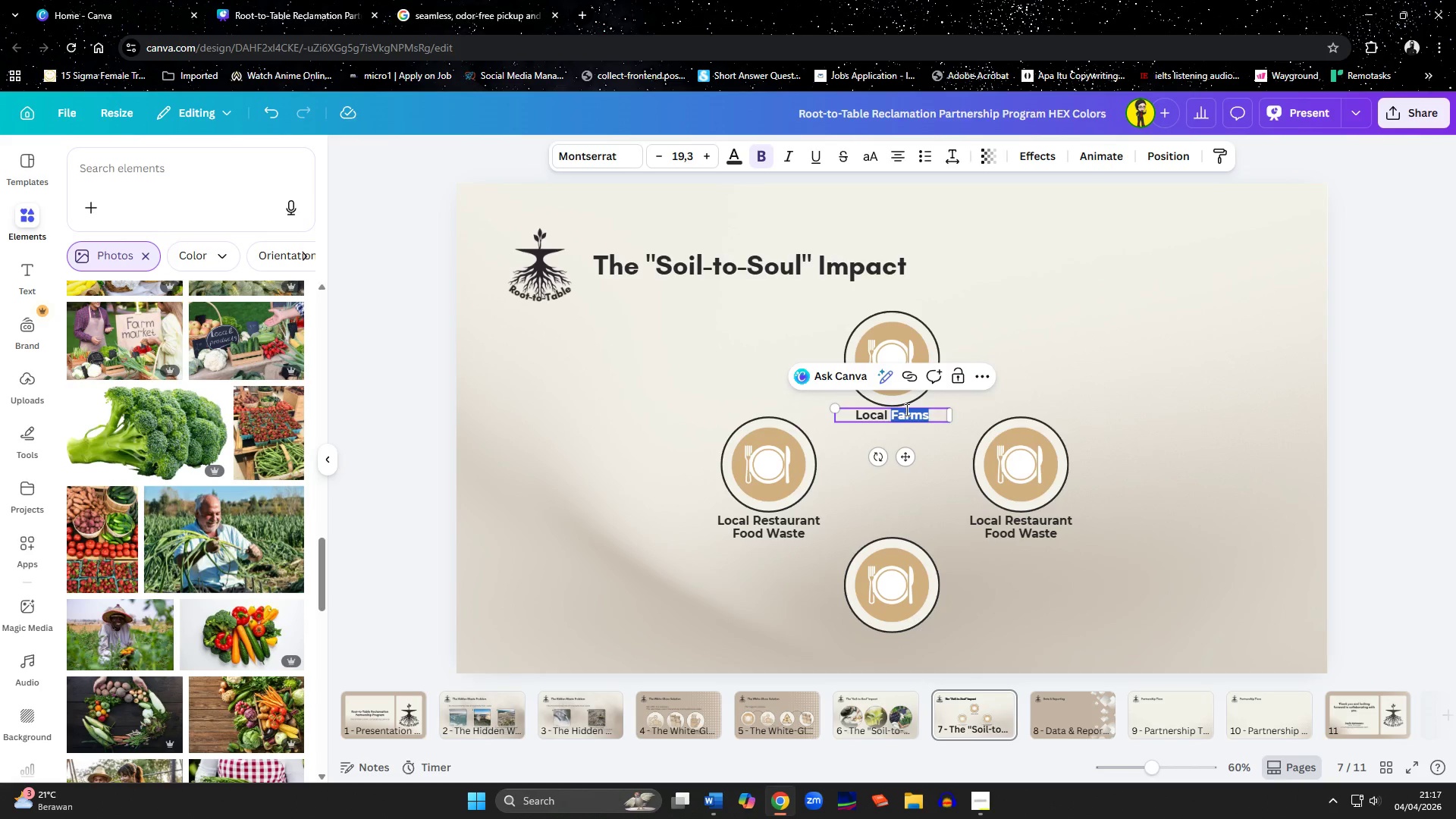 
hold_key(key=ShiftLeft, duration=1.5)
 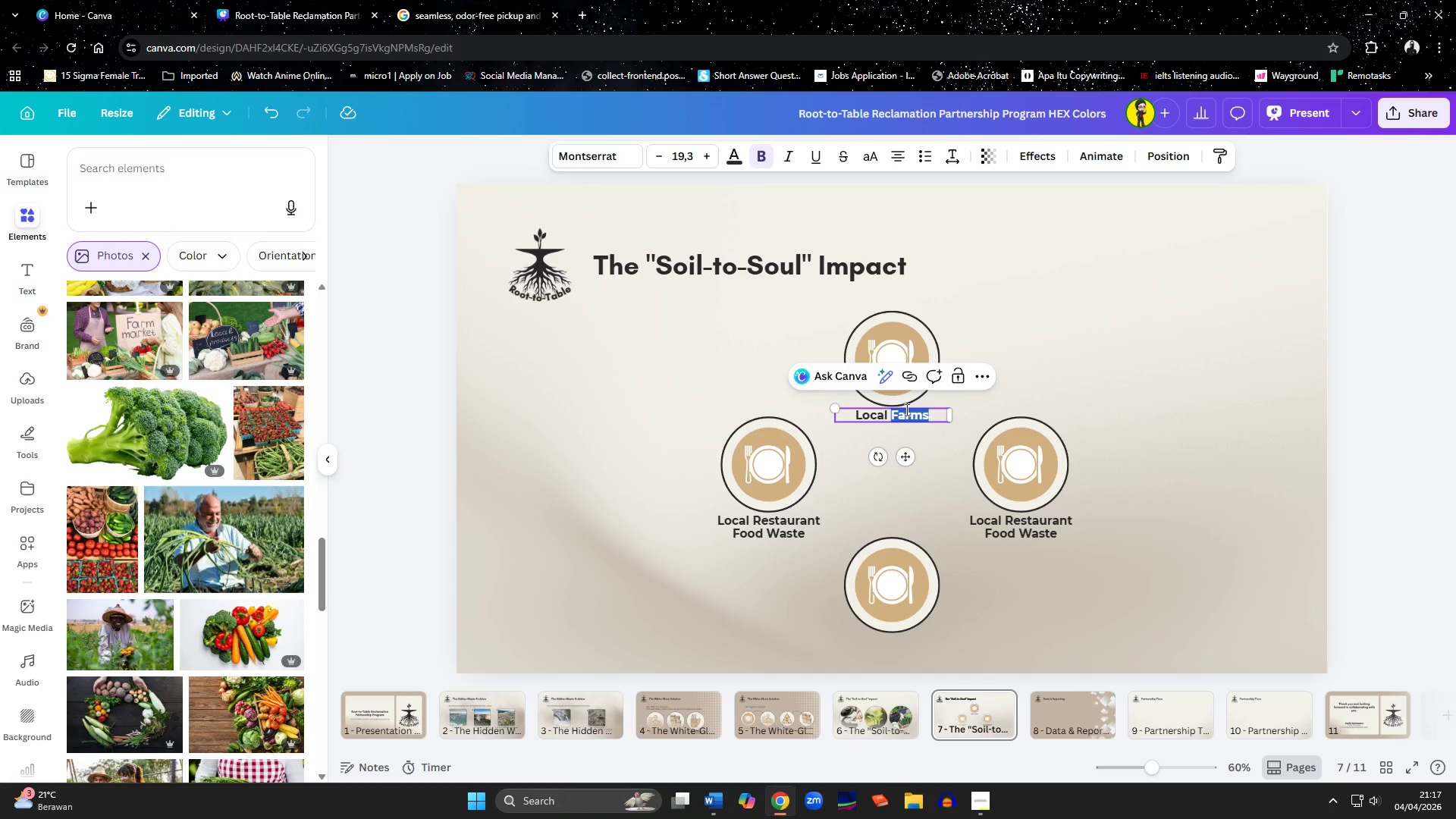 
hold_key(key=ShiftLeft, duration=1.53)
 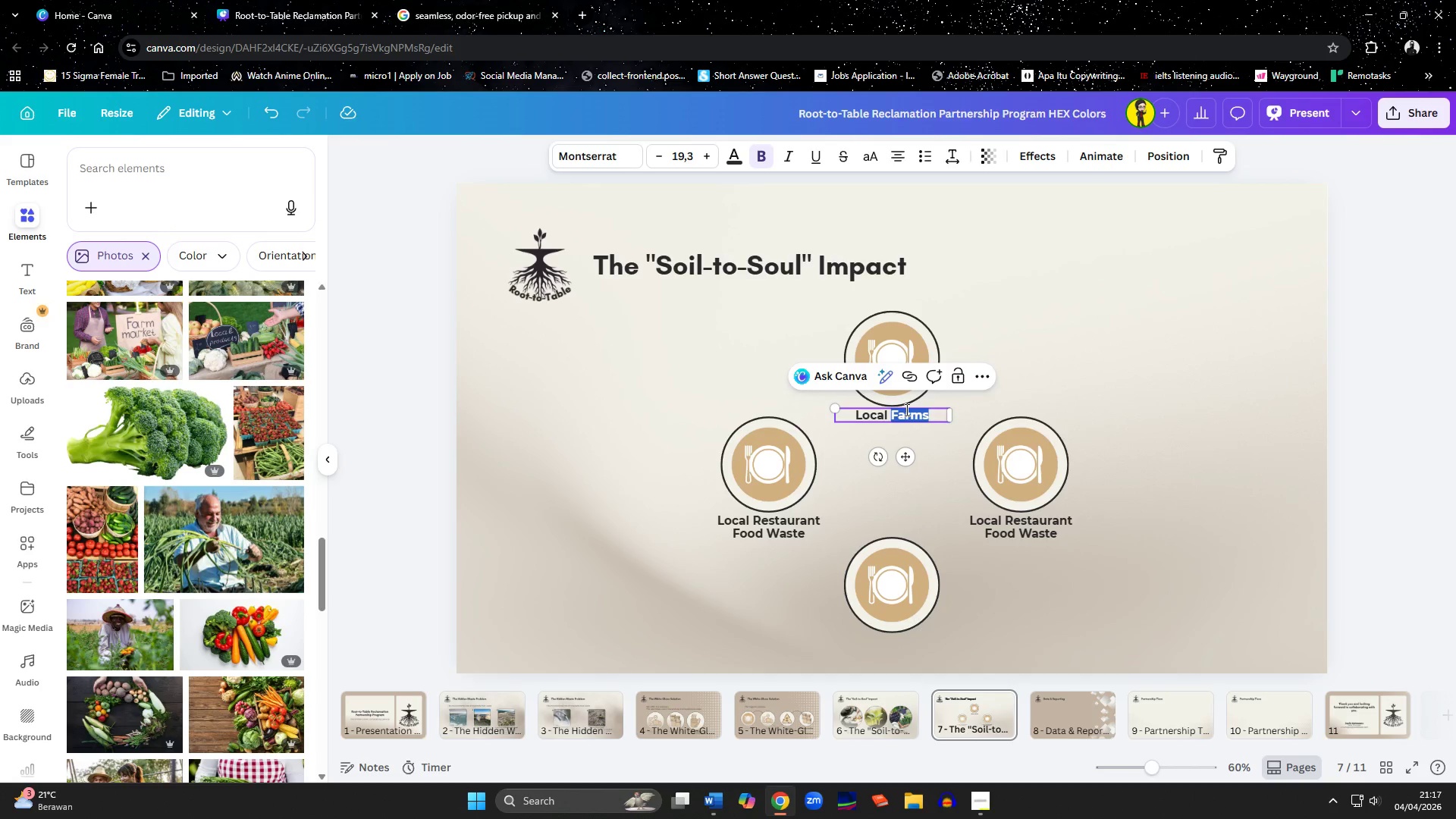 
hold_key(key=ShiftLeft, duration=1.5)
 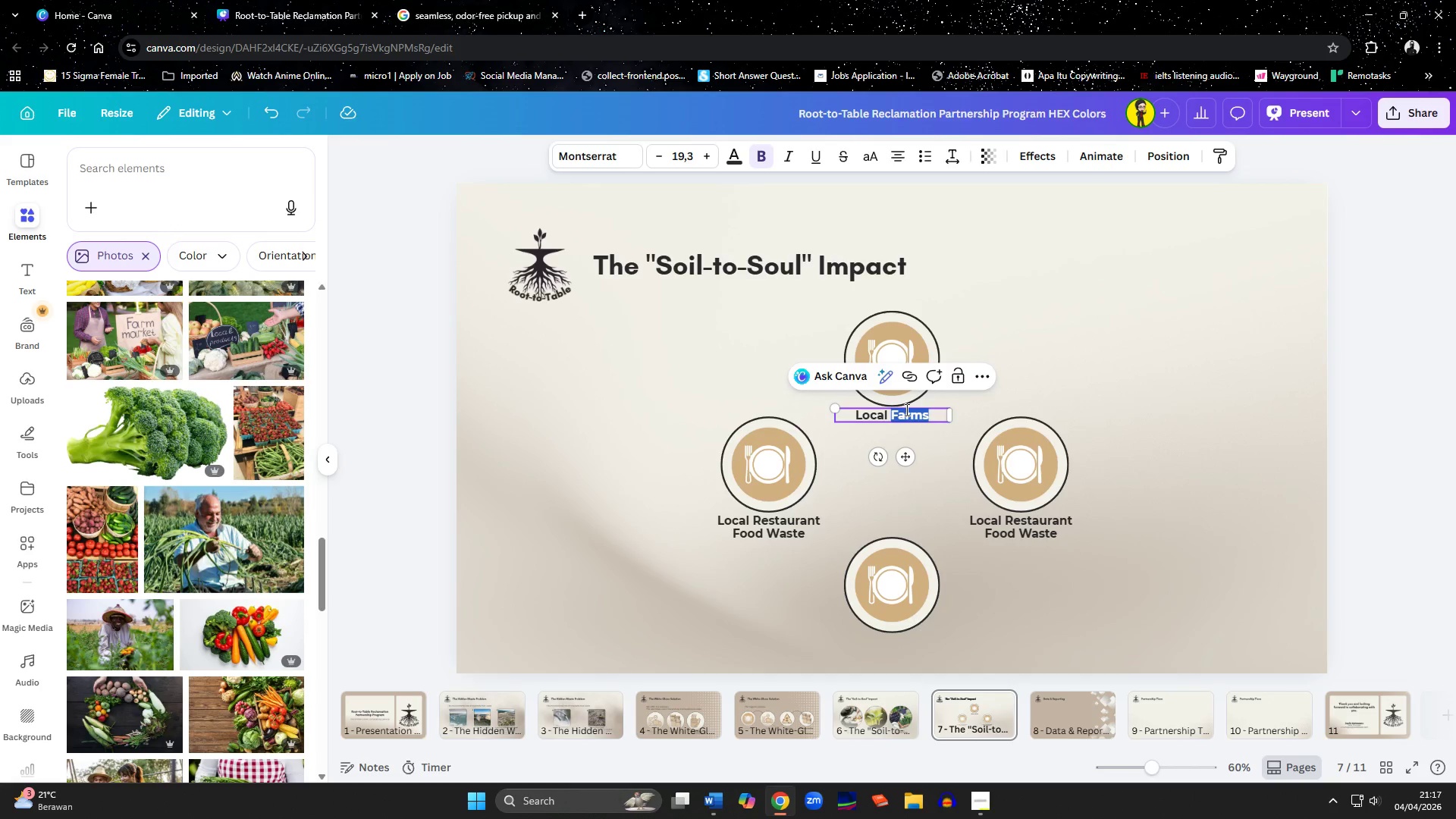 
type(Com[o)
key(Backspace)
key(Backspace)
type(post)
 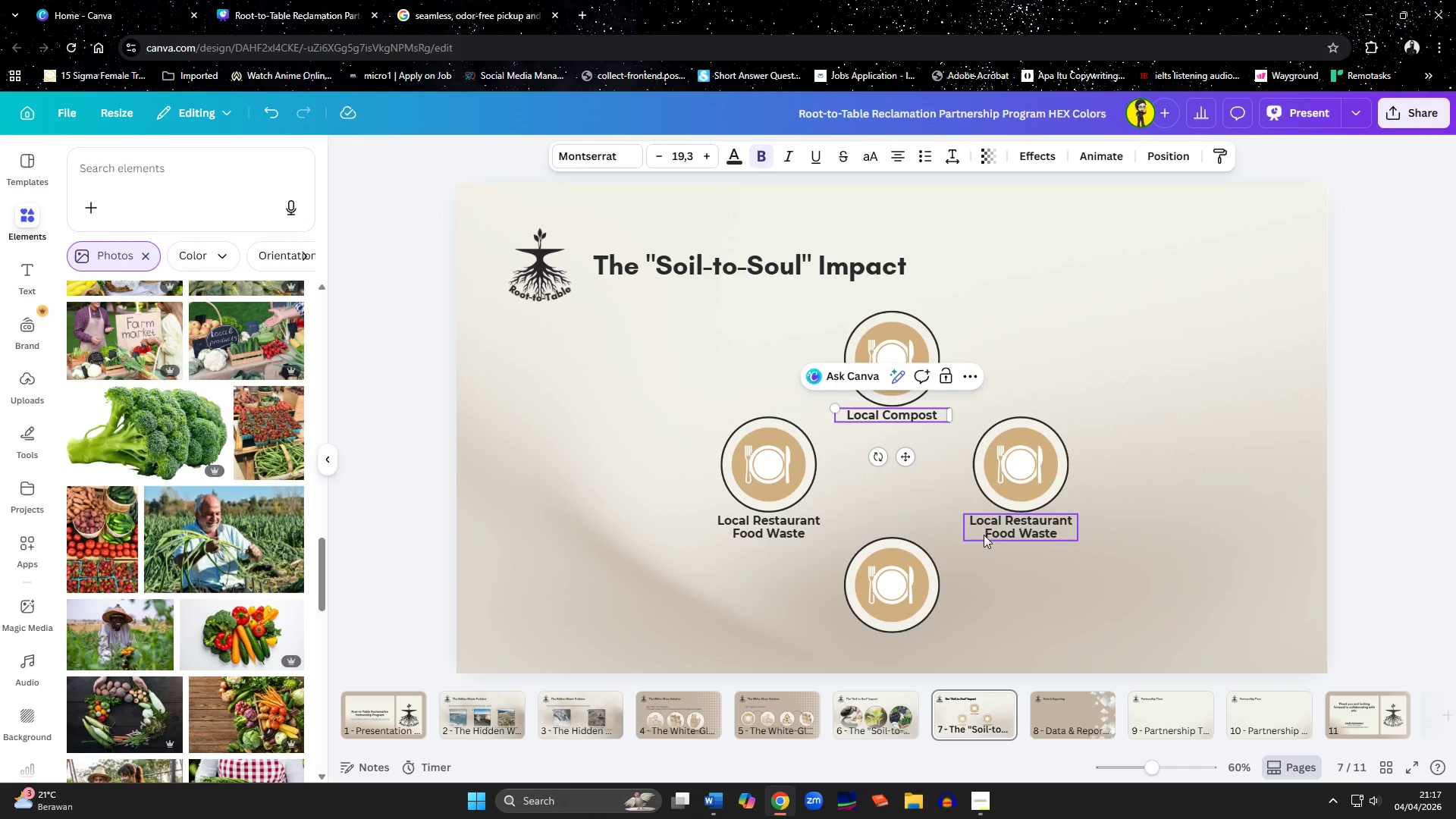 
double_click([993, 532])
 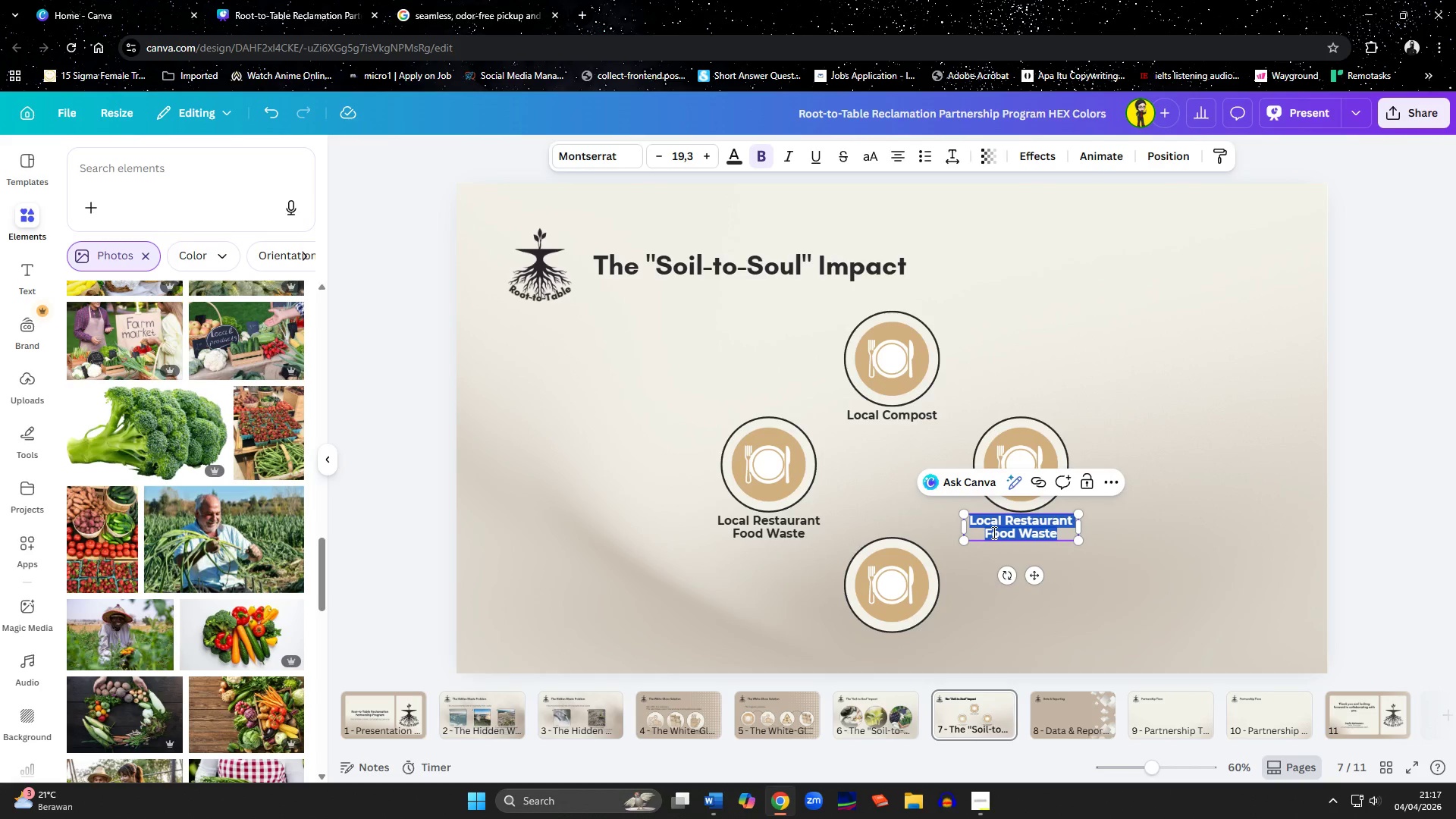 
type(Local )
 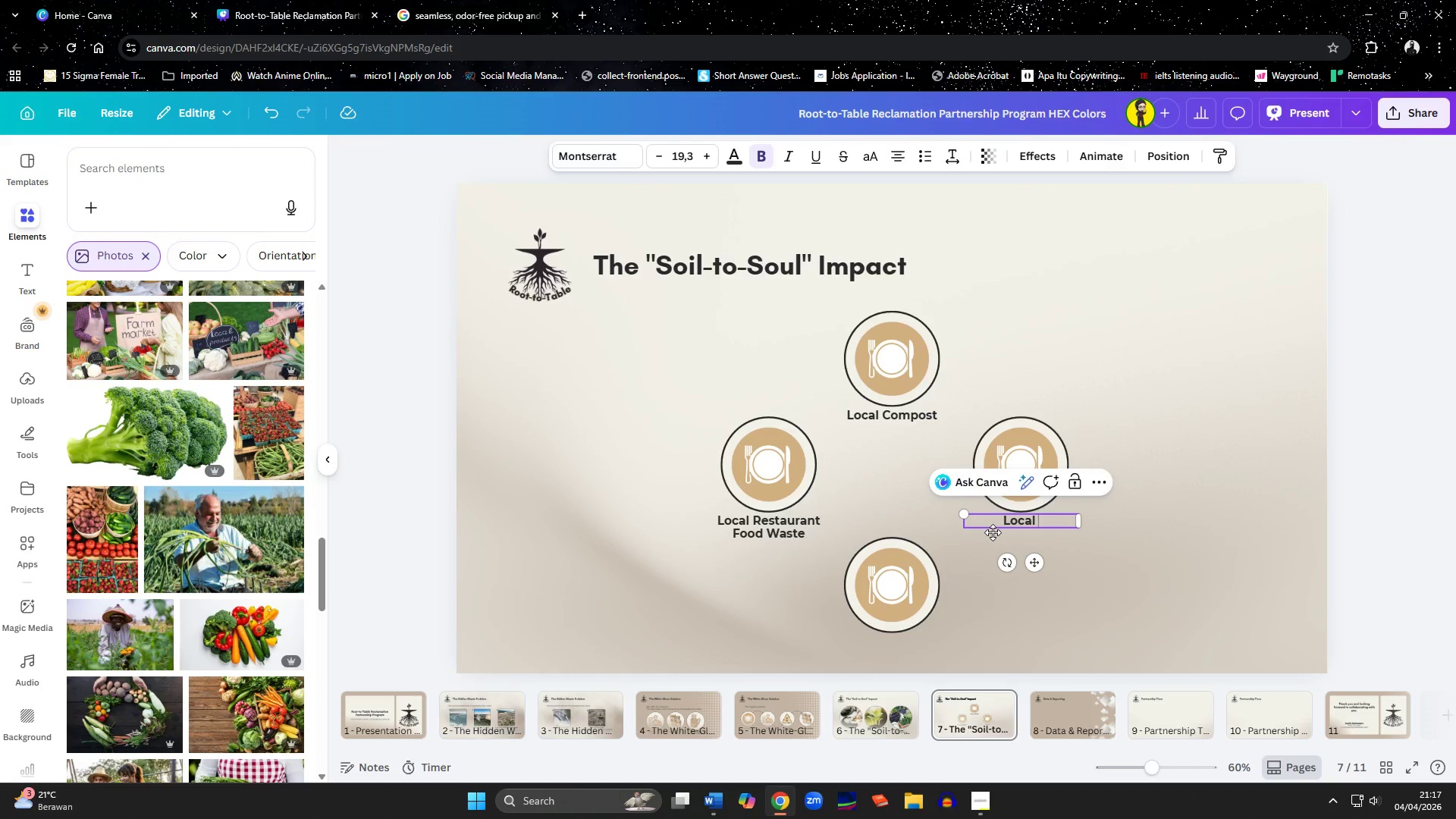 
hold_key(key=ShiftLeft, duration=1.52)
 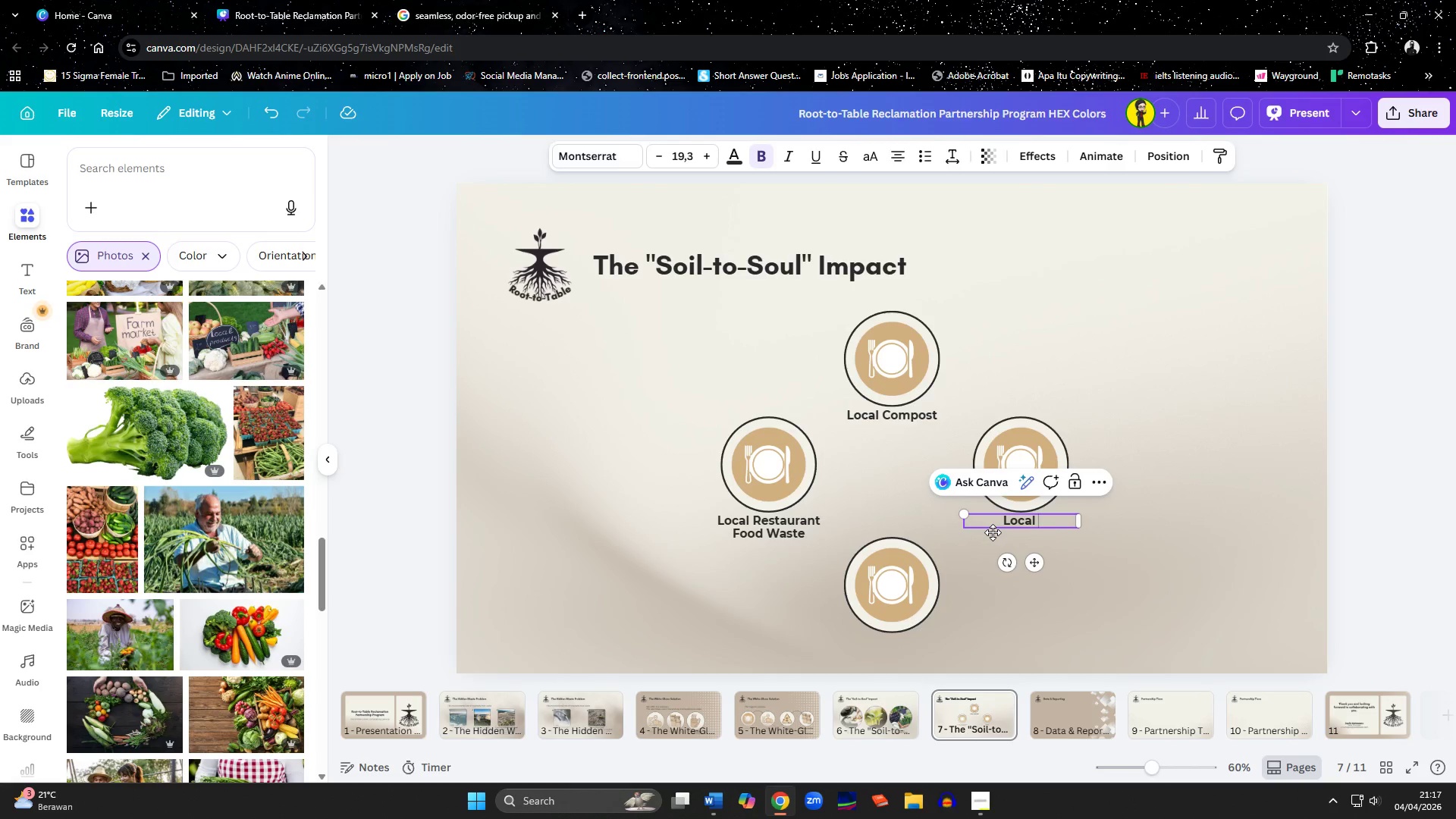 
hold_key(key=ShiftLeft, duration=1.51)
 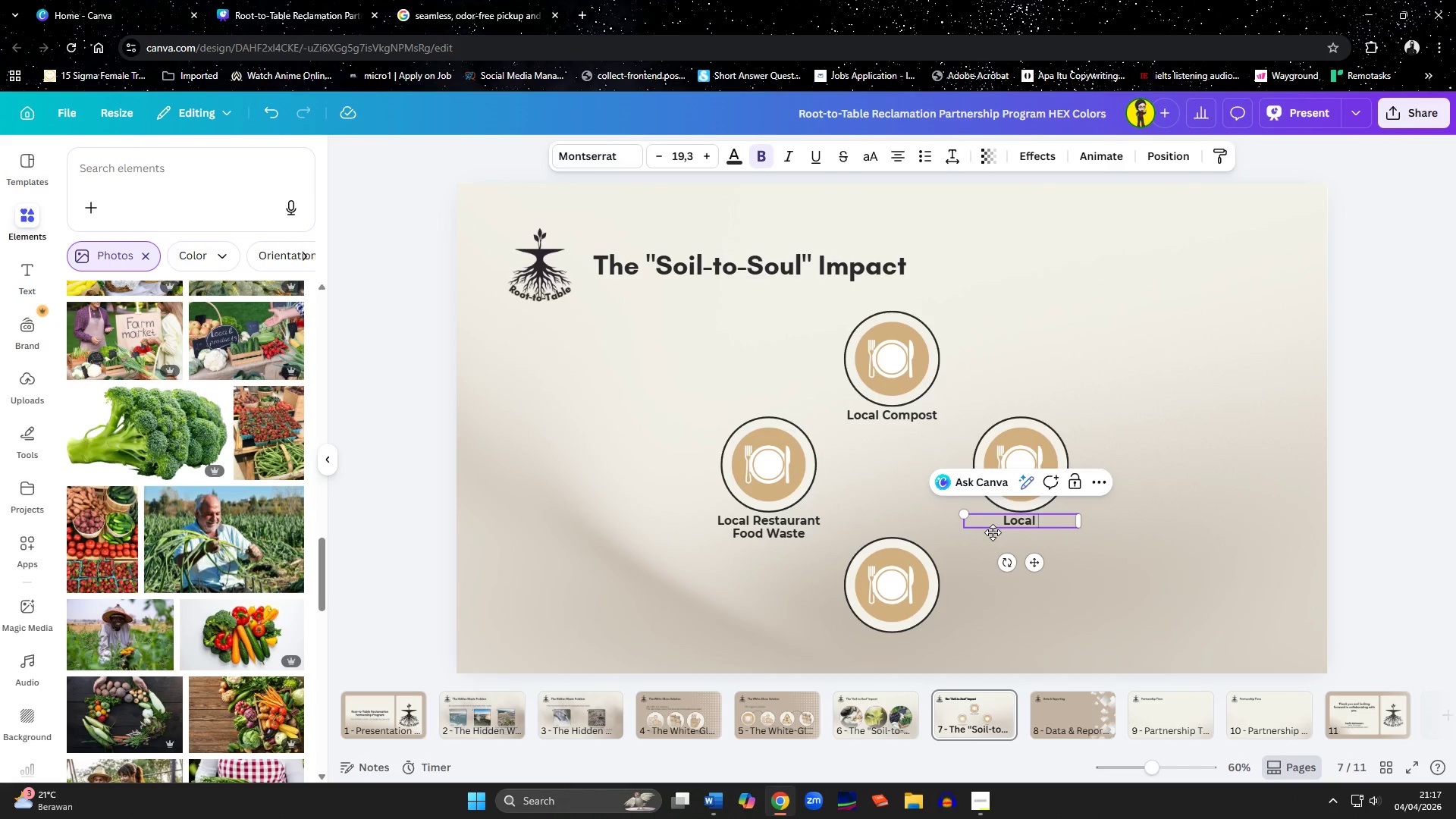 
hold_key(key=ShiftLeft, duration=1.52)
 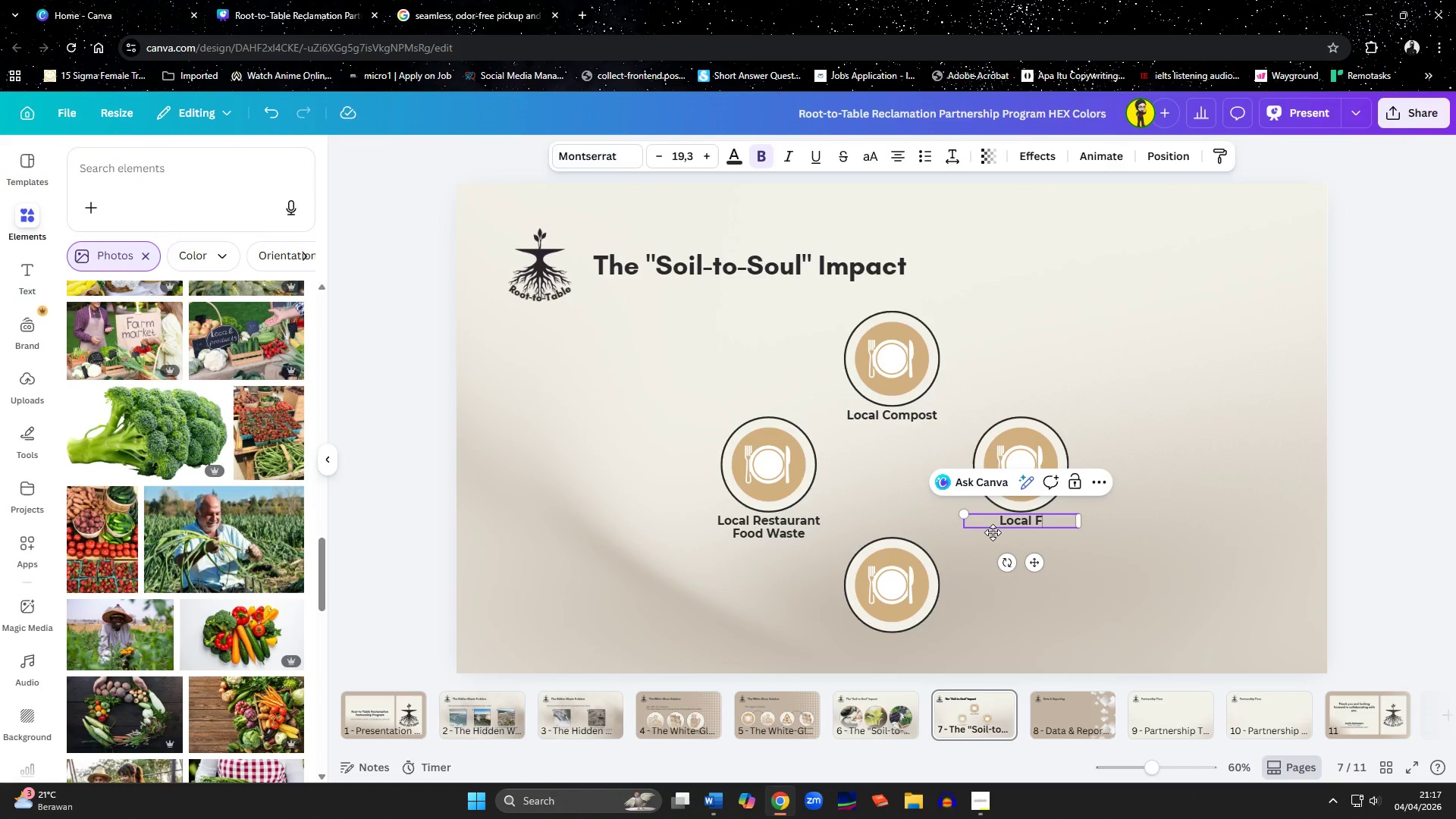 
type(Farms)
 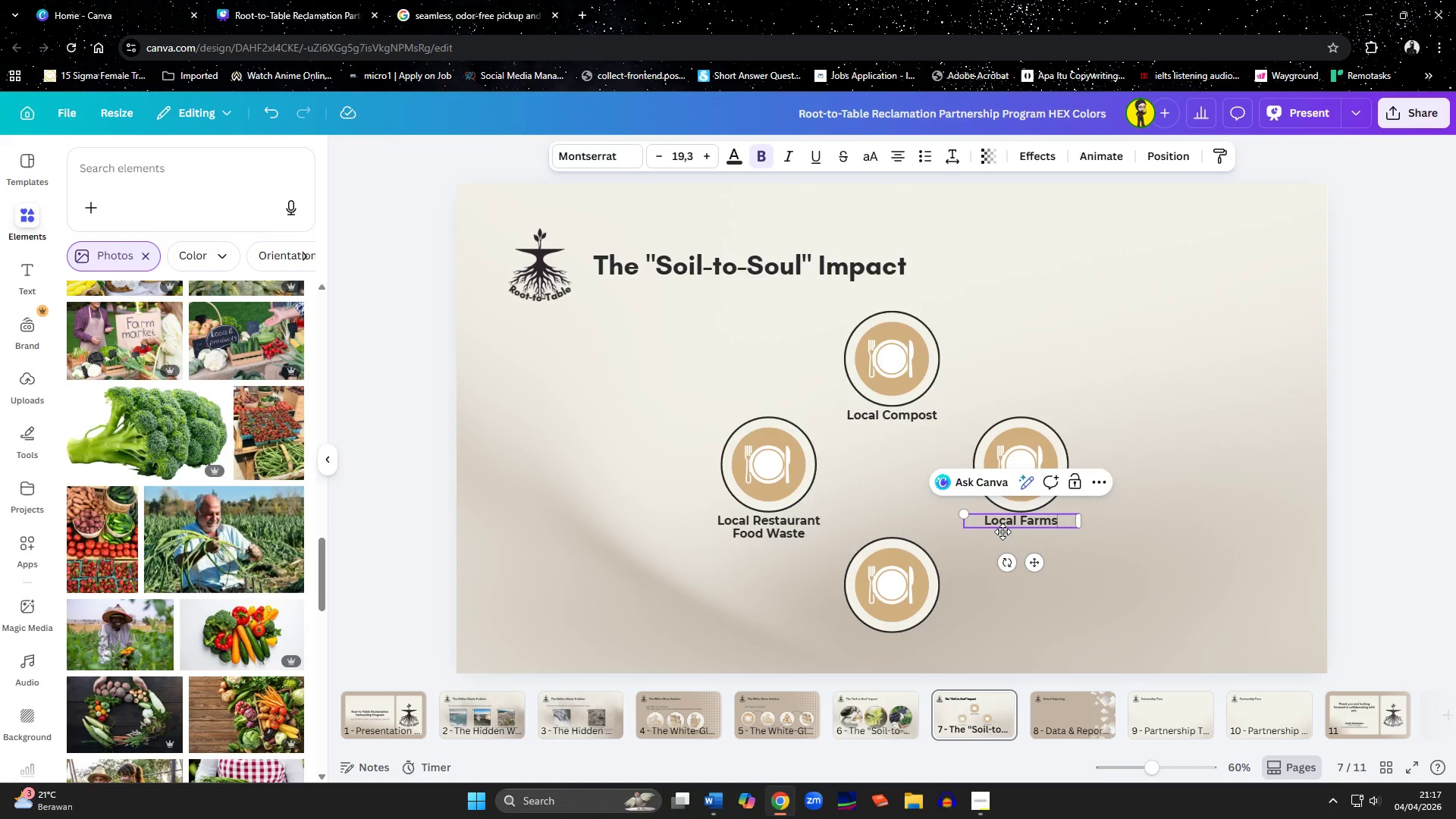 
left_click([1075, 557])
 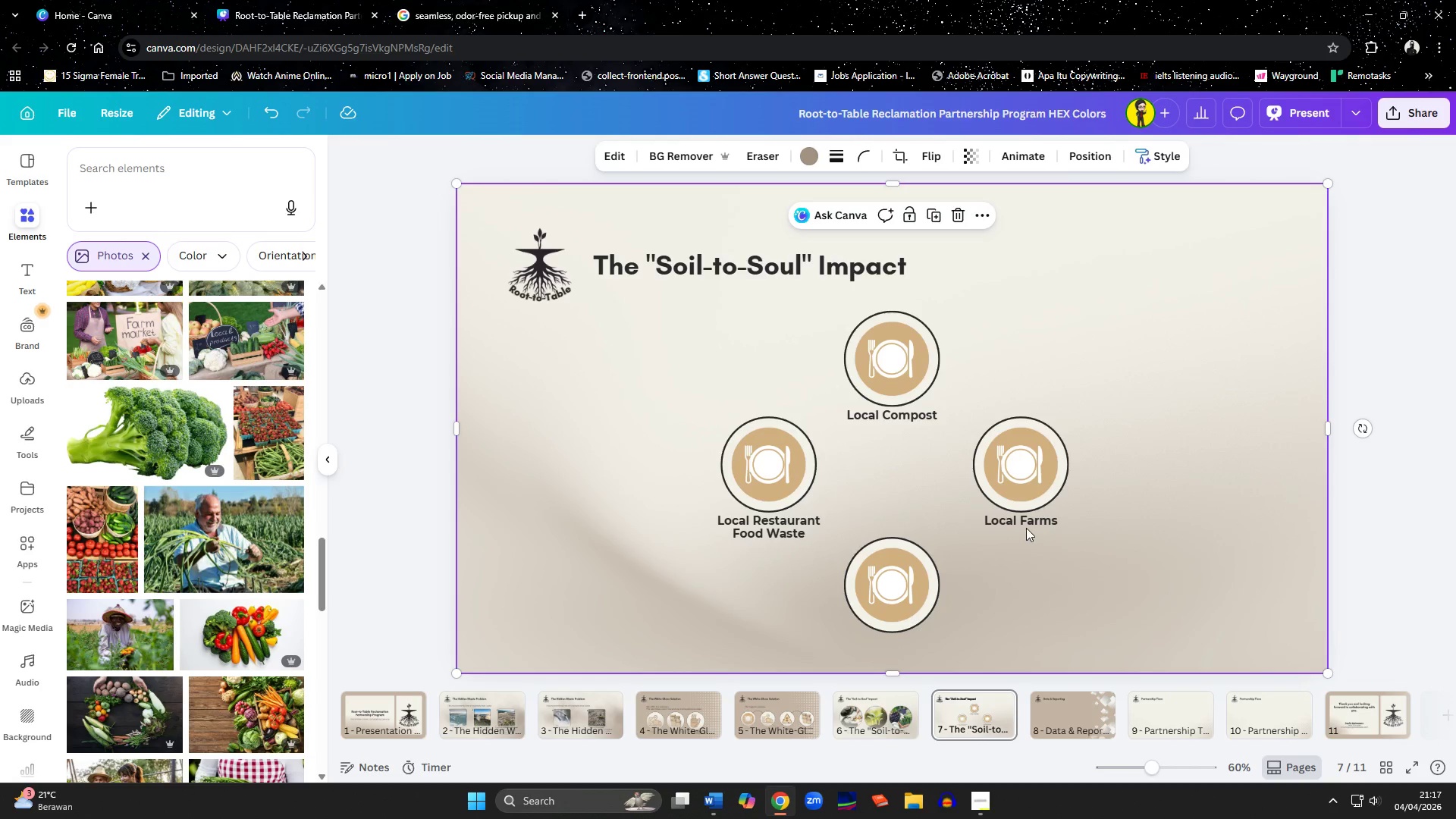 
left_click([1023, 526])
 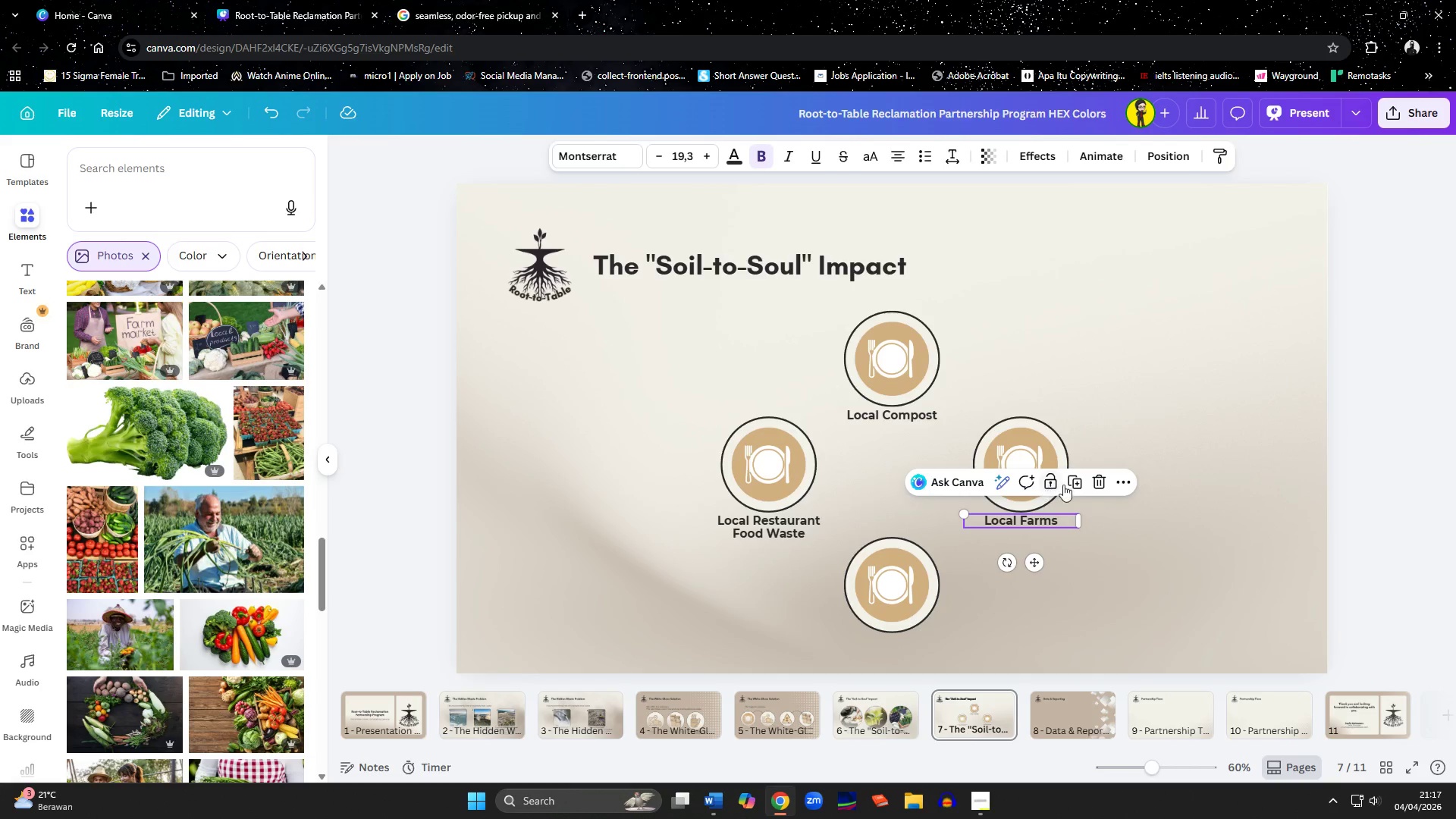 
left_click([1078, 481])
 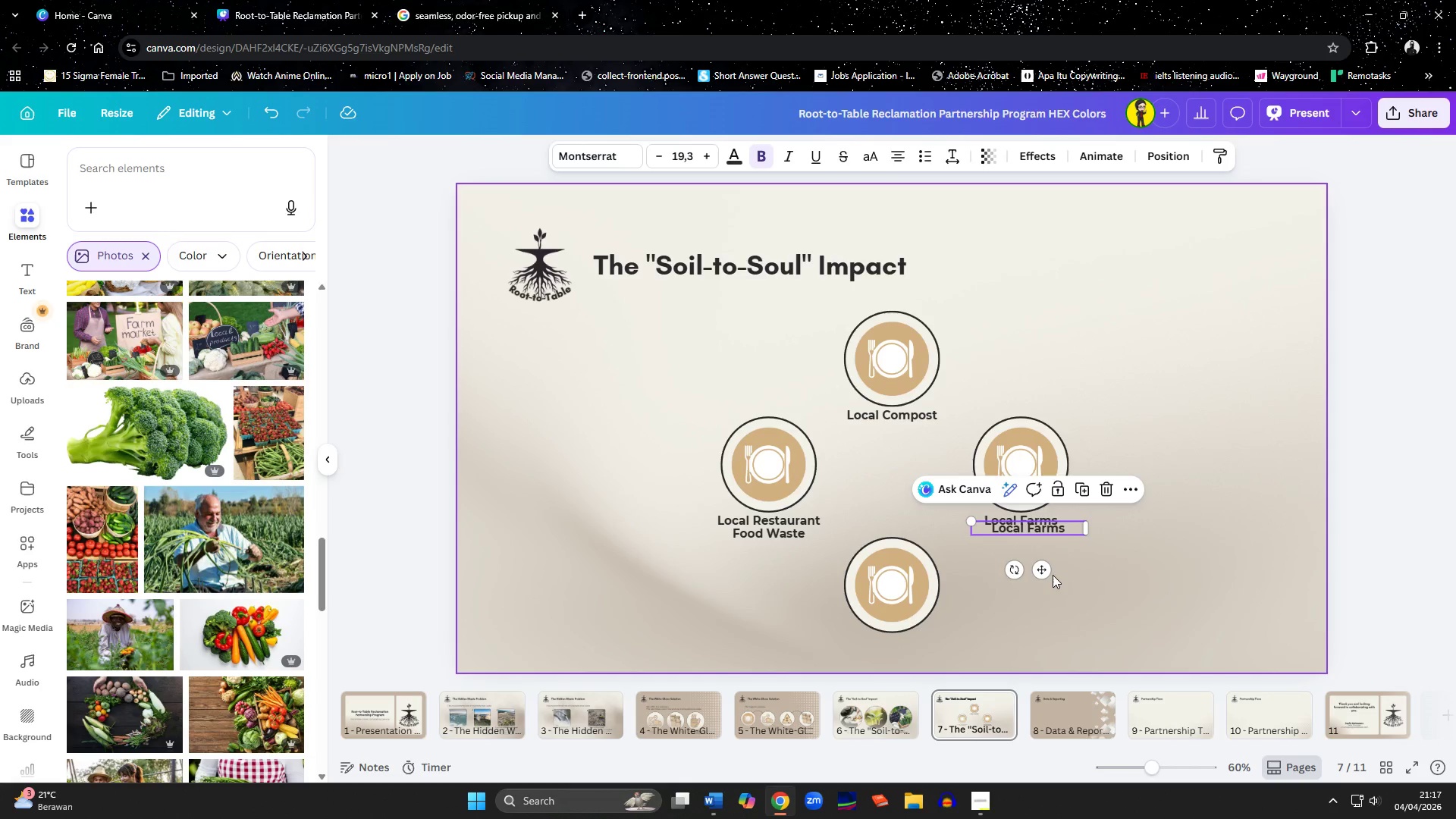 
left_click_drag(start_coordinate=[1045, 572], to_coordinate=[910, 688])
 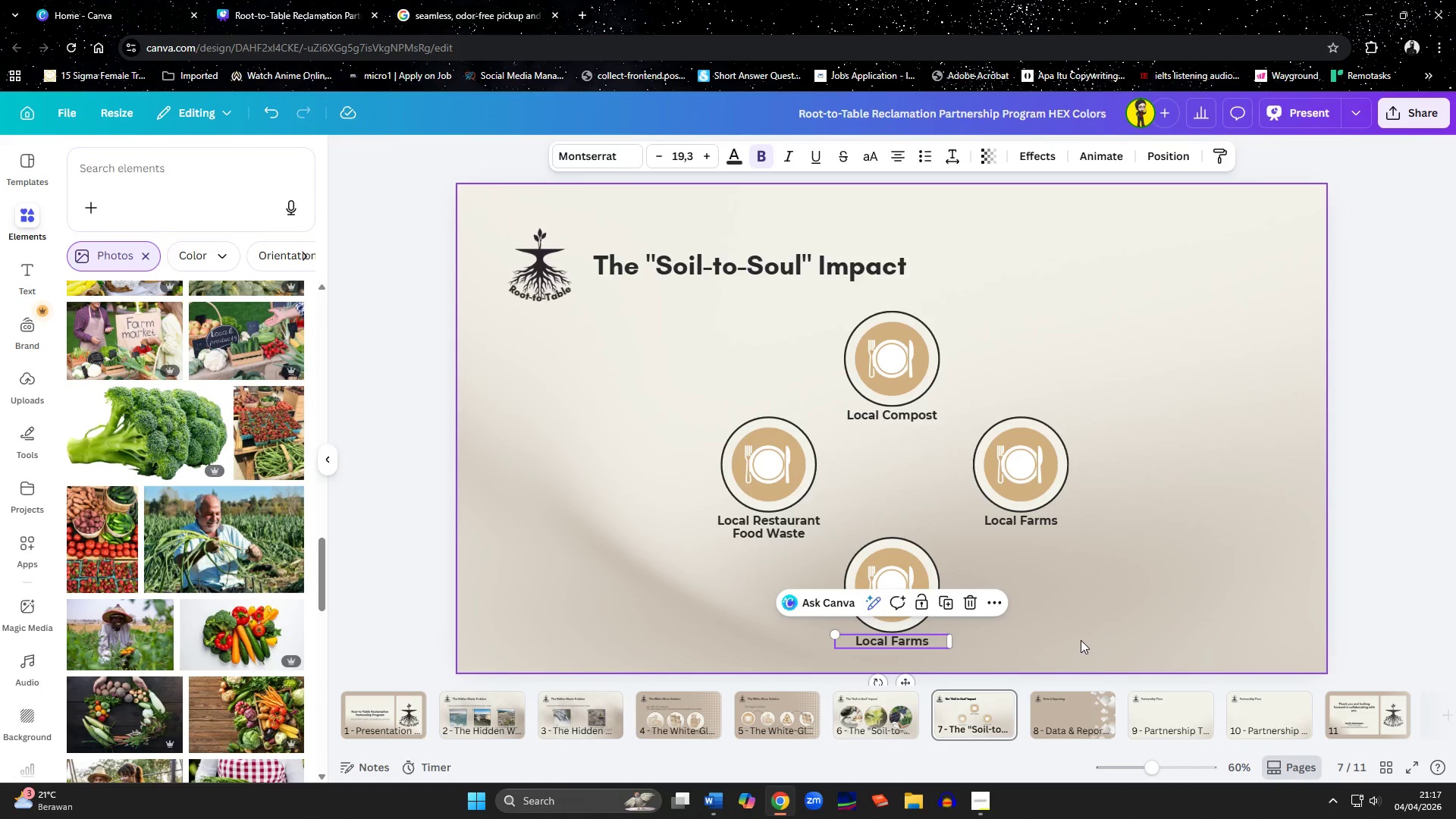 
key(ArrowDown)
 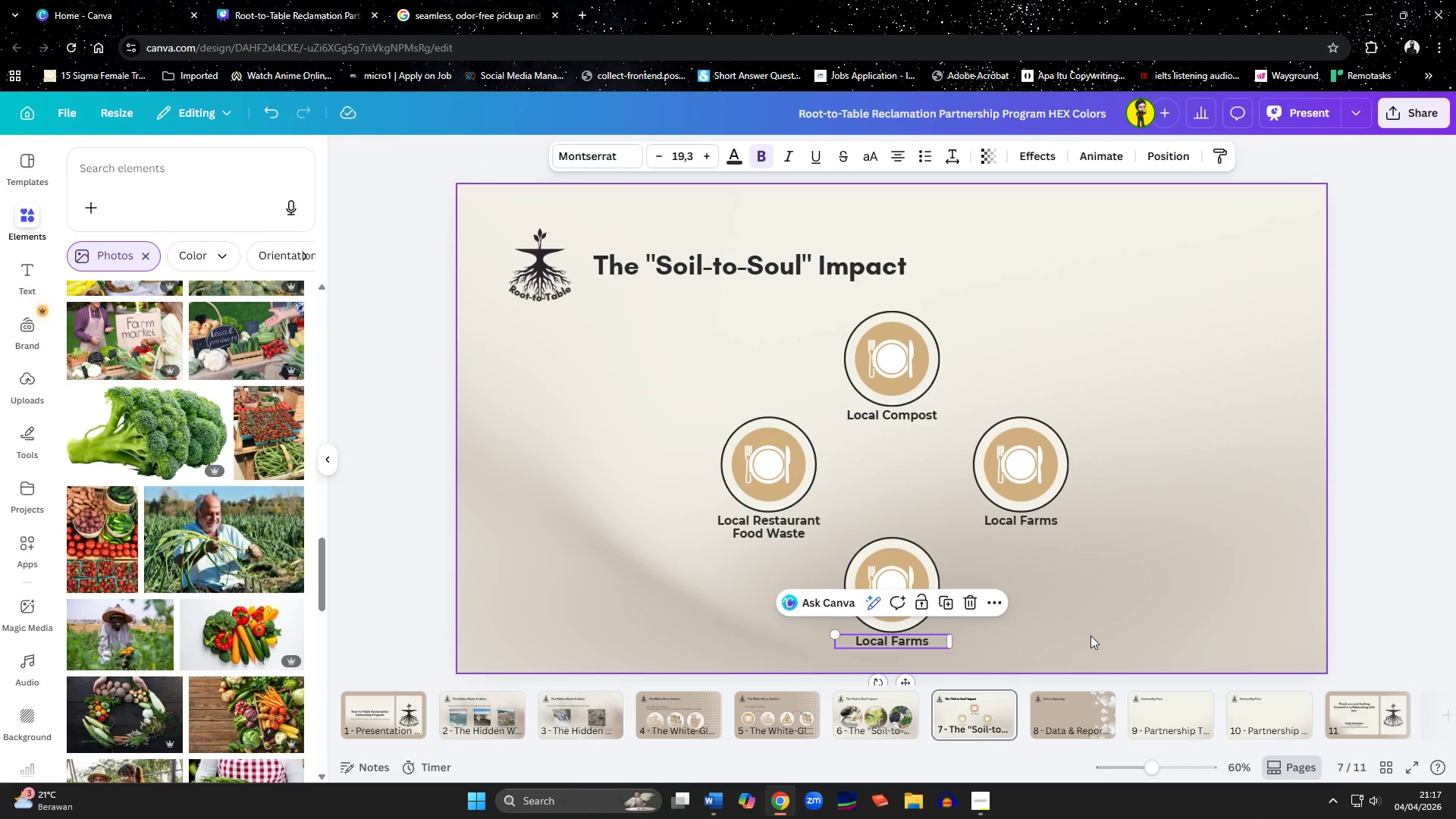 
key(ArrowDown)
 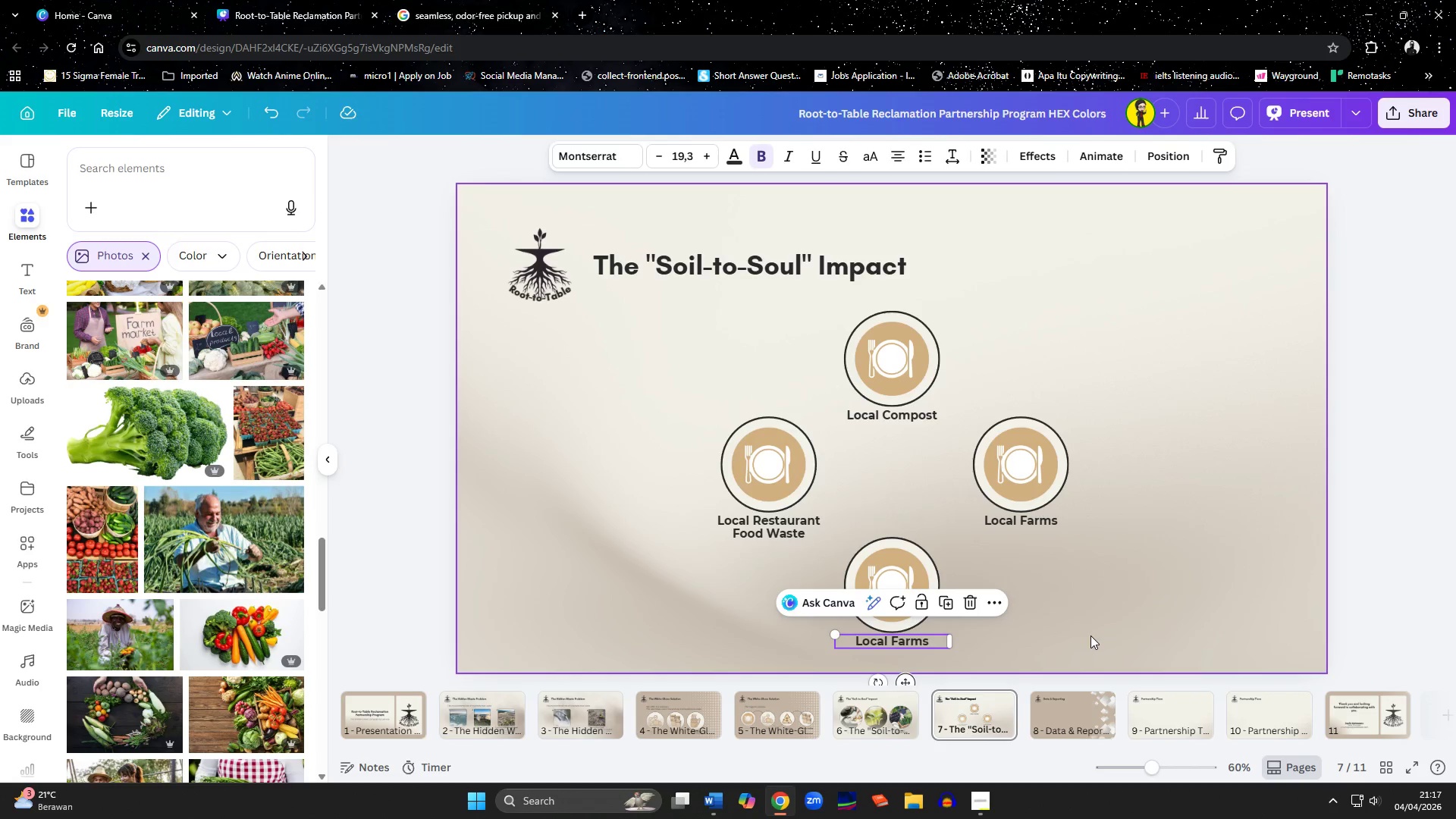 
key(ArrowDown)
 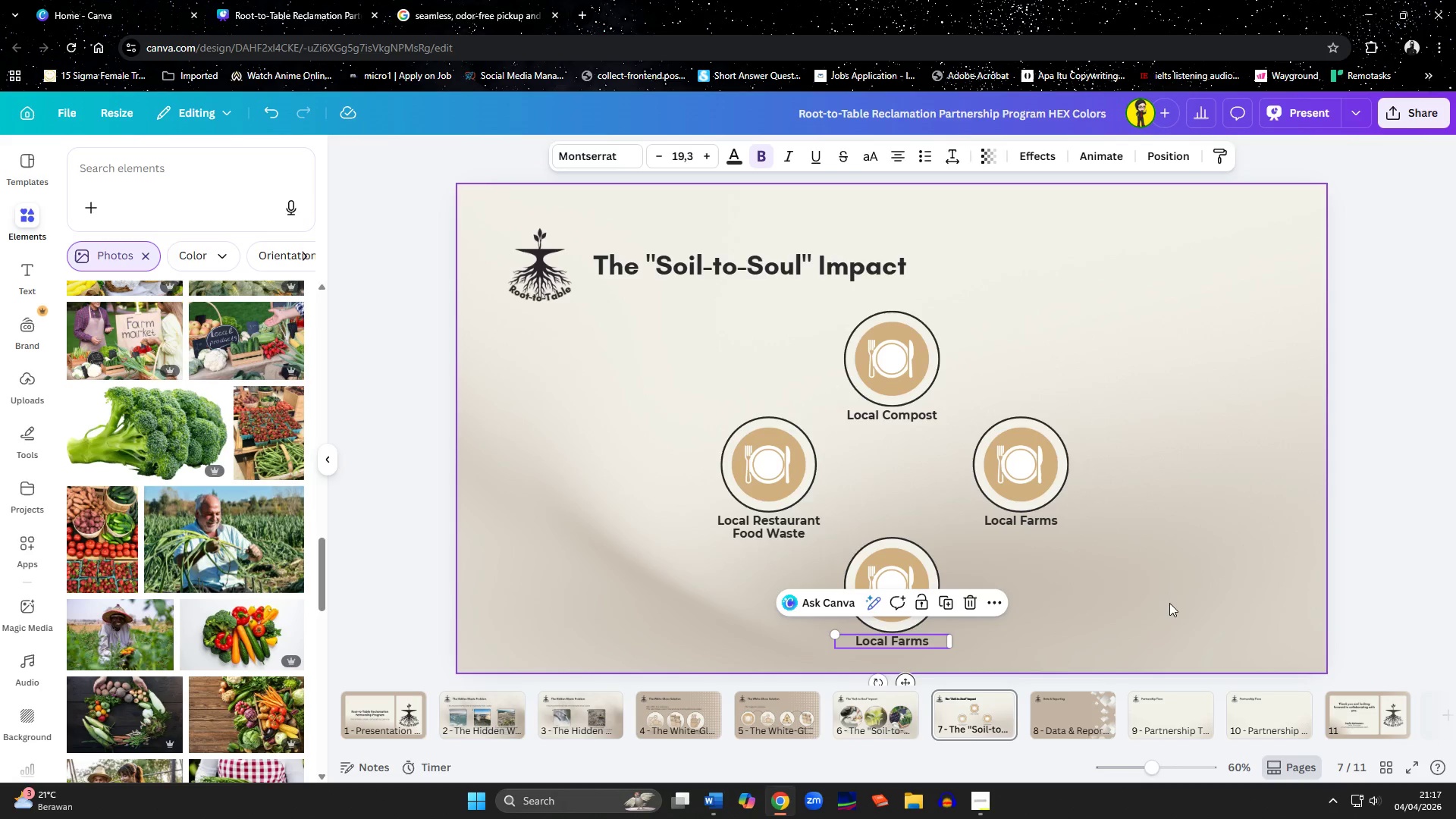 
left_click([1153, 631])
 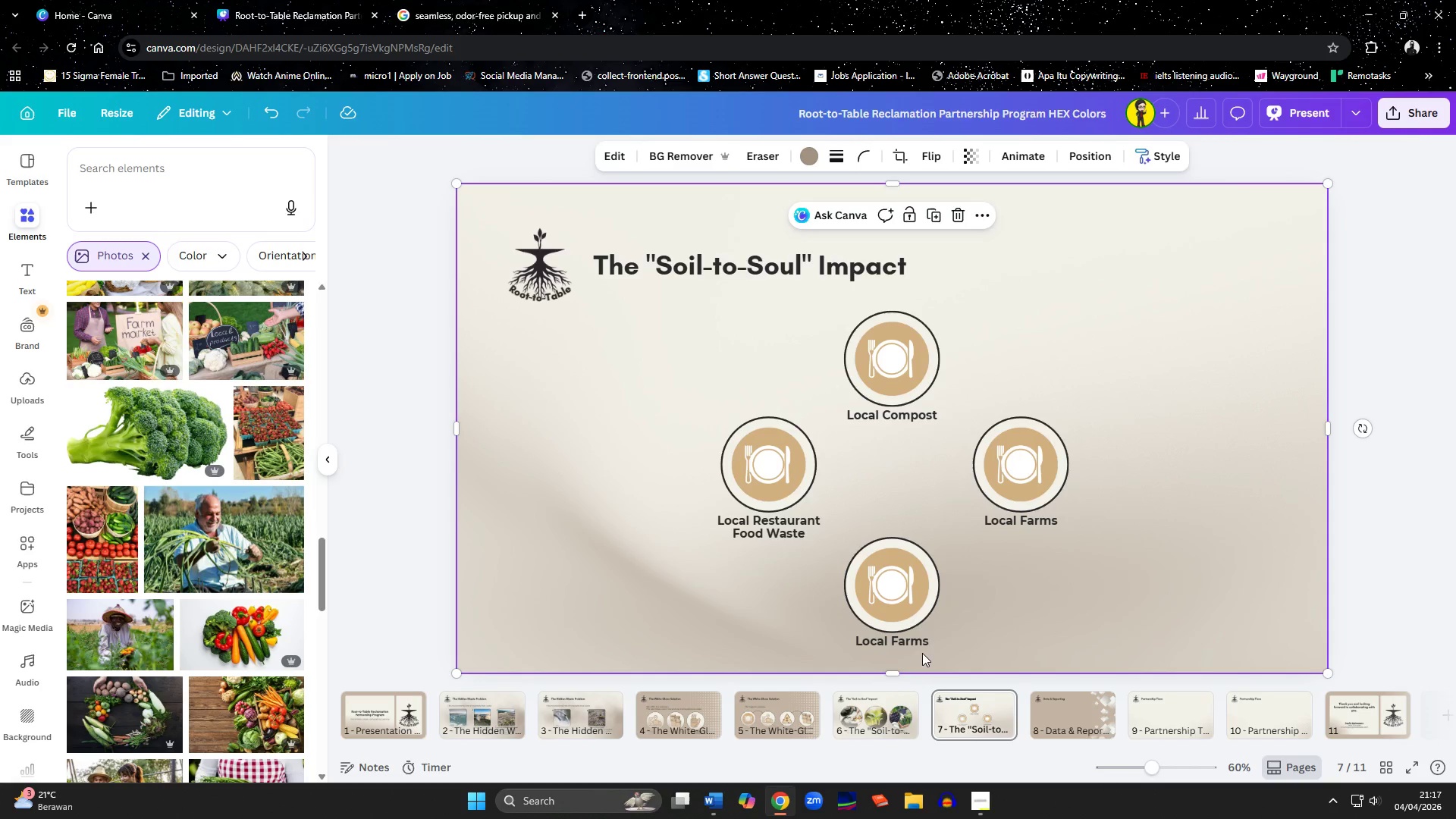 
double_click([919, 643])
 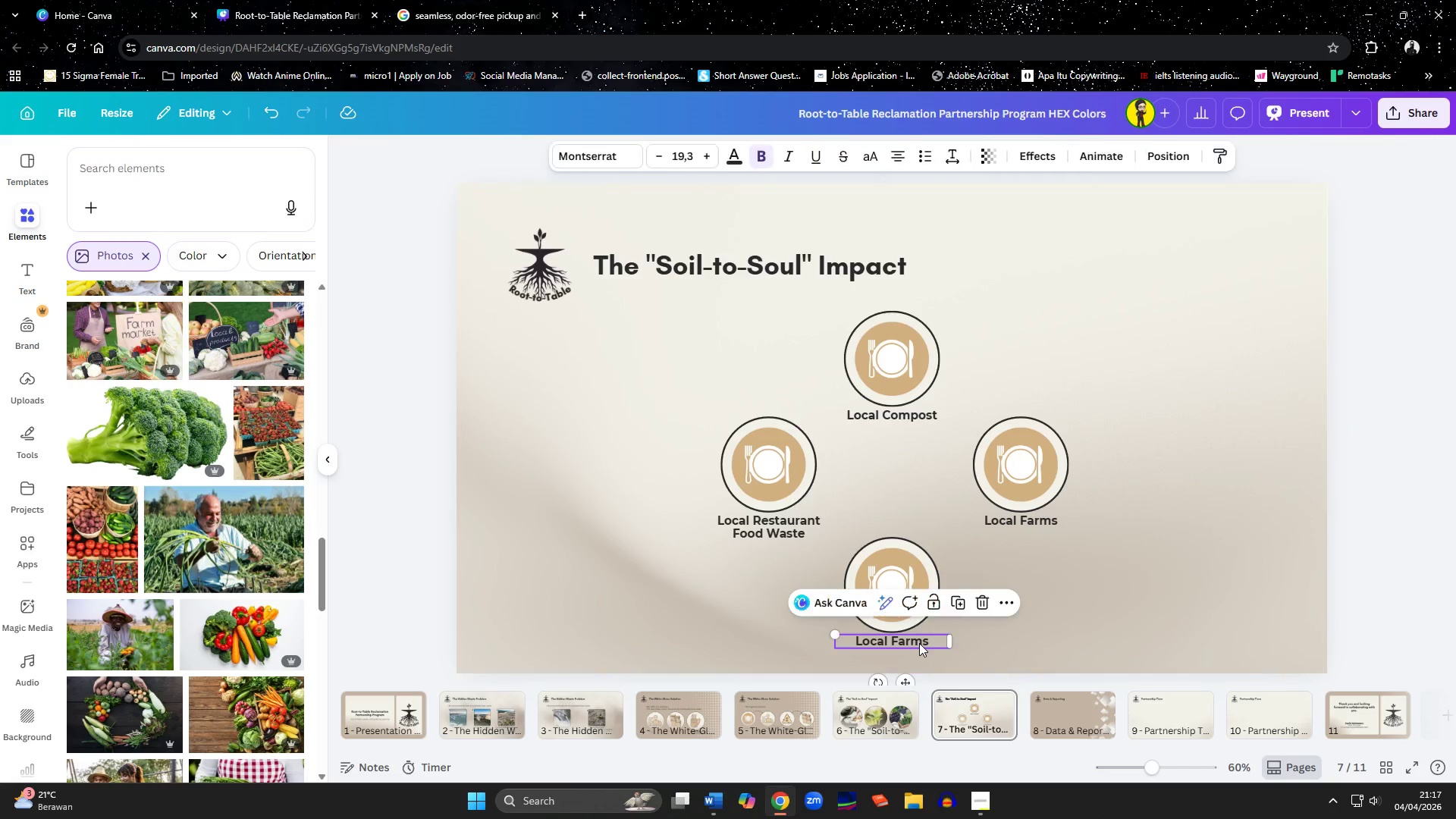 
key(ArrowDown)
 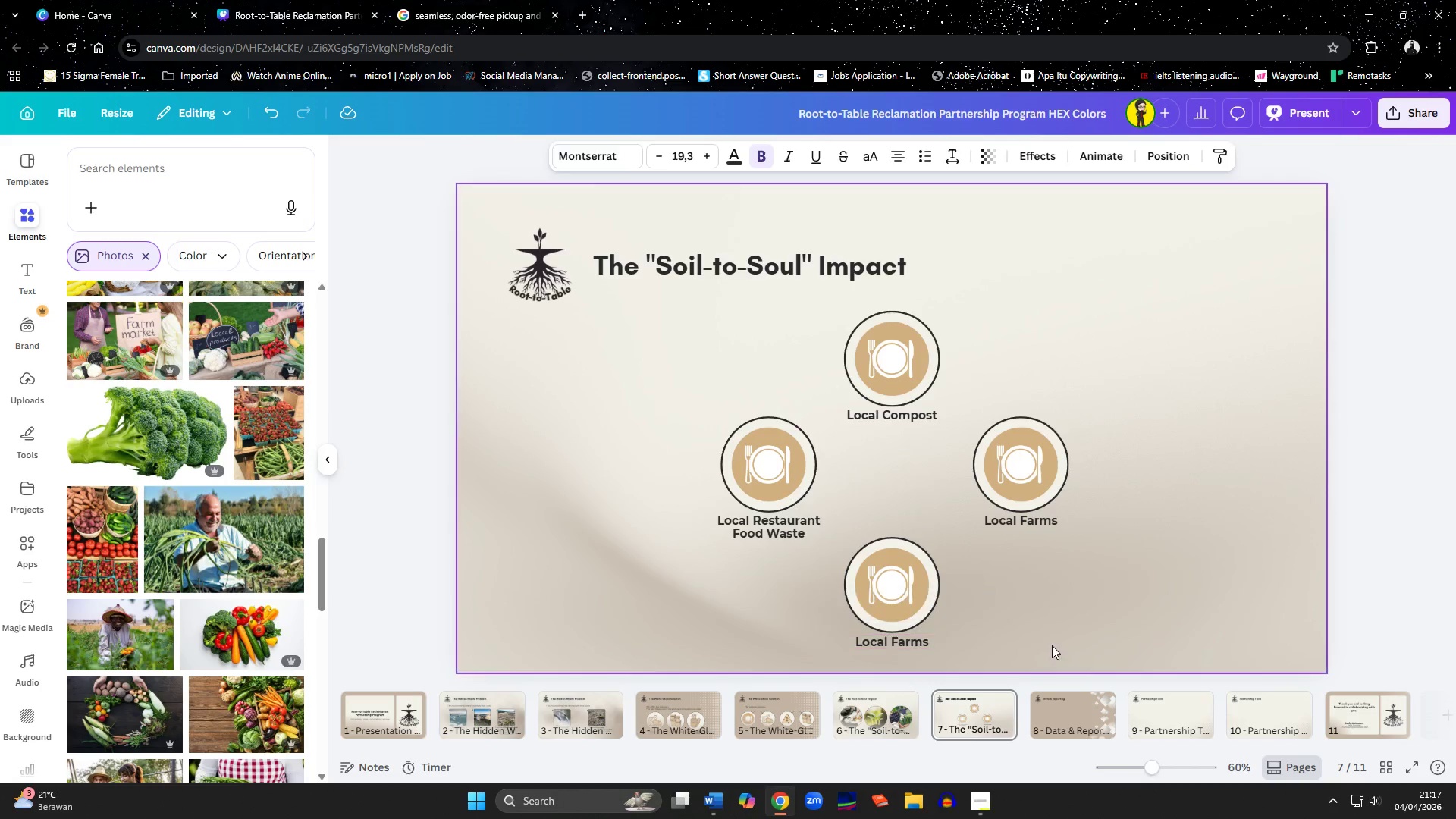 
key(ArrowDown)
 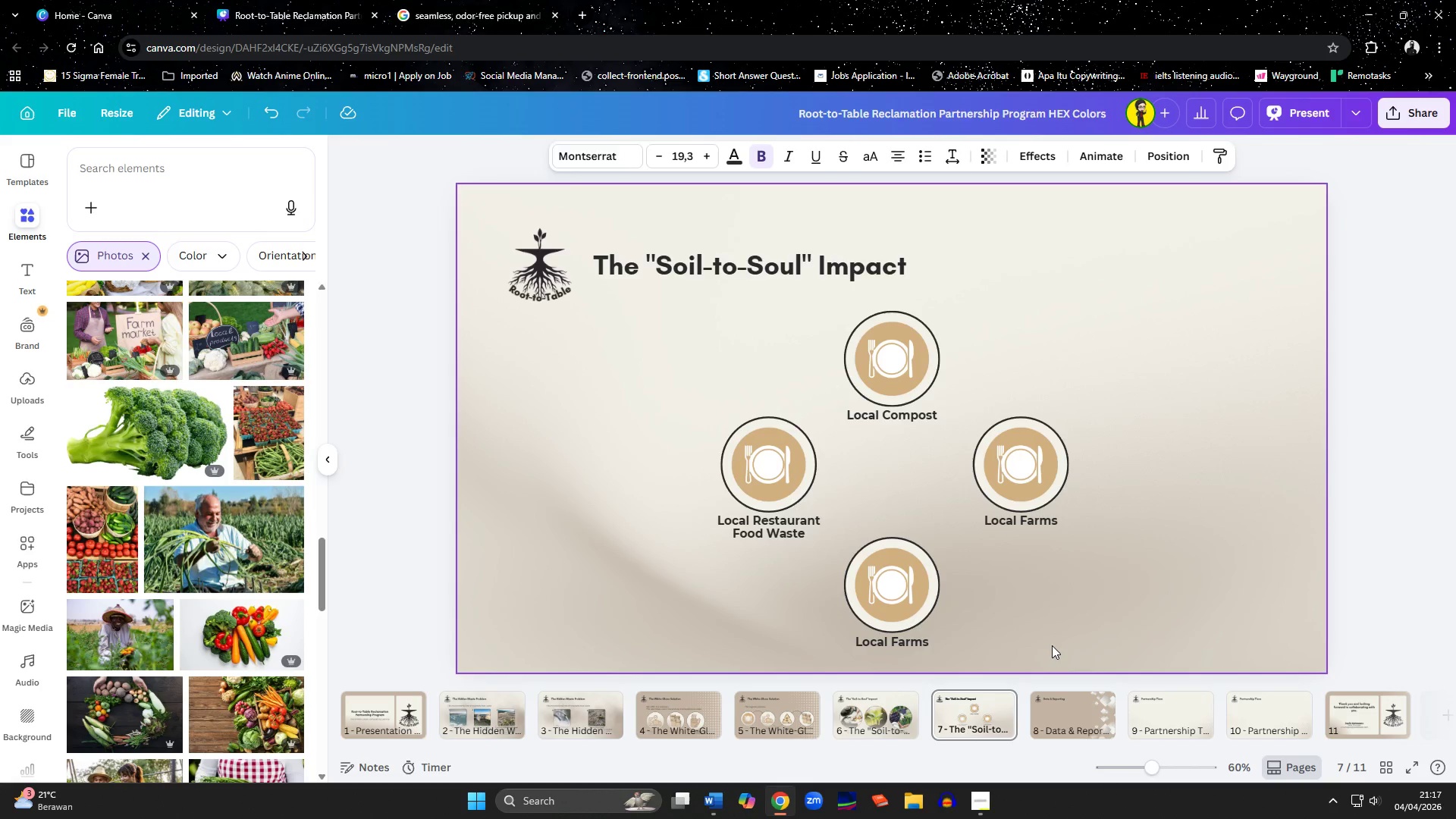 
key(ArrowDown)
 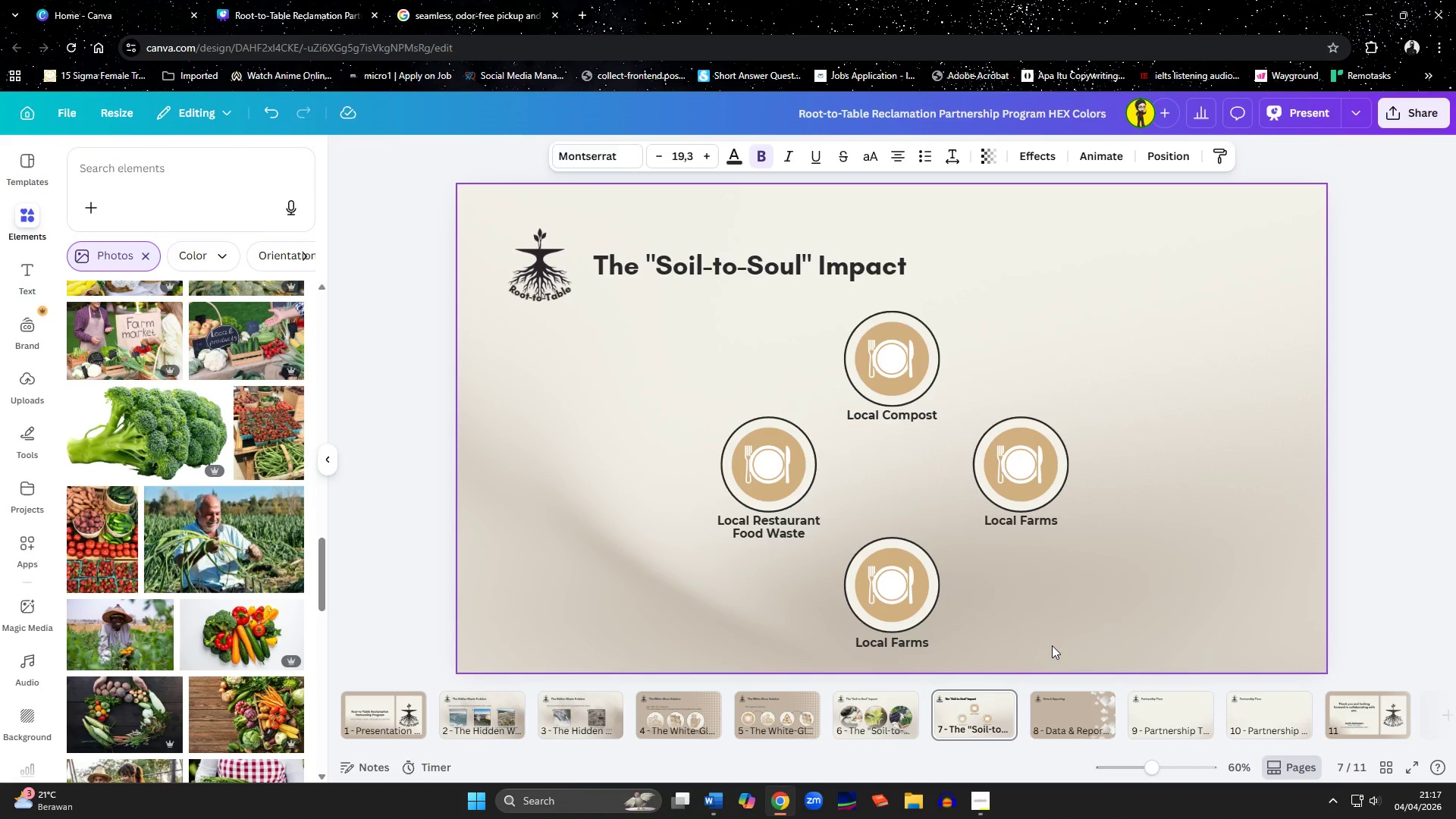 
key(ArrowDown)
 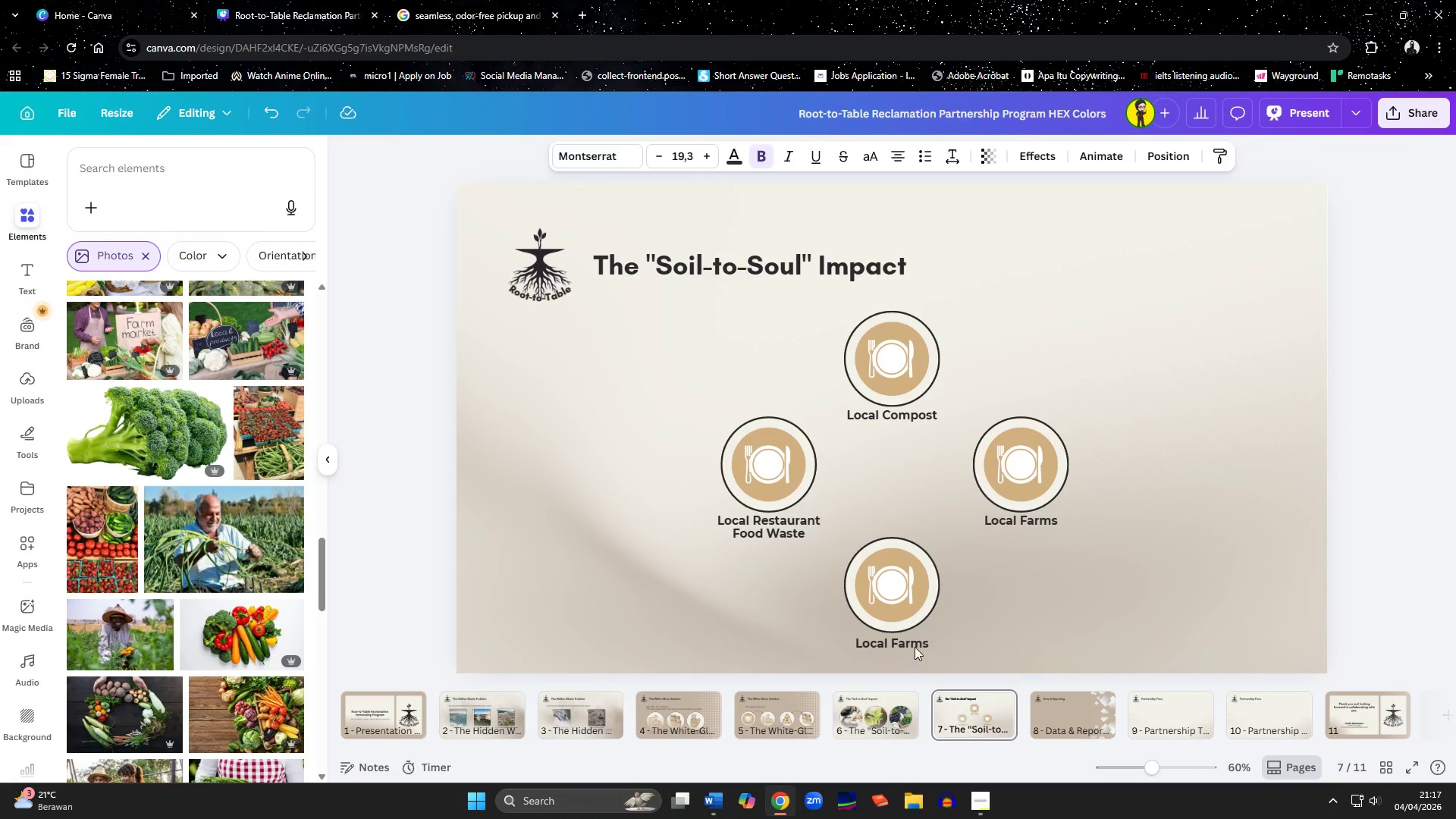 
left_click([913, 645])
 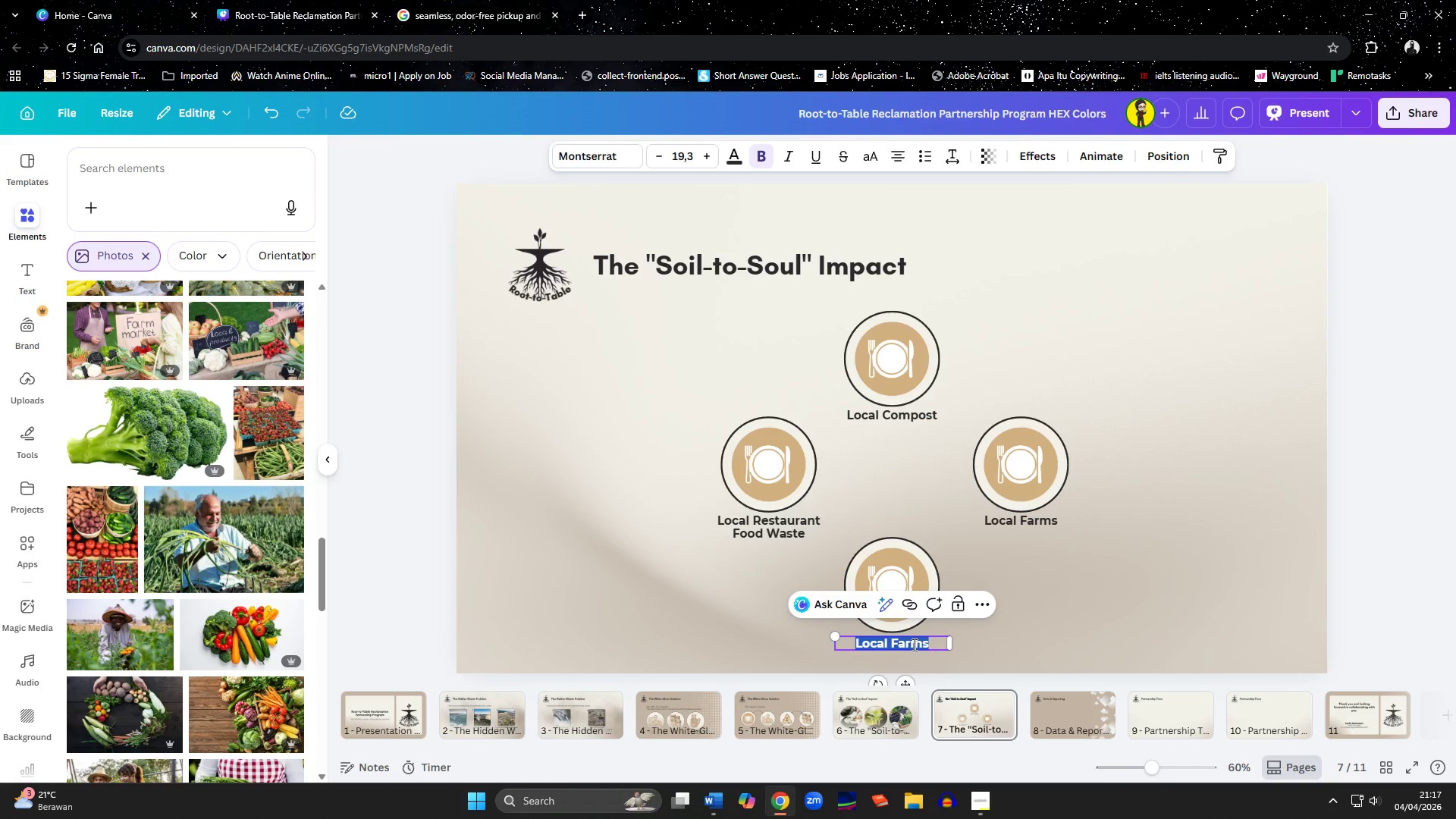 
type(Loa)
key(Backspace)
type(cal Products)
 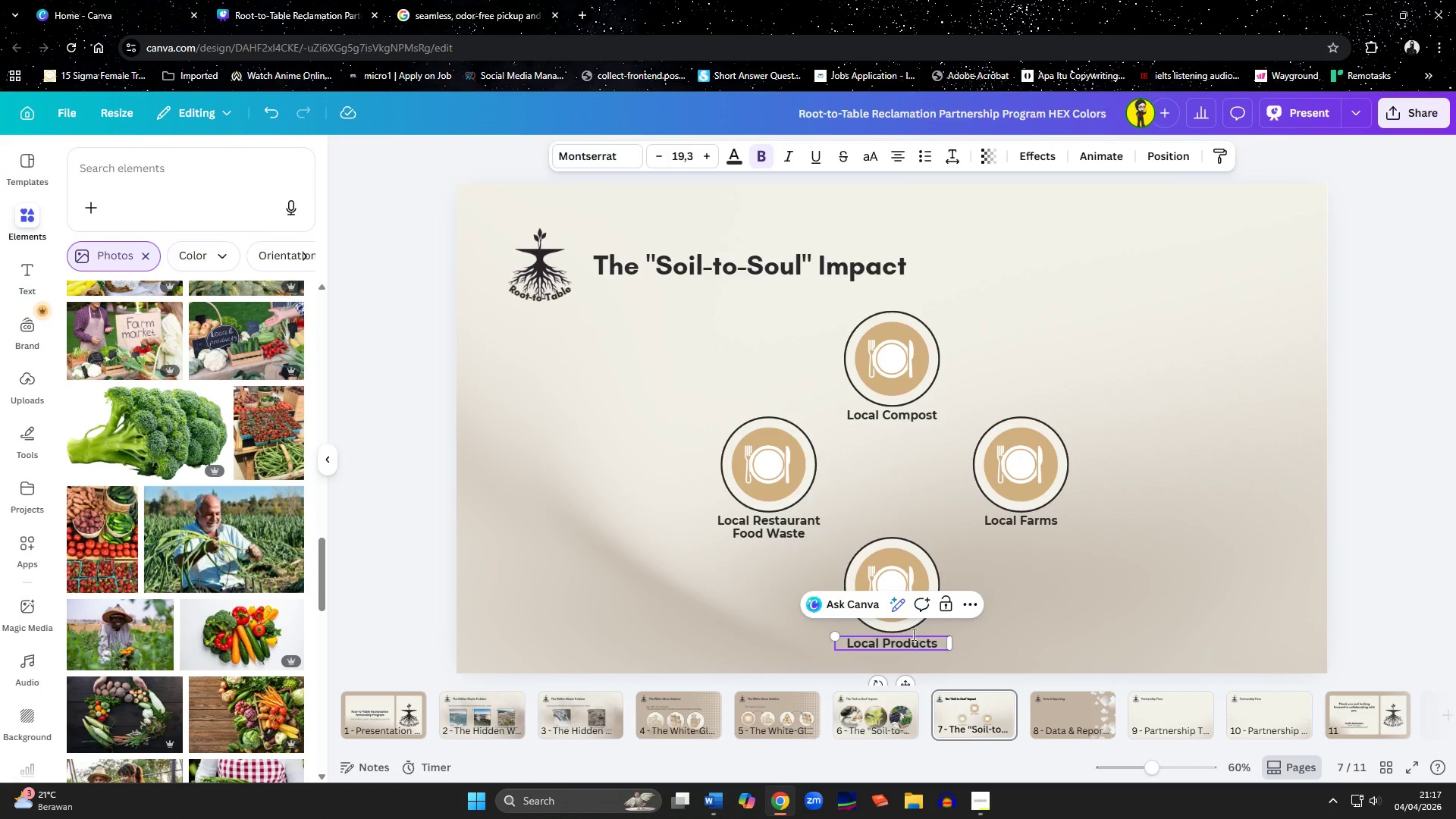 
key(Control+A)
 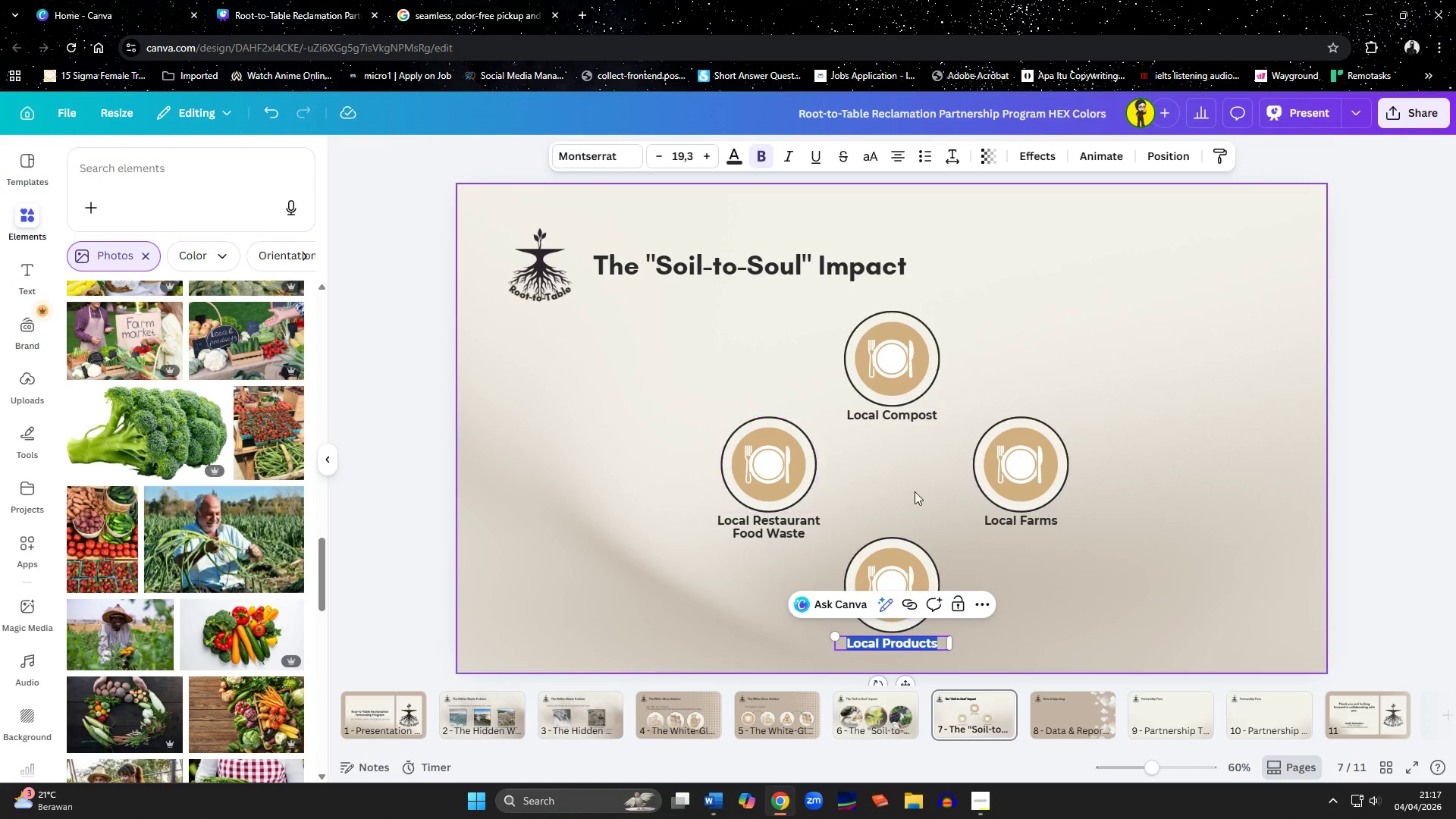 
left_click([1061, 620])
 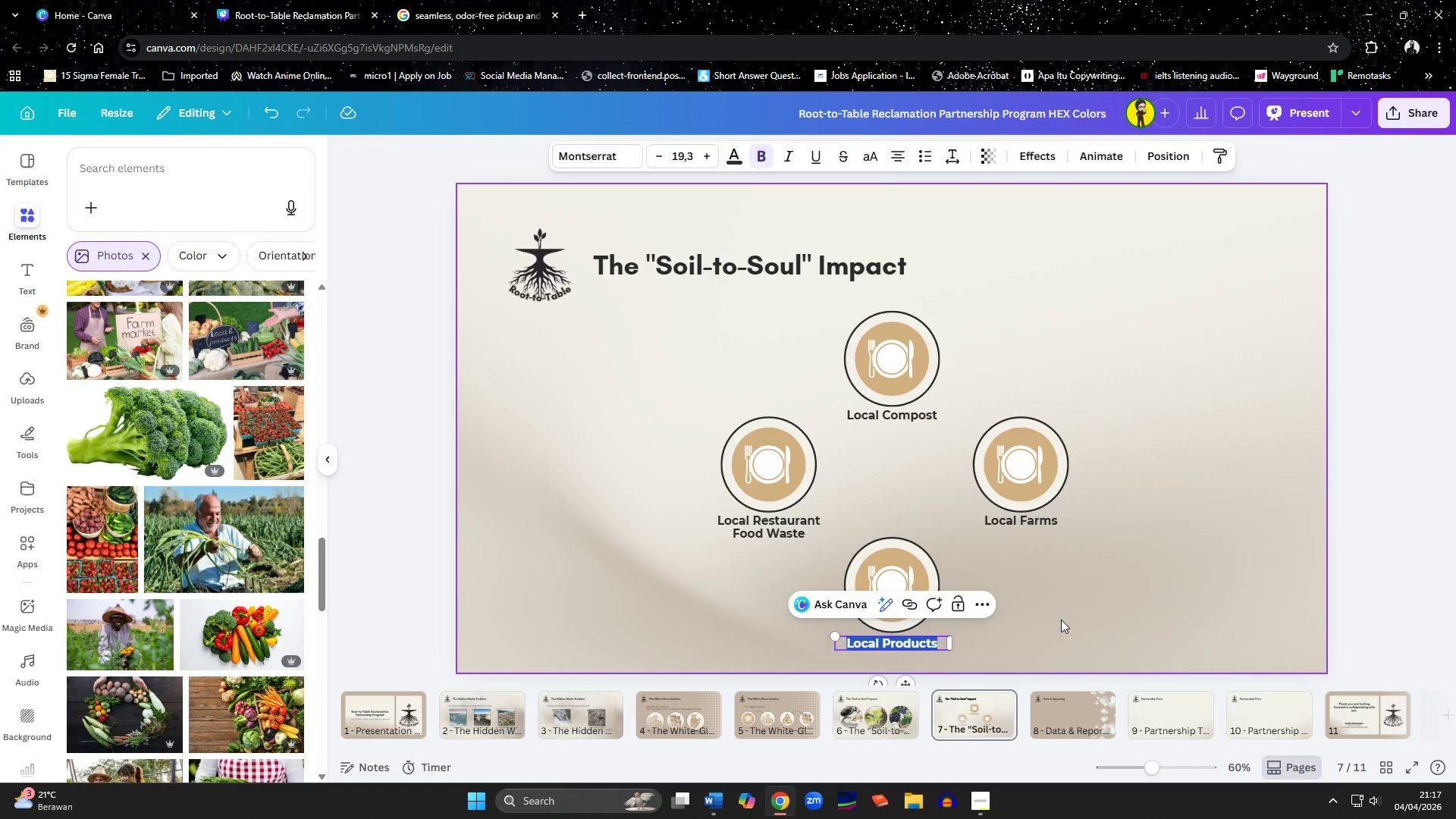 
key(Control+A)
 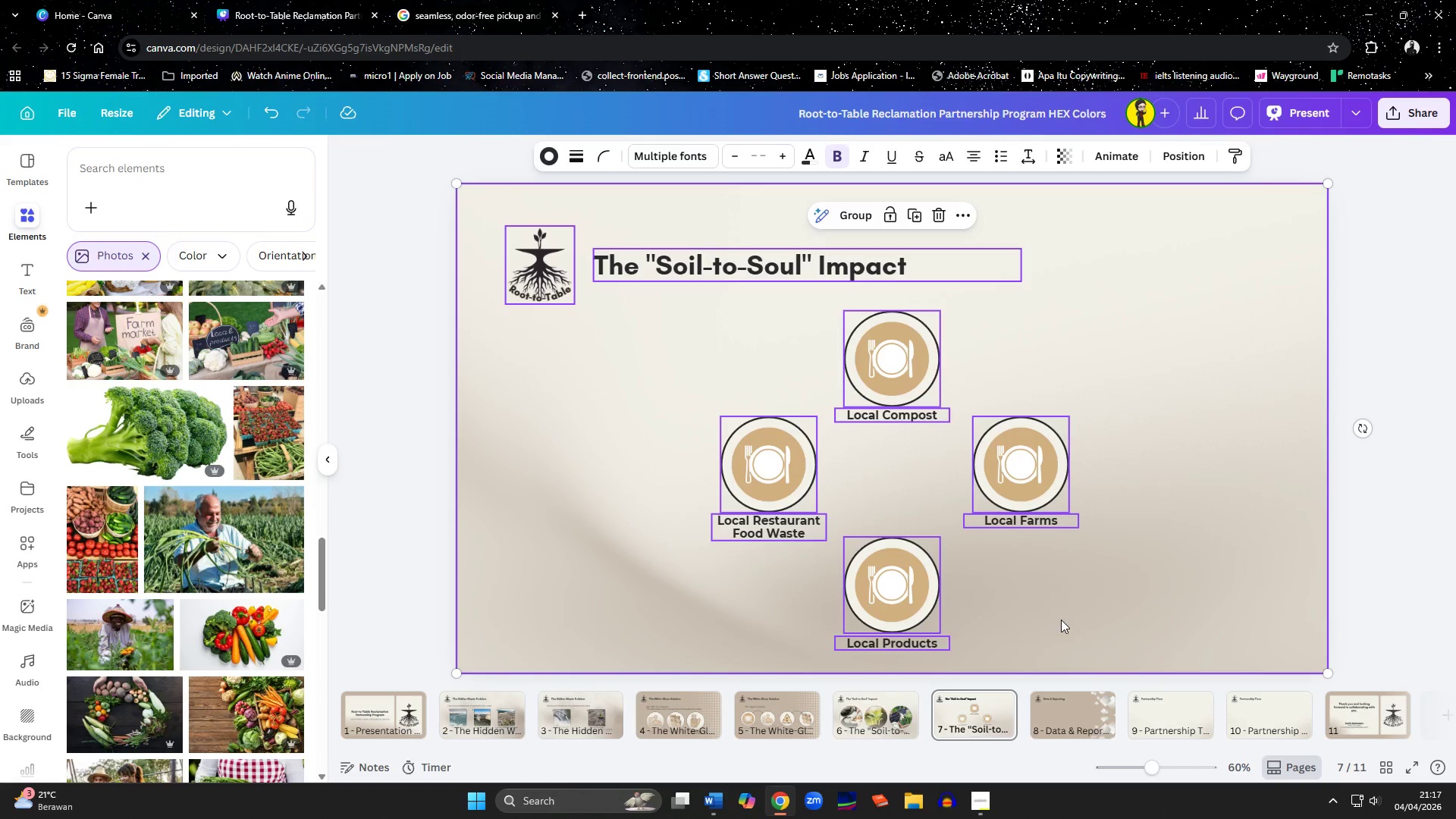 
hold_key(key=ShiftLeft, duration=1.5)
left_click([663, 272])
 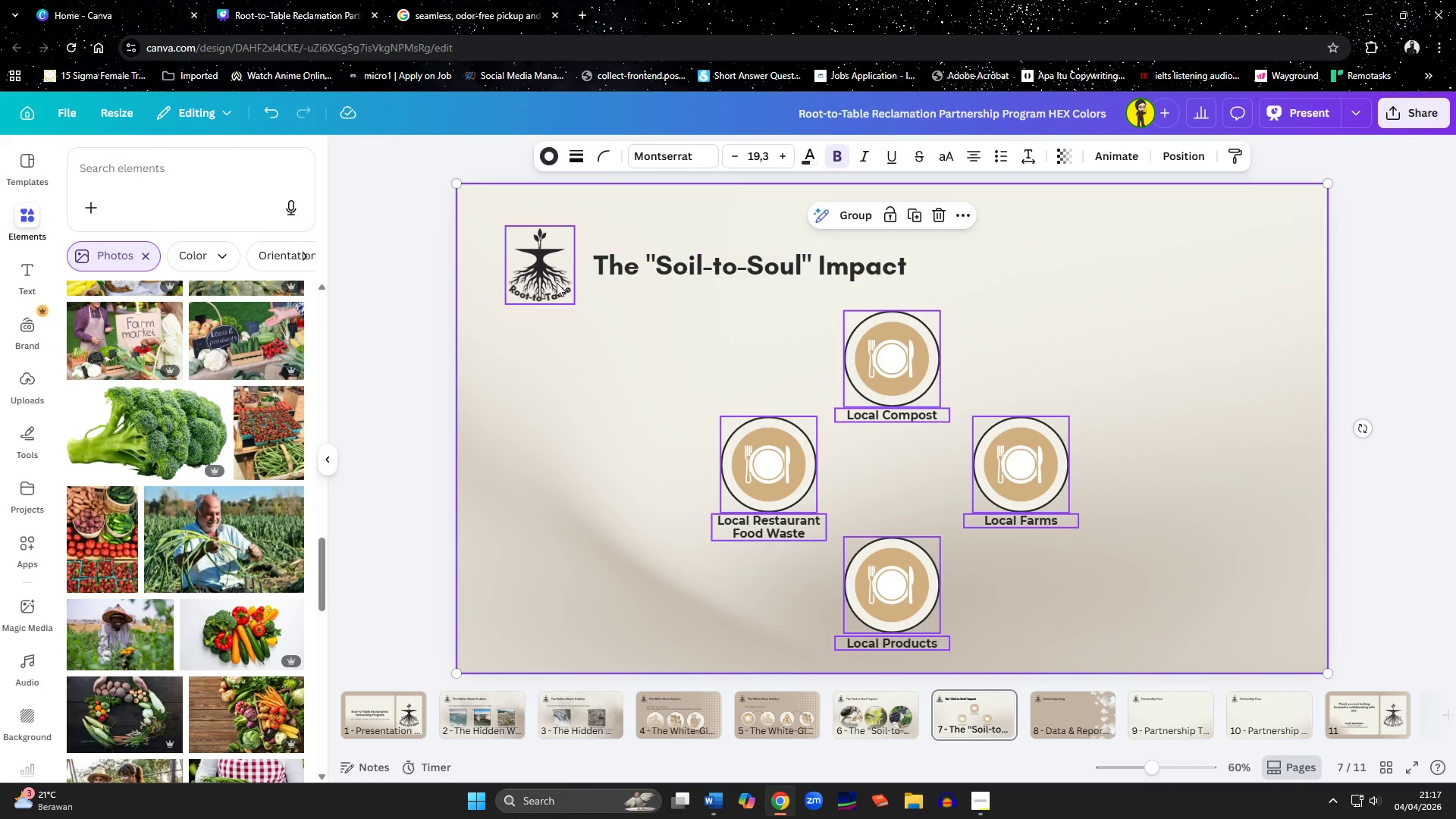 
left_click([557, 283])
 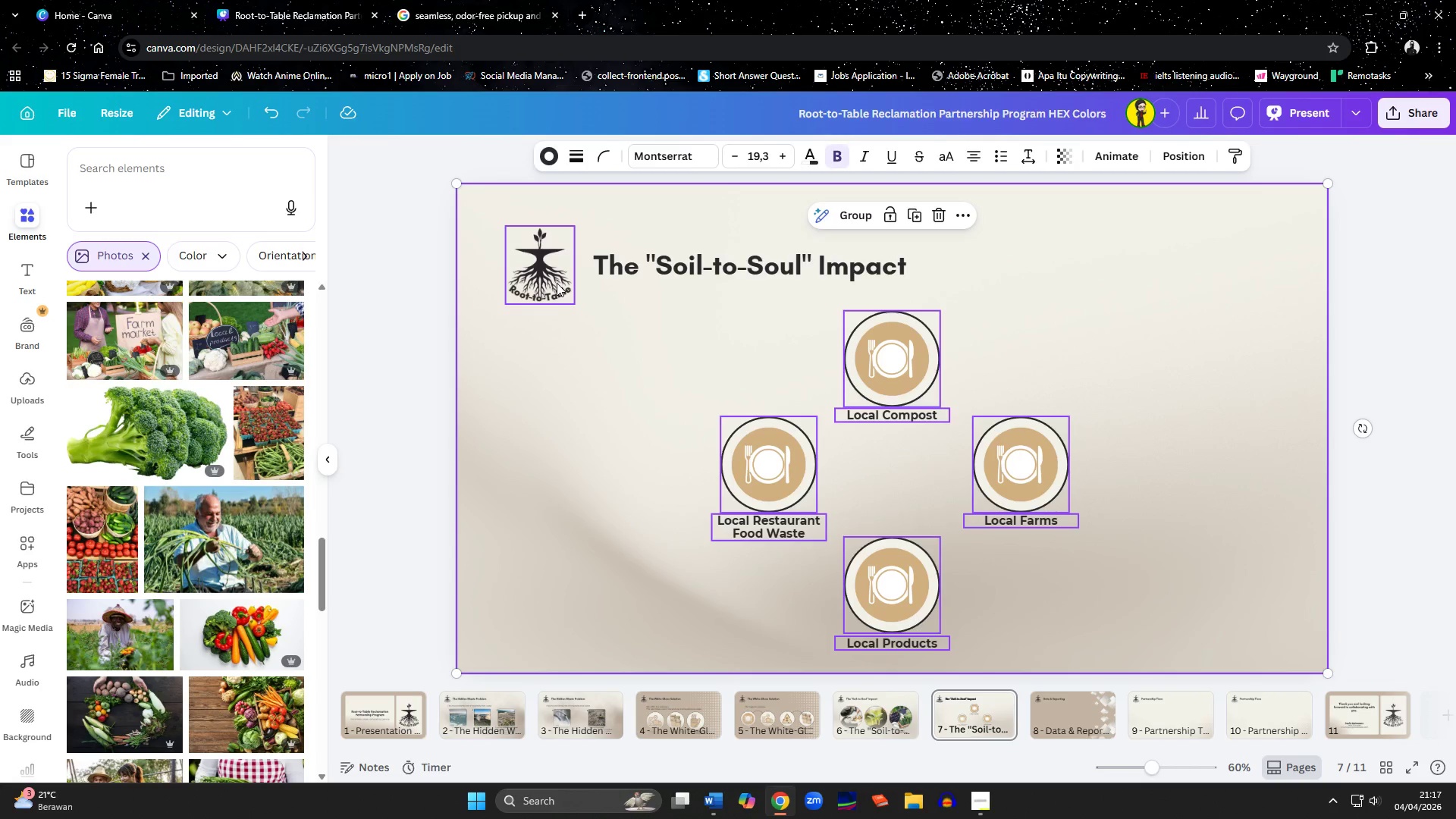 
key(Shift+ShiftLeft)
 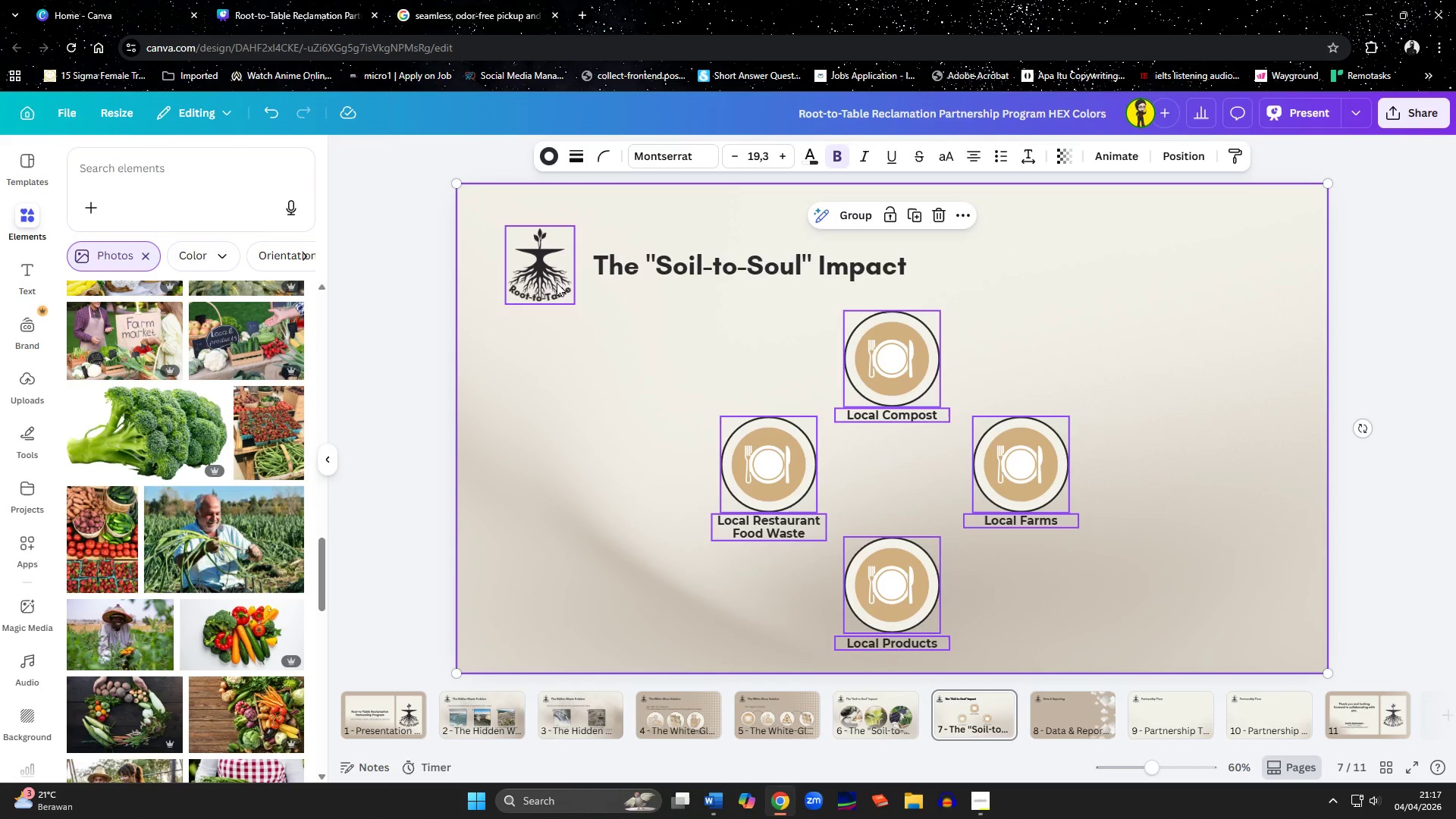 
key(ArrowUp)
 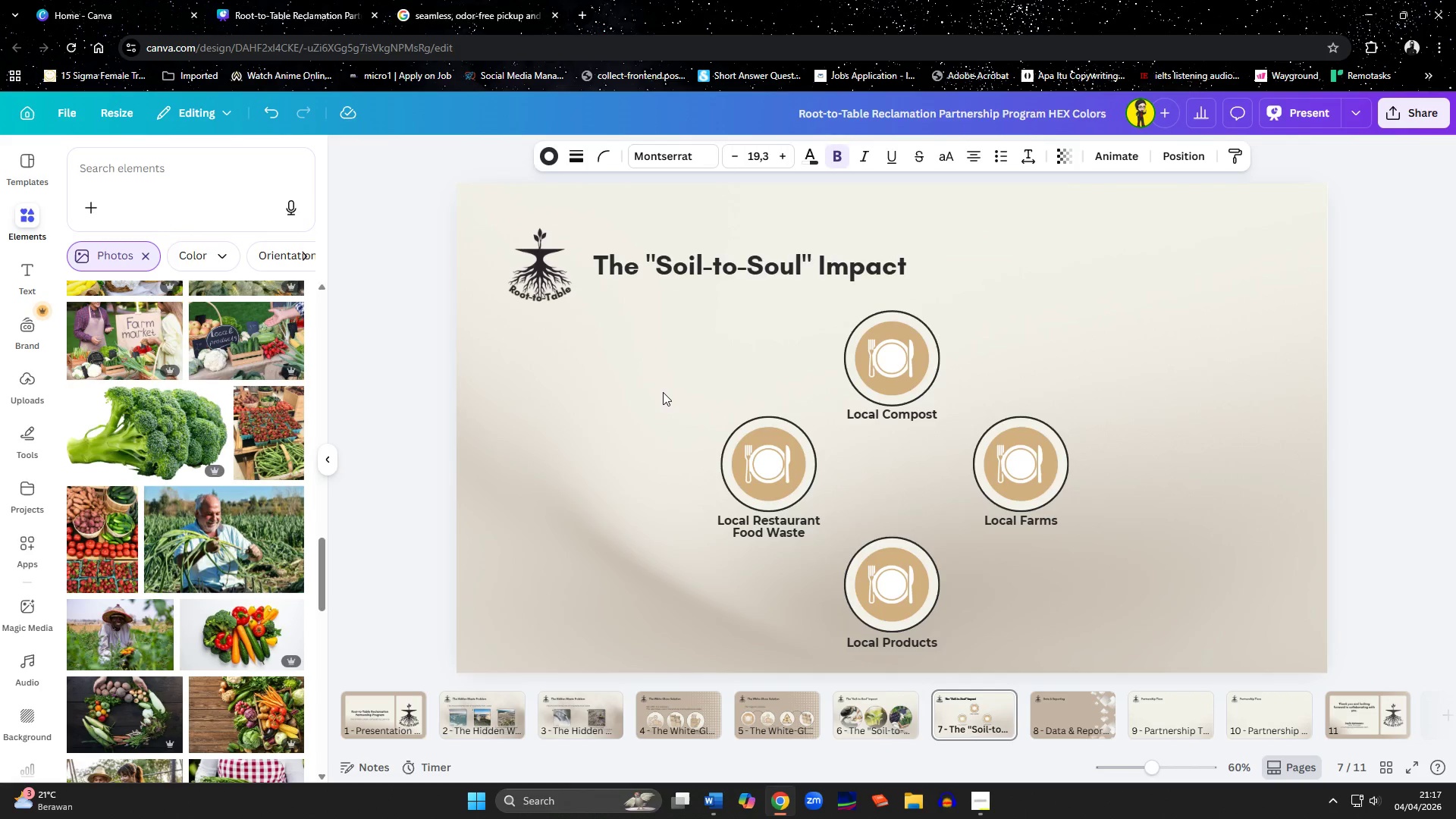 
key(ArrowUp)
 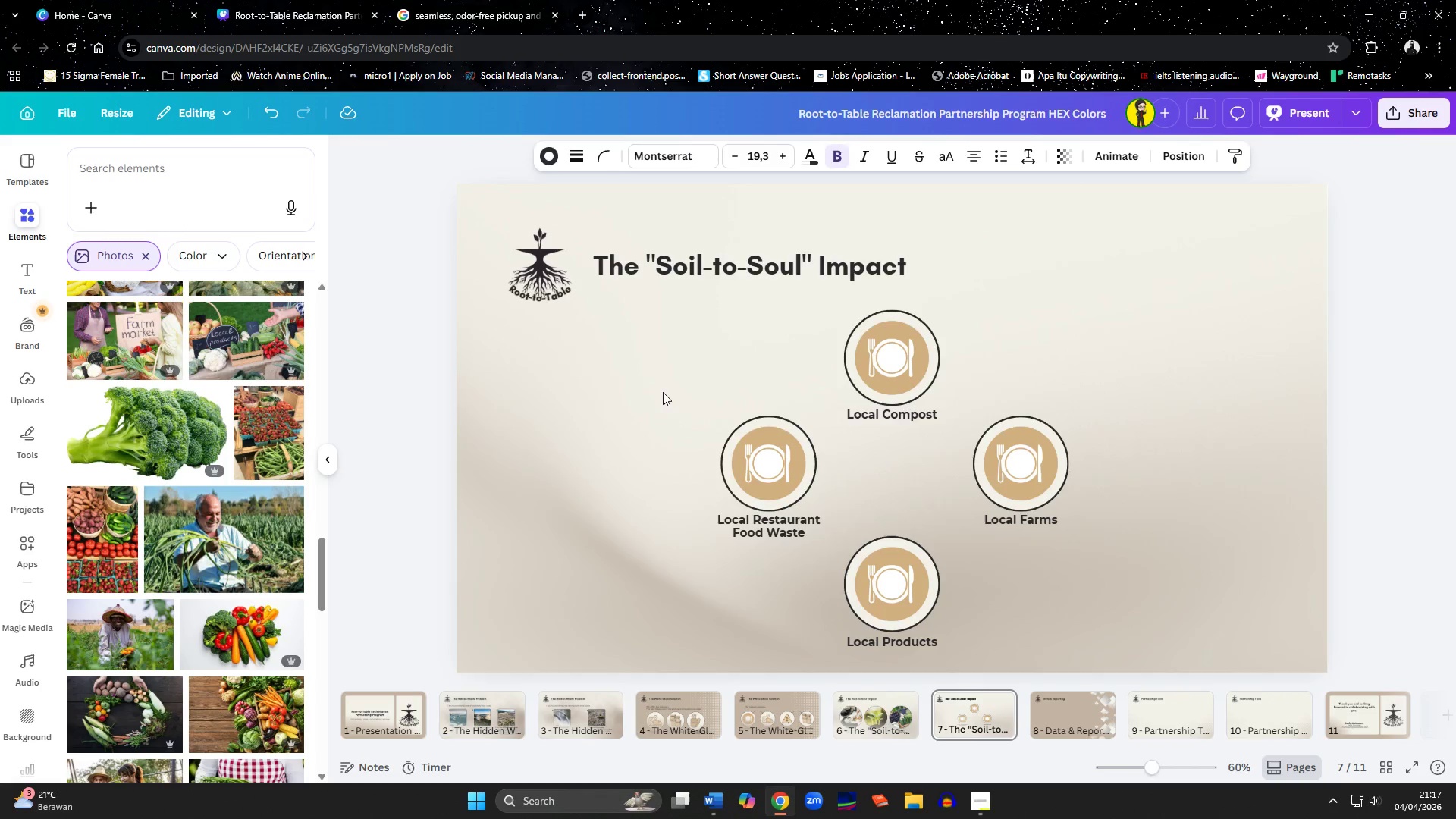 
key(ArrowUp)
 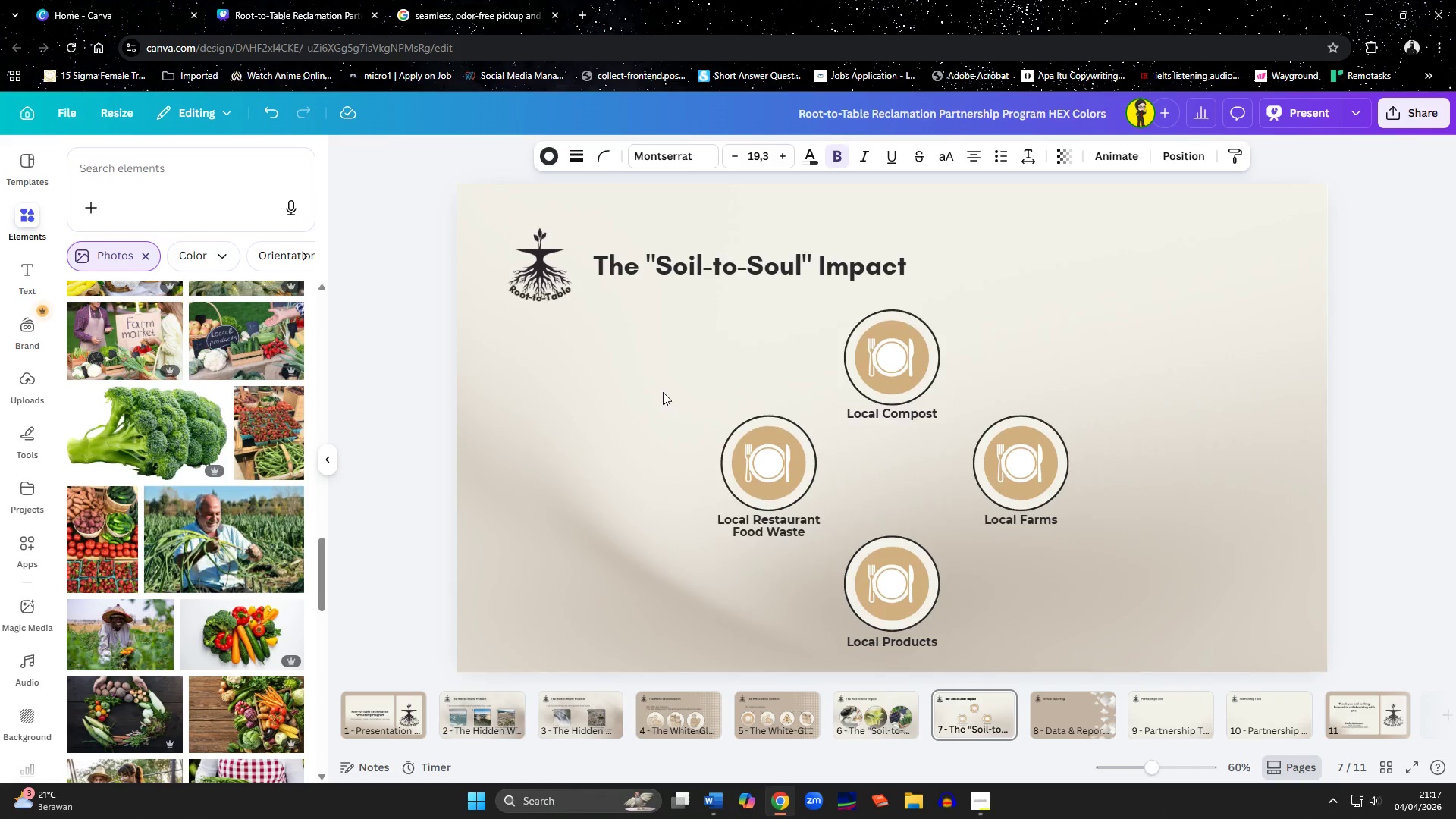 
key(ArrowUp)
 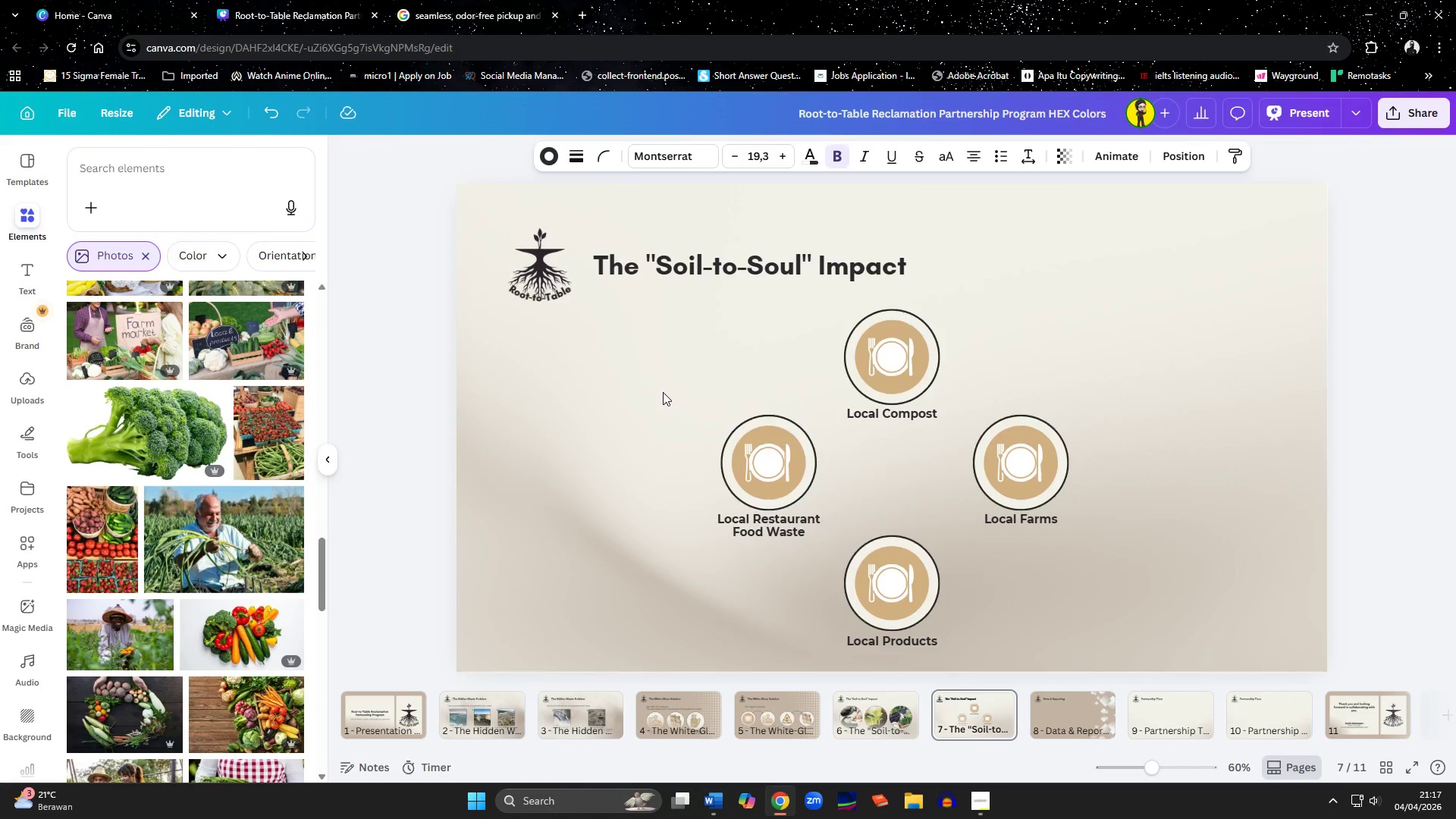 
key(ArrowUp)
 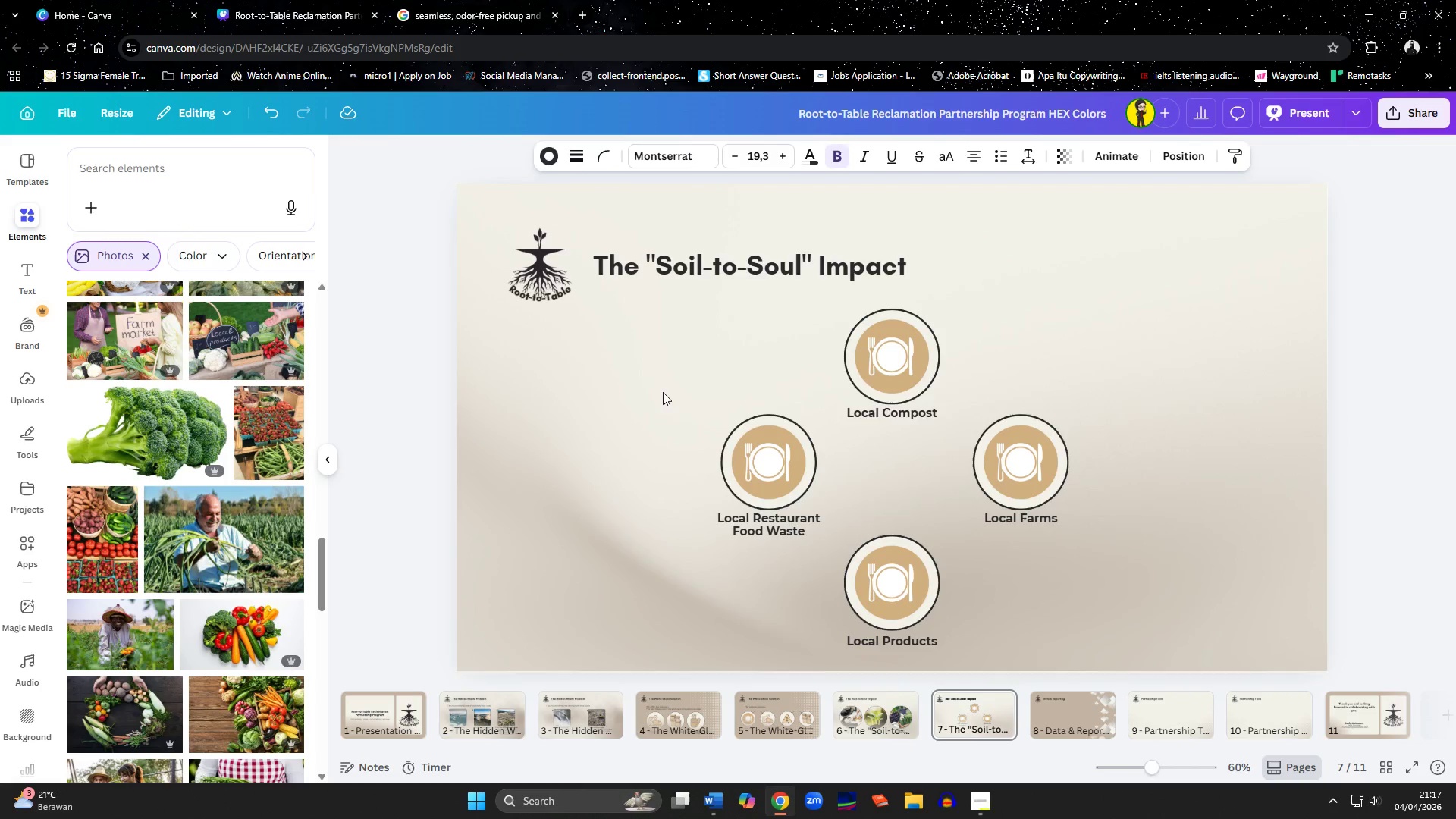 
key(ArrowUp)
 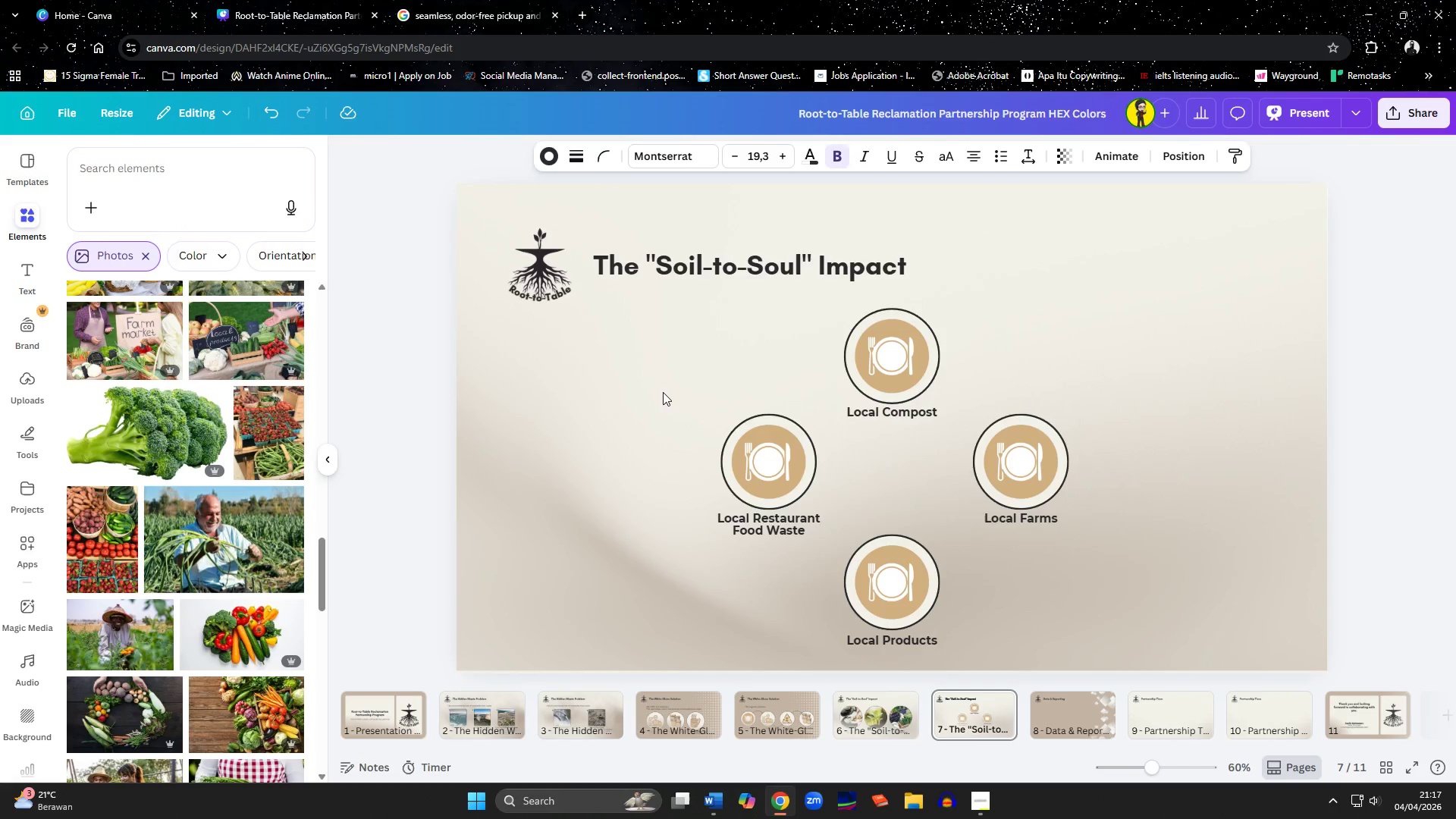 
key(ArrowUp)
 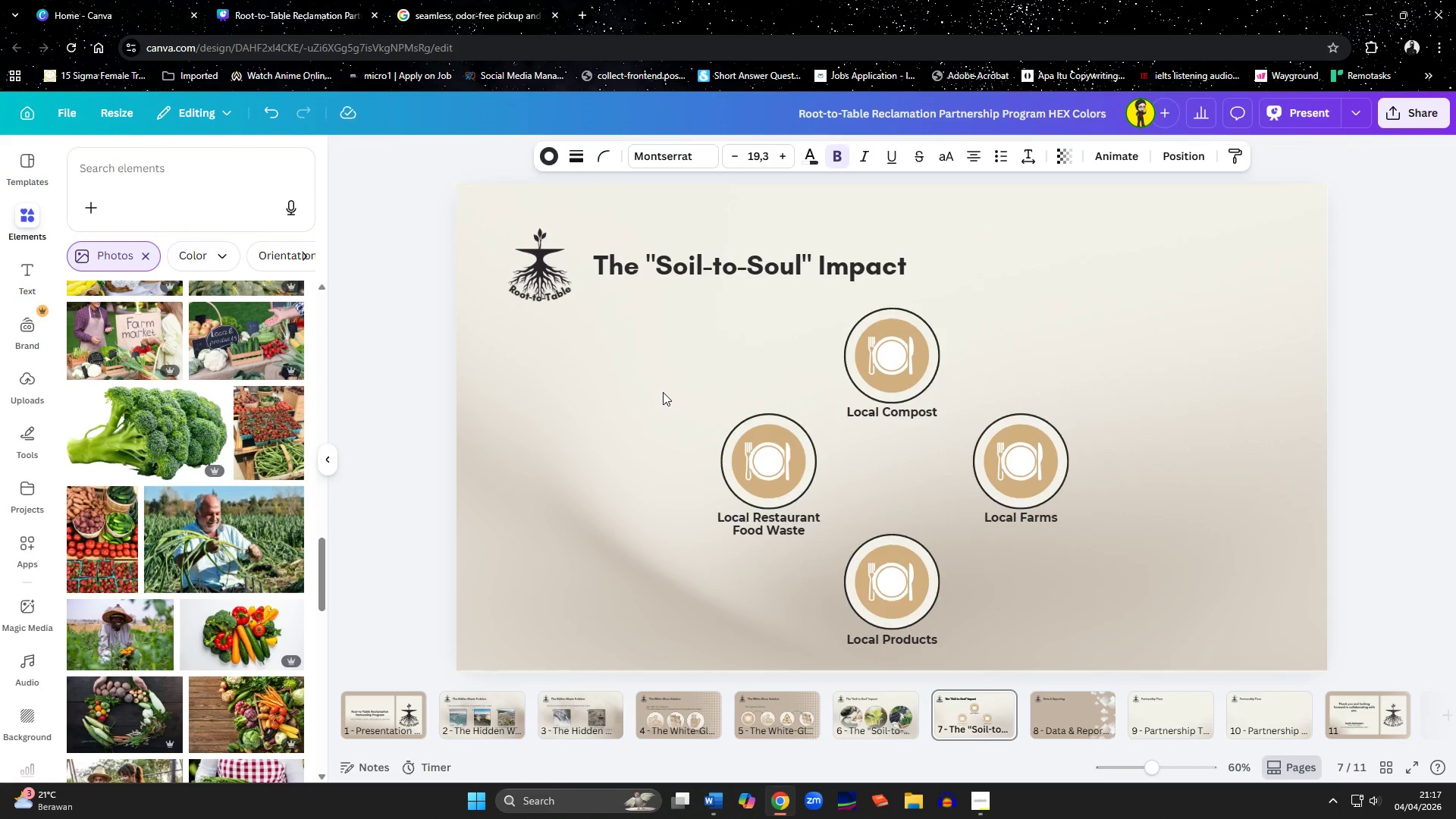 
key(ArrowUp)
 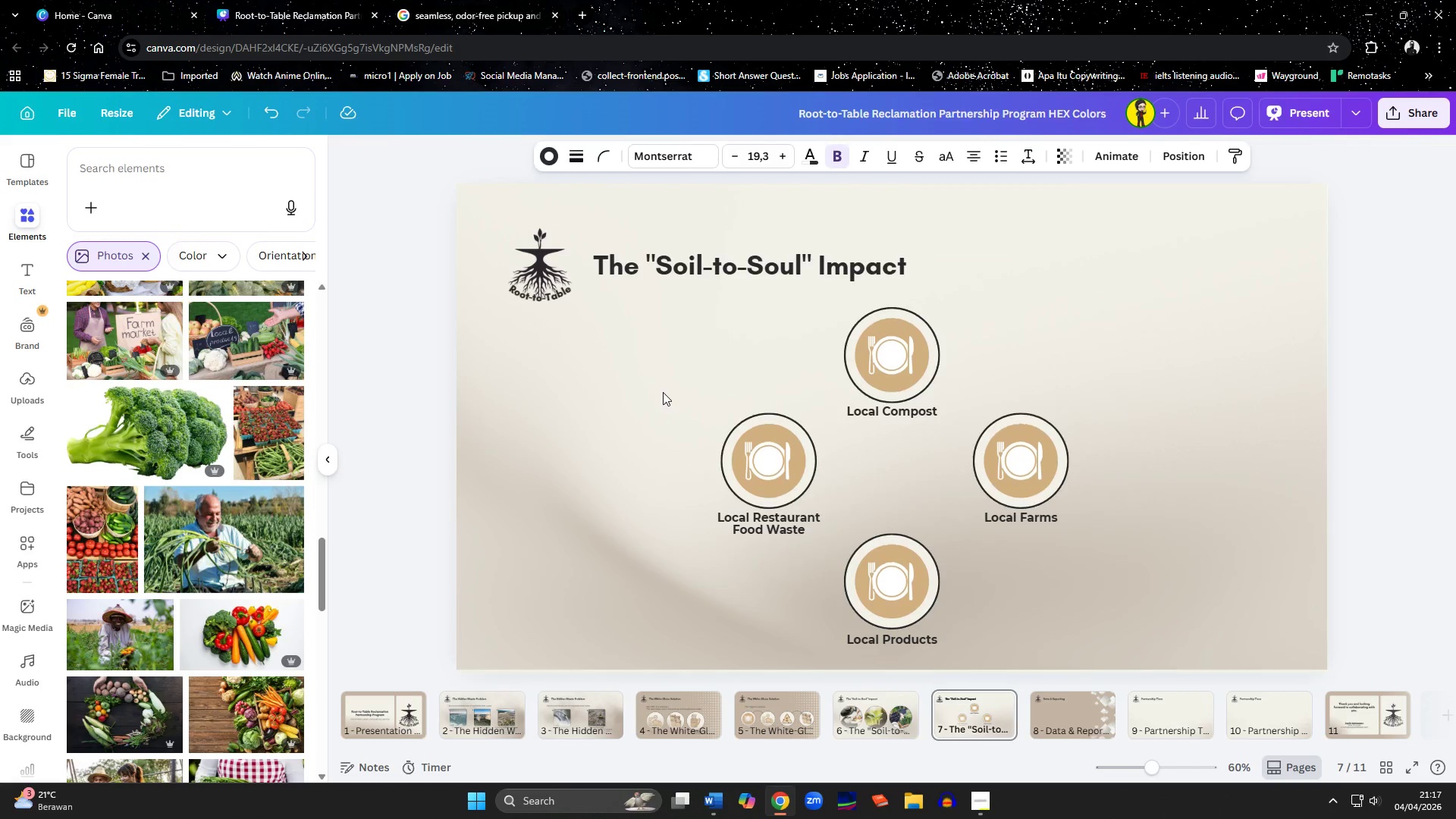 
key(ArrowUp)
 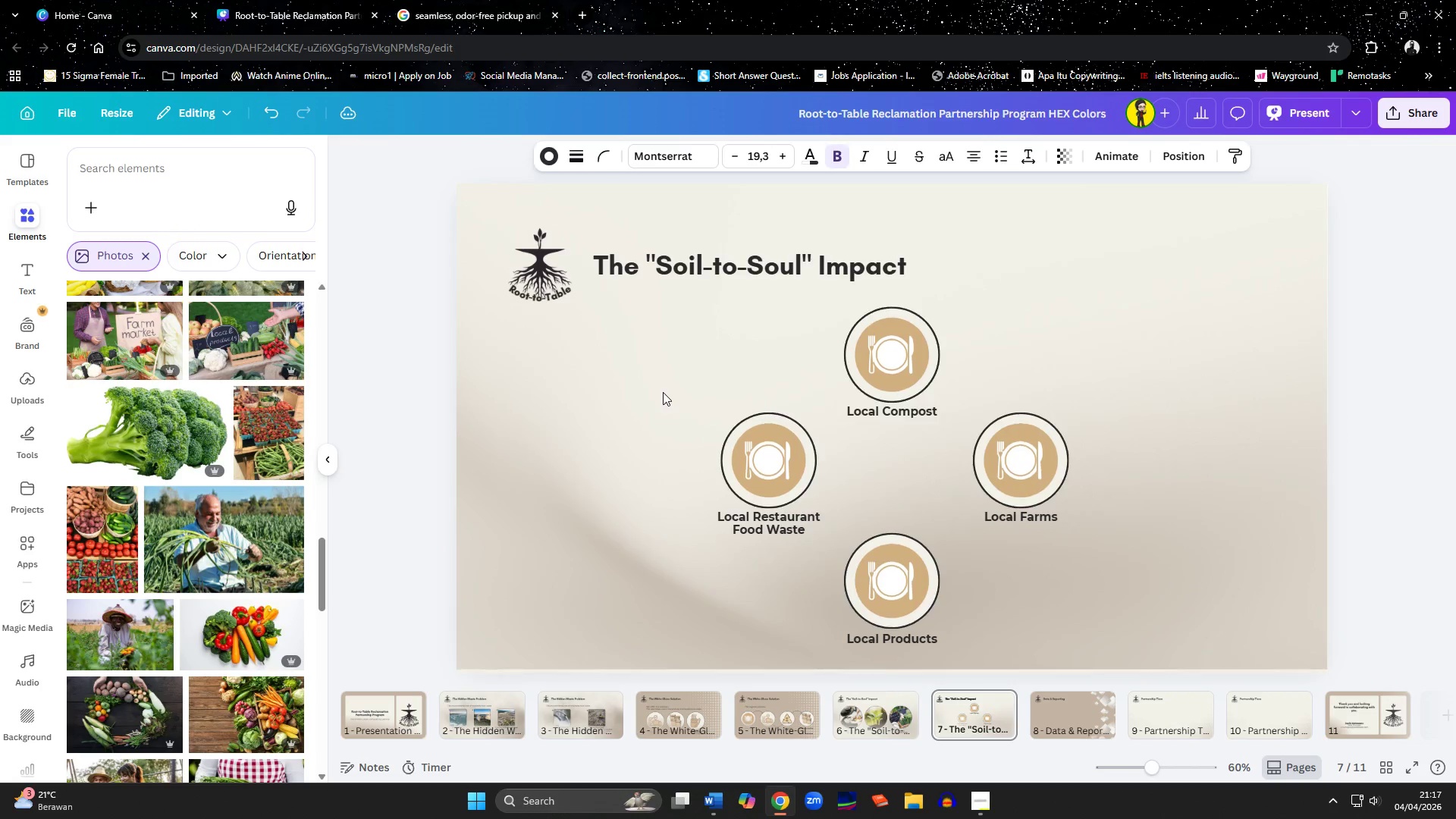 
key(ArrowUp)
 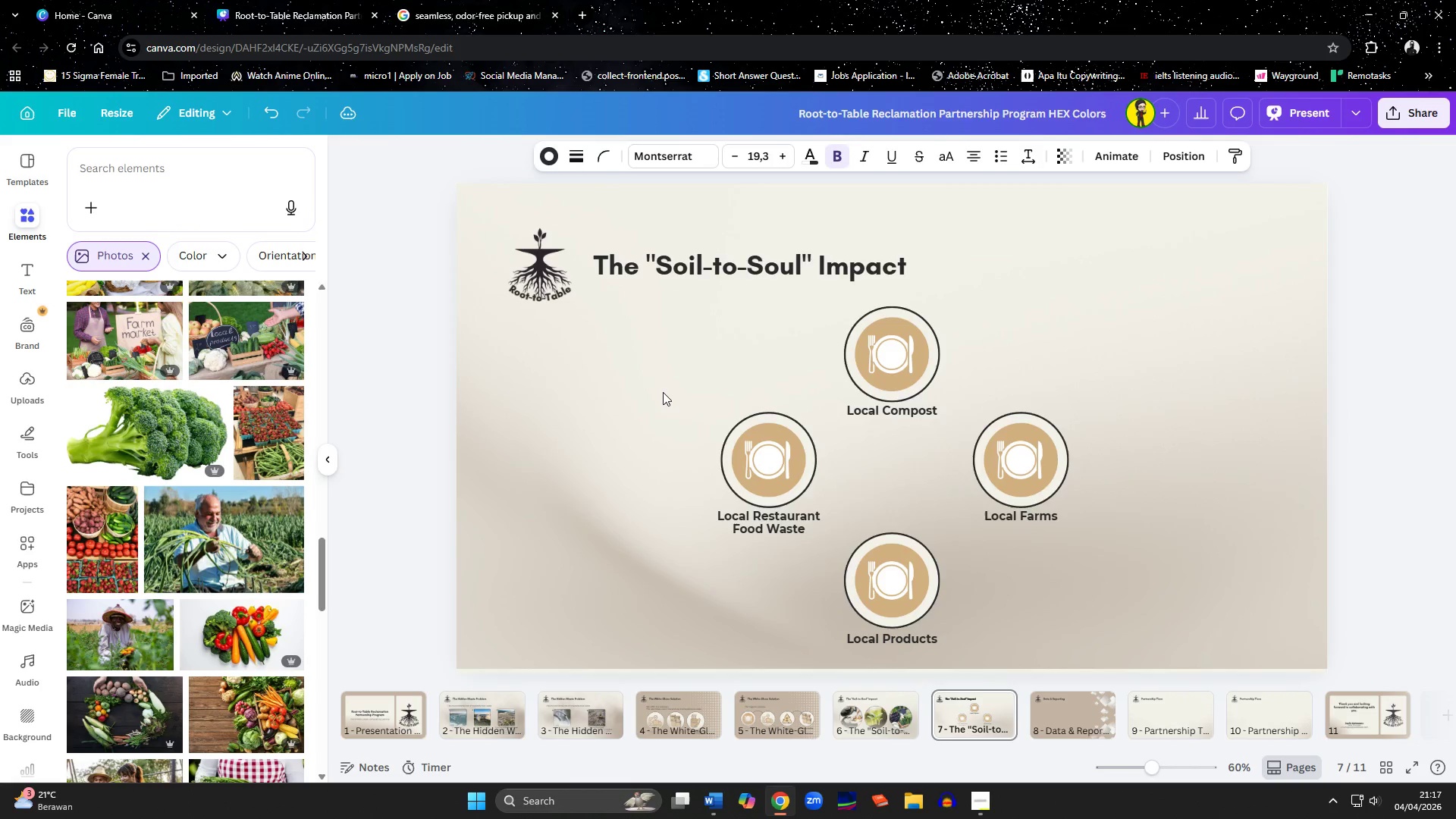 
hold_key(key=ArrowUp, duration=0.92)
 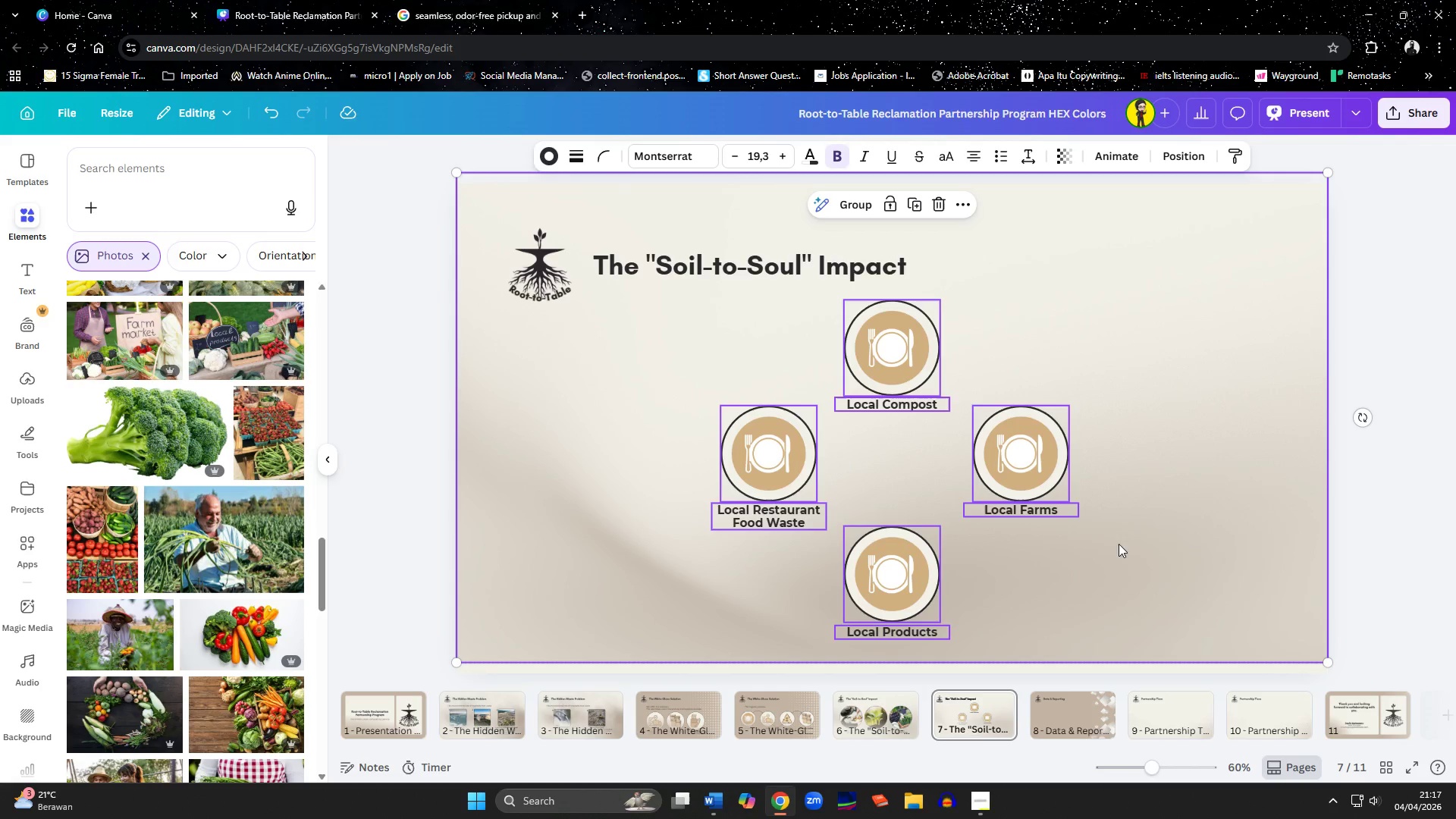 
left_click([1166, 564])
 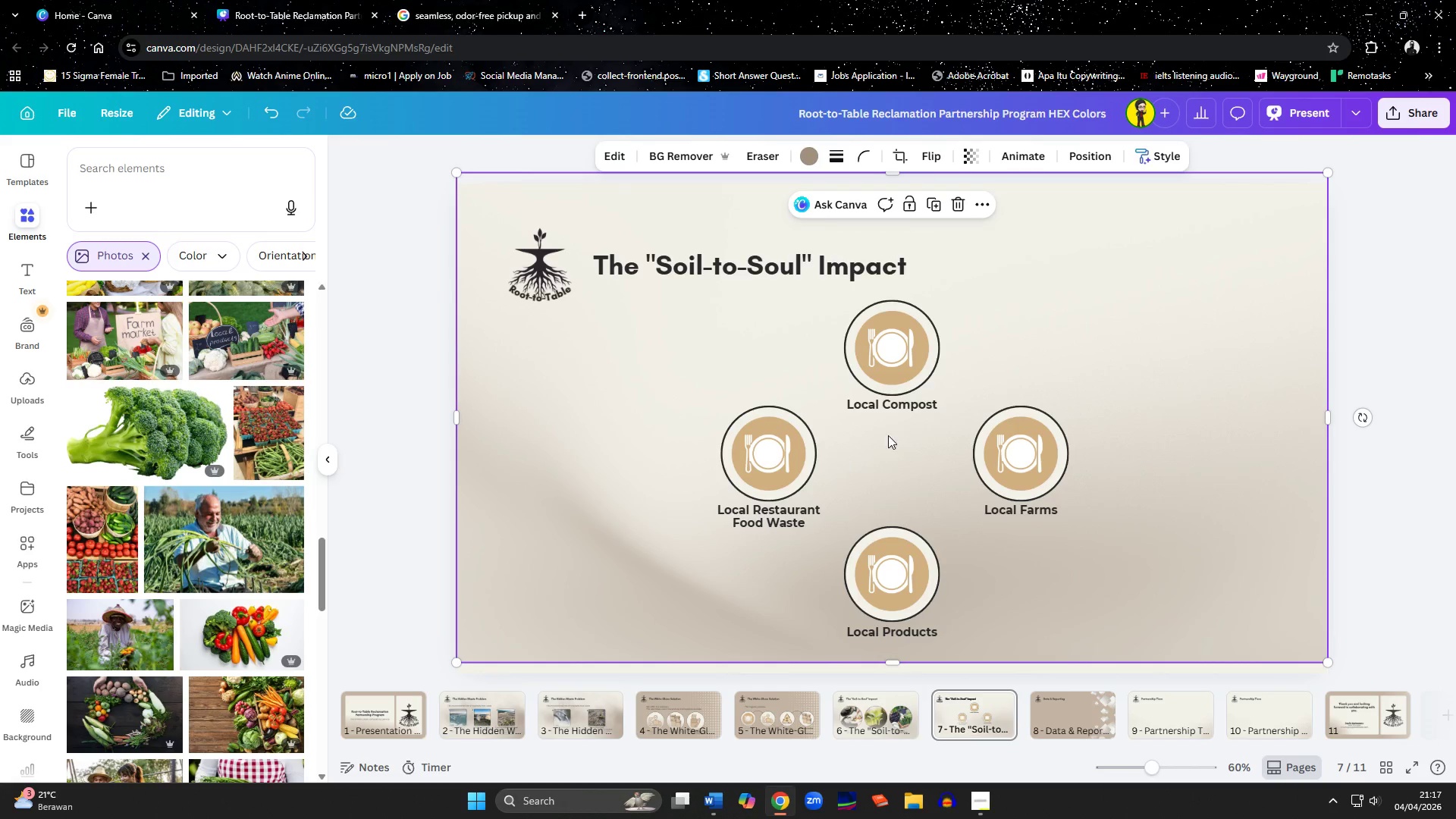 
left_click([890, 373])
 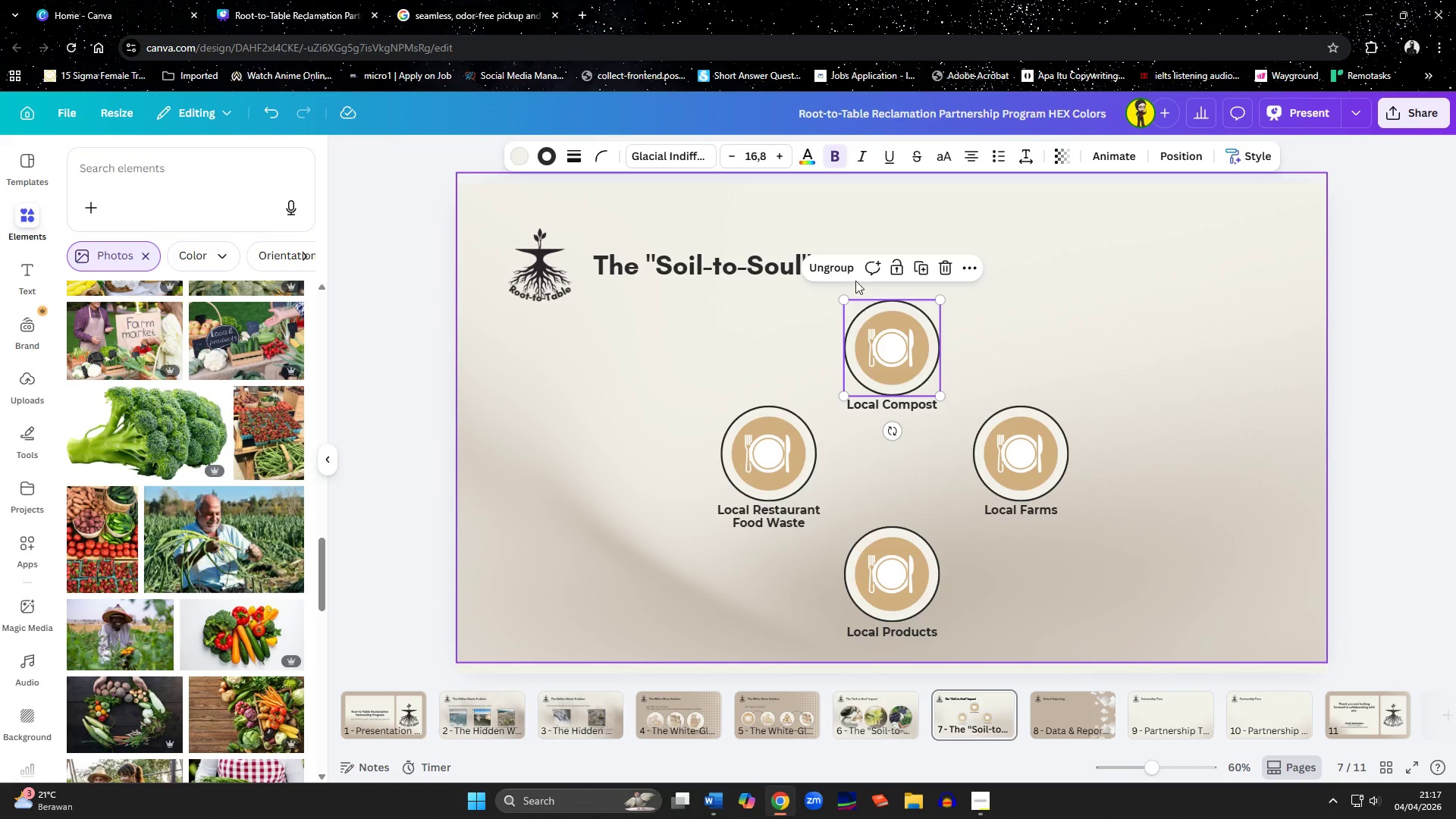 
left_click([845, 274])
 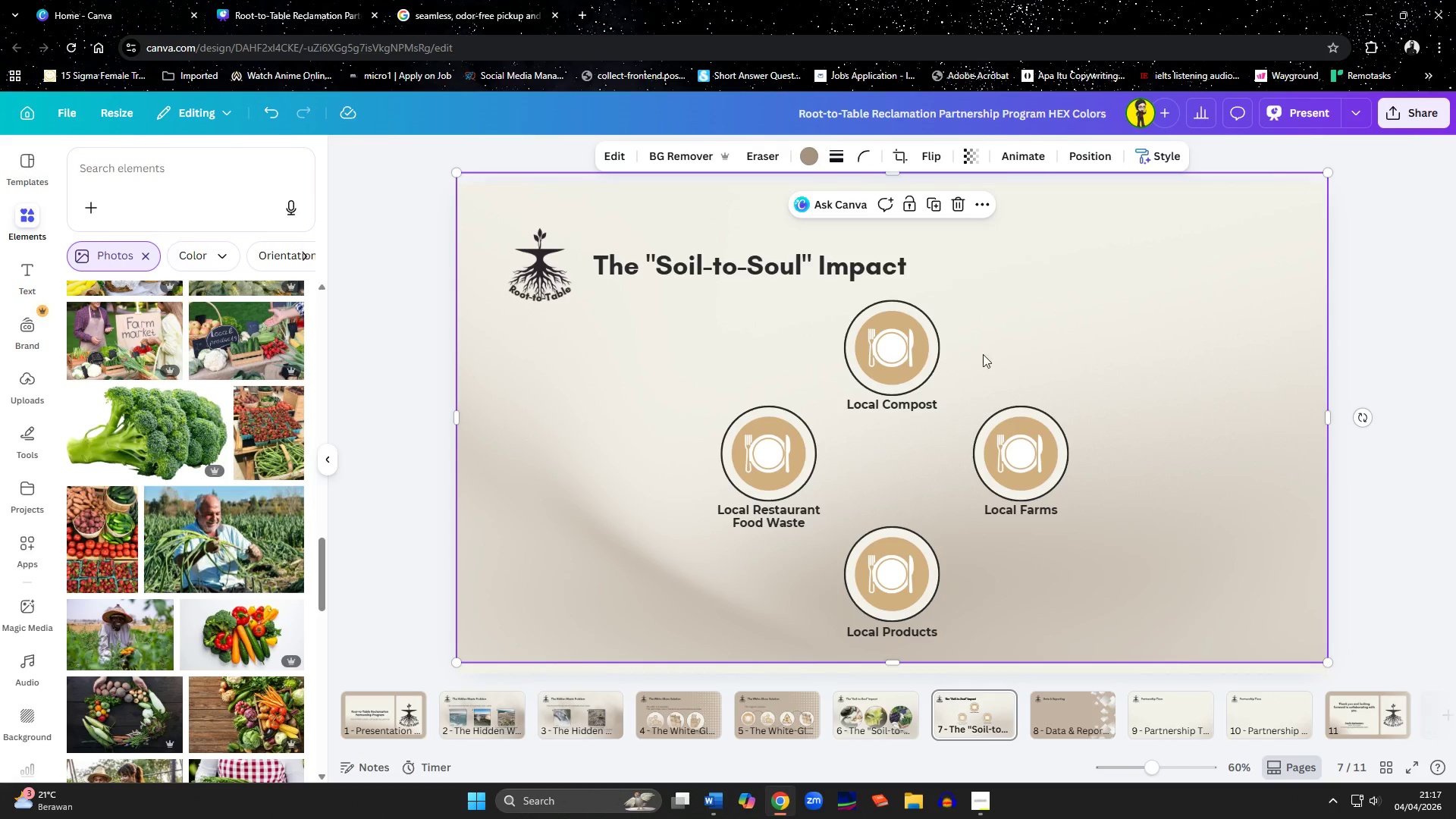 
double_click([890, 351])
 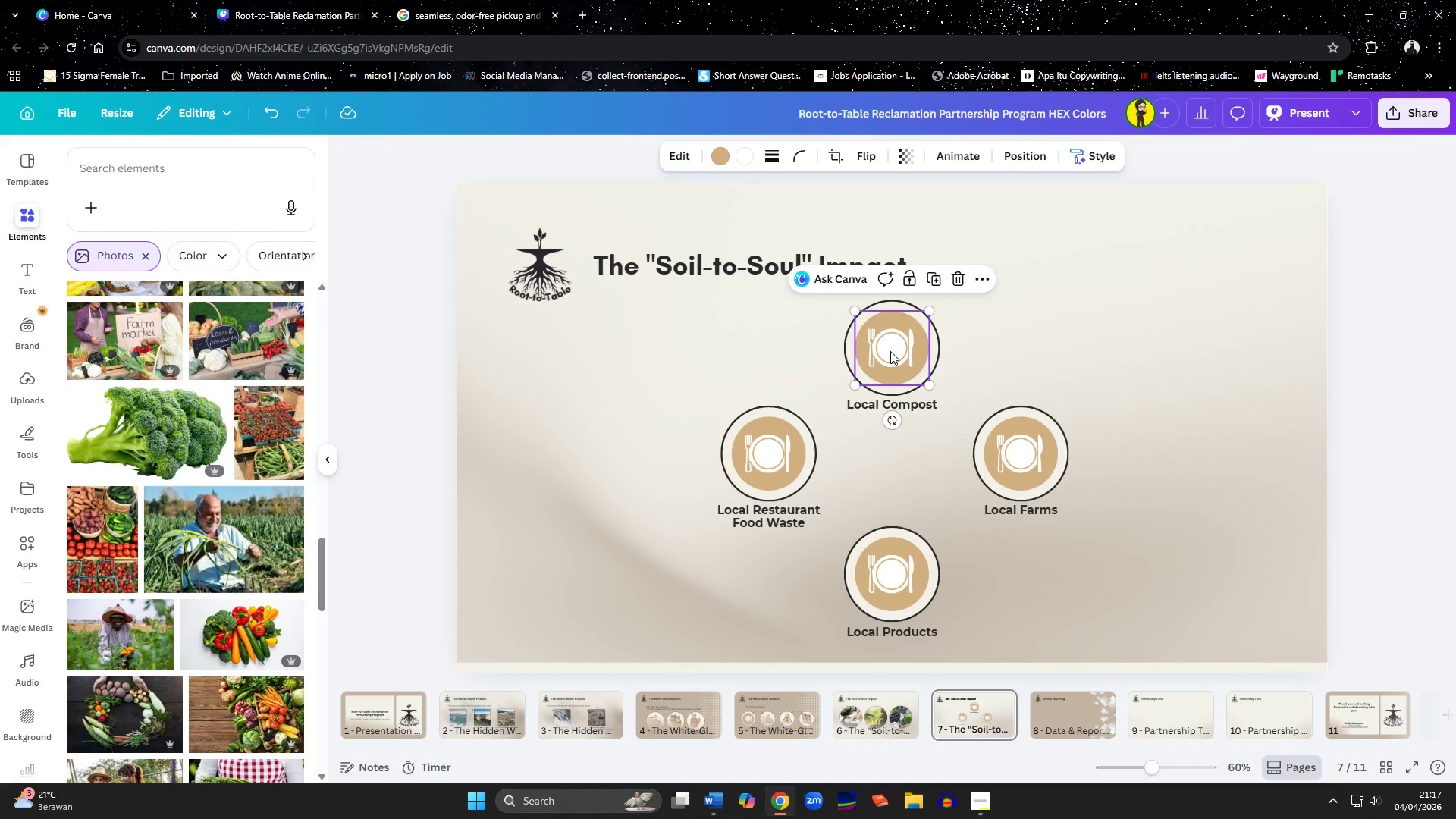 
key(Delete)
 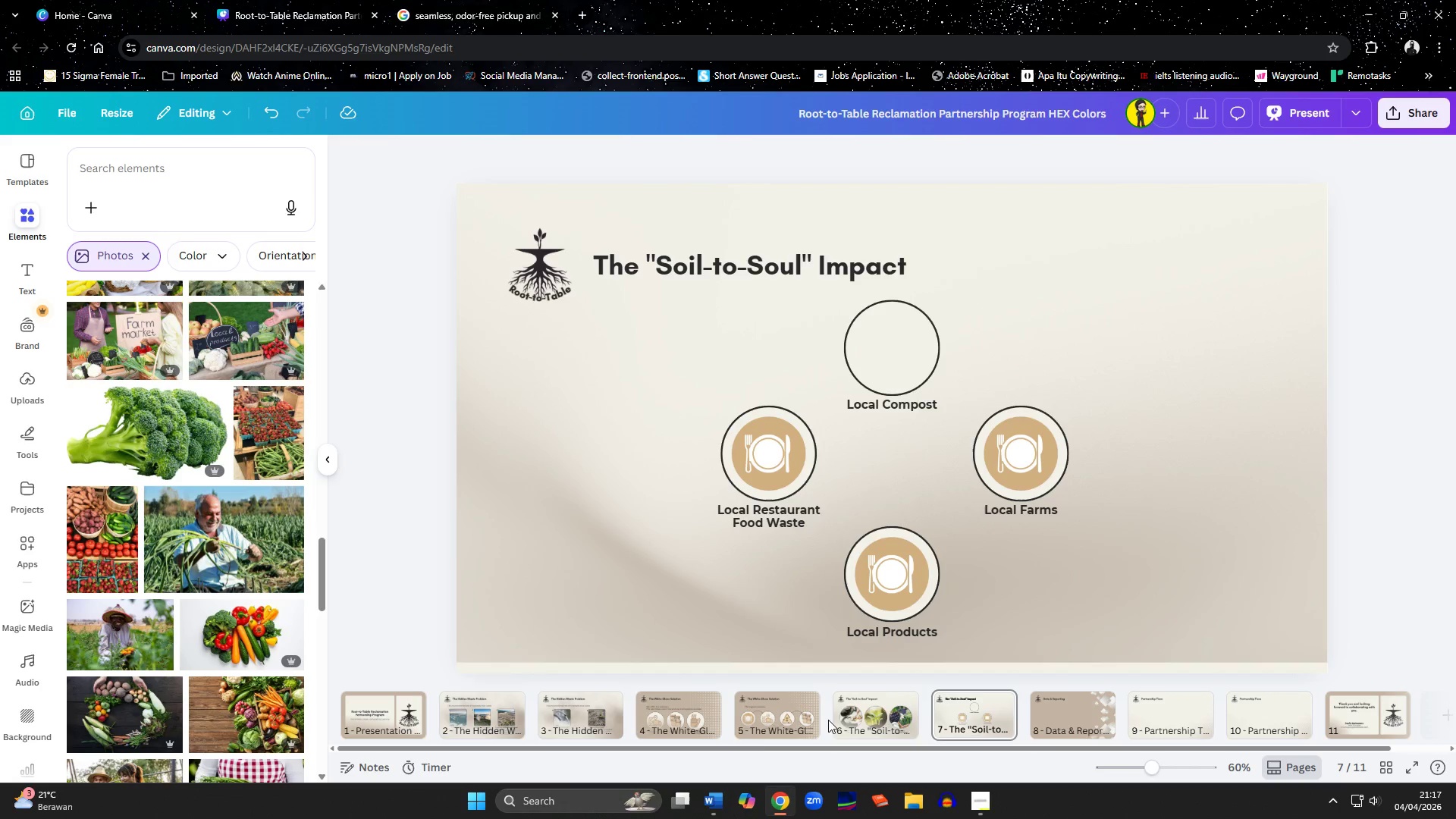 
left_click([763, 731])
 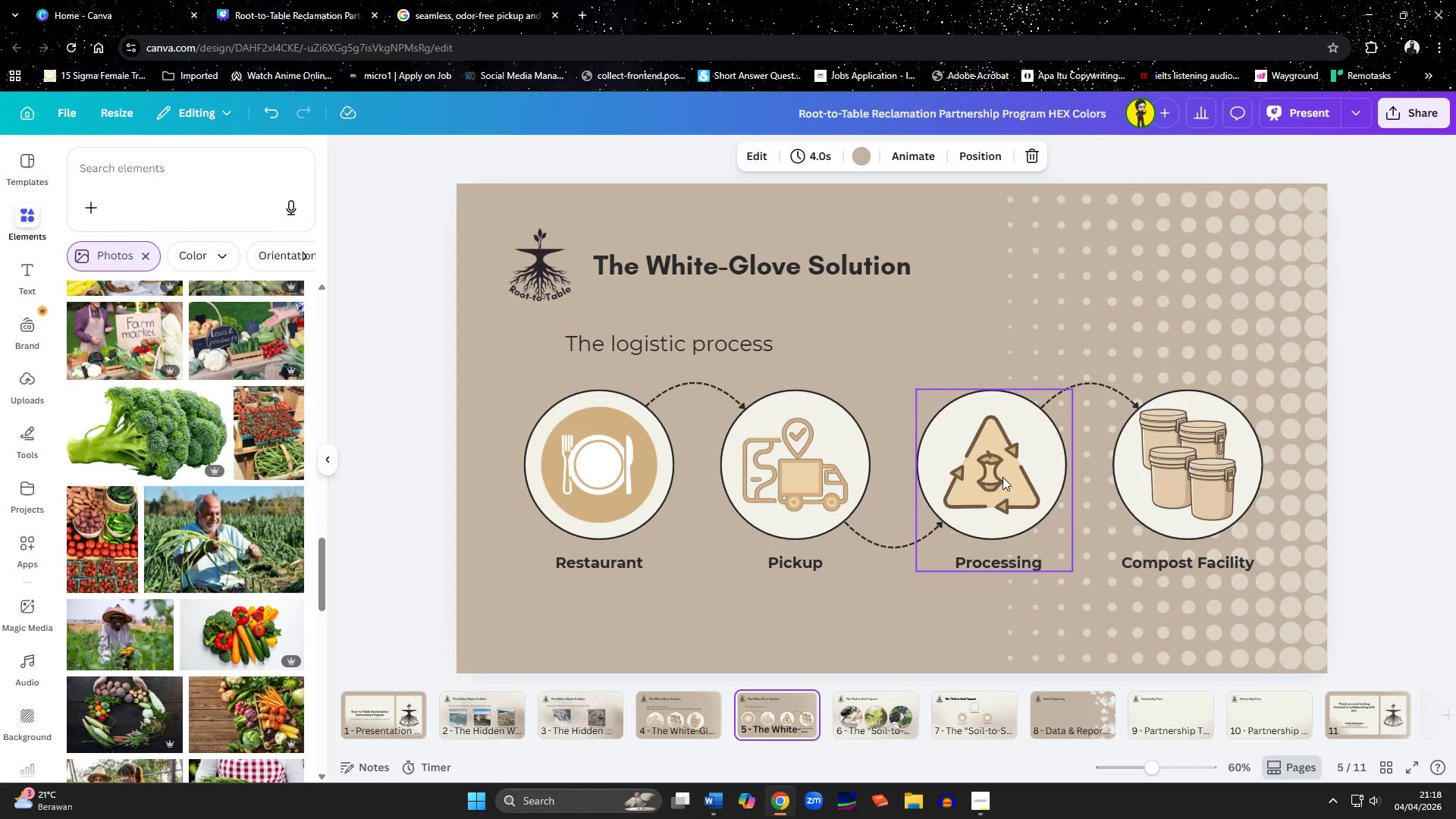 
left_click([1003, 477])
 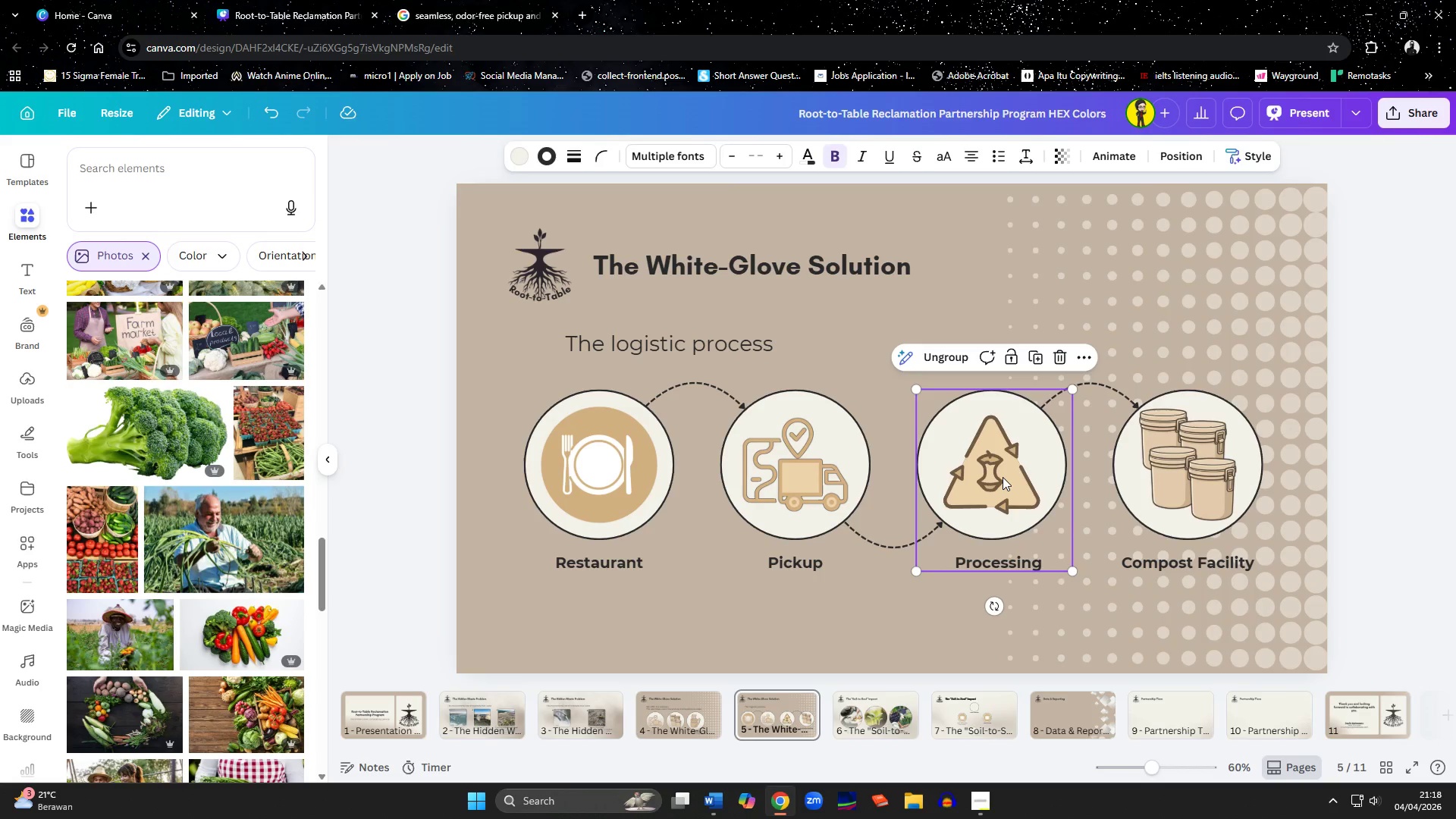 
left_click([1003, 477])
 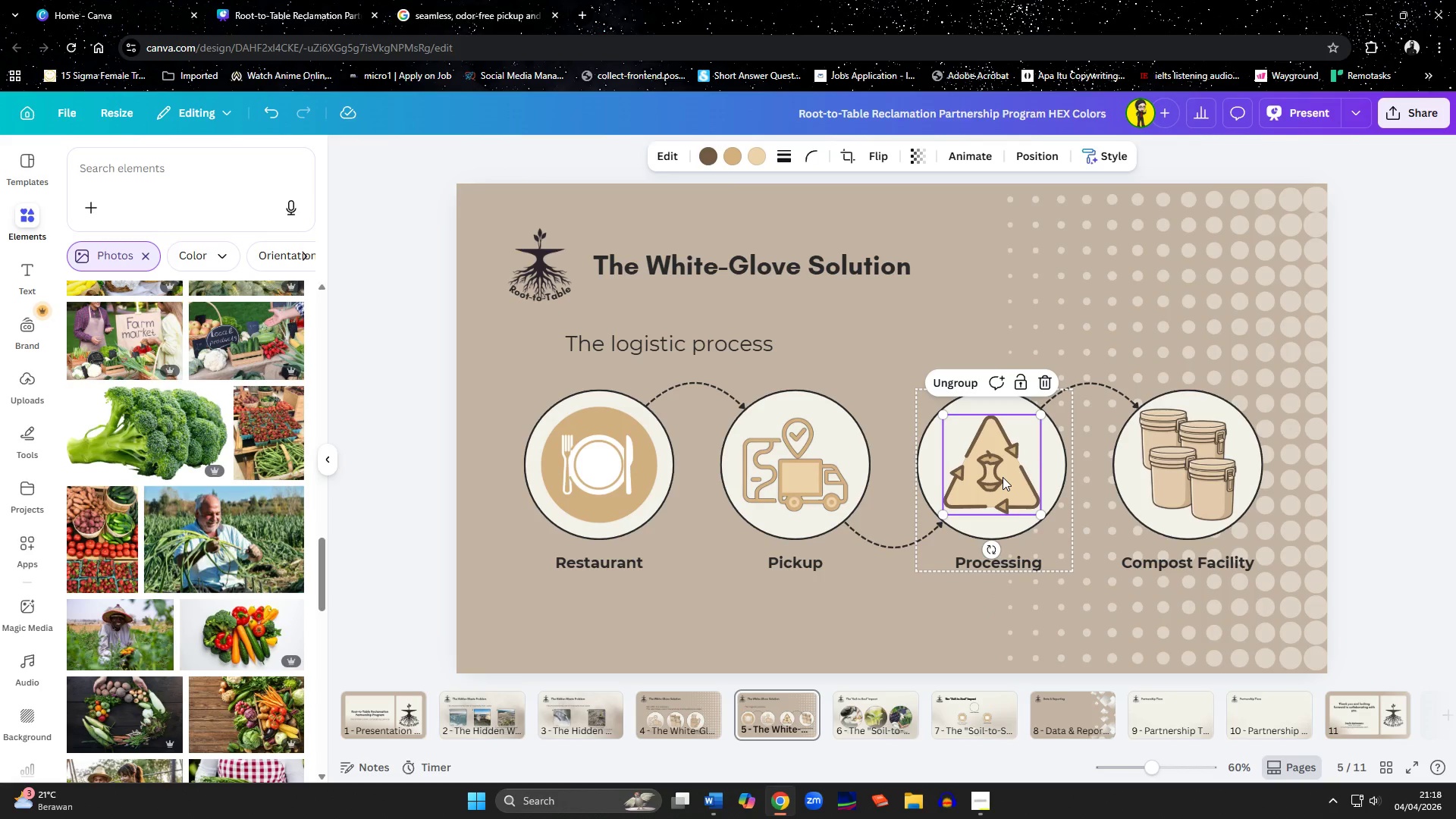 
key(Control+C)
 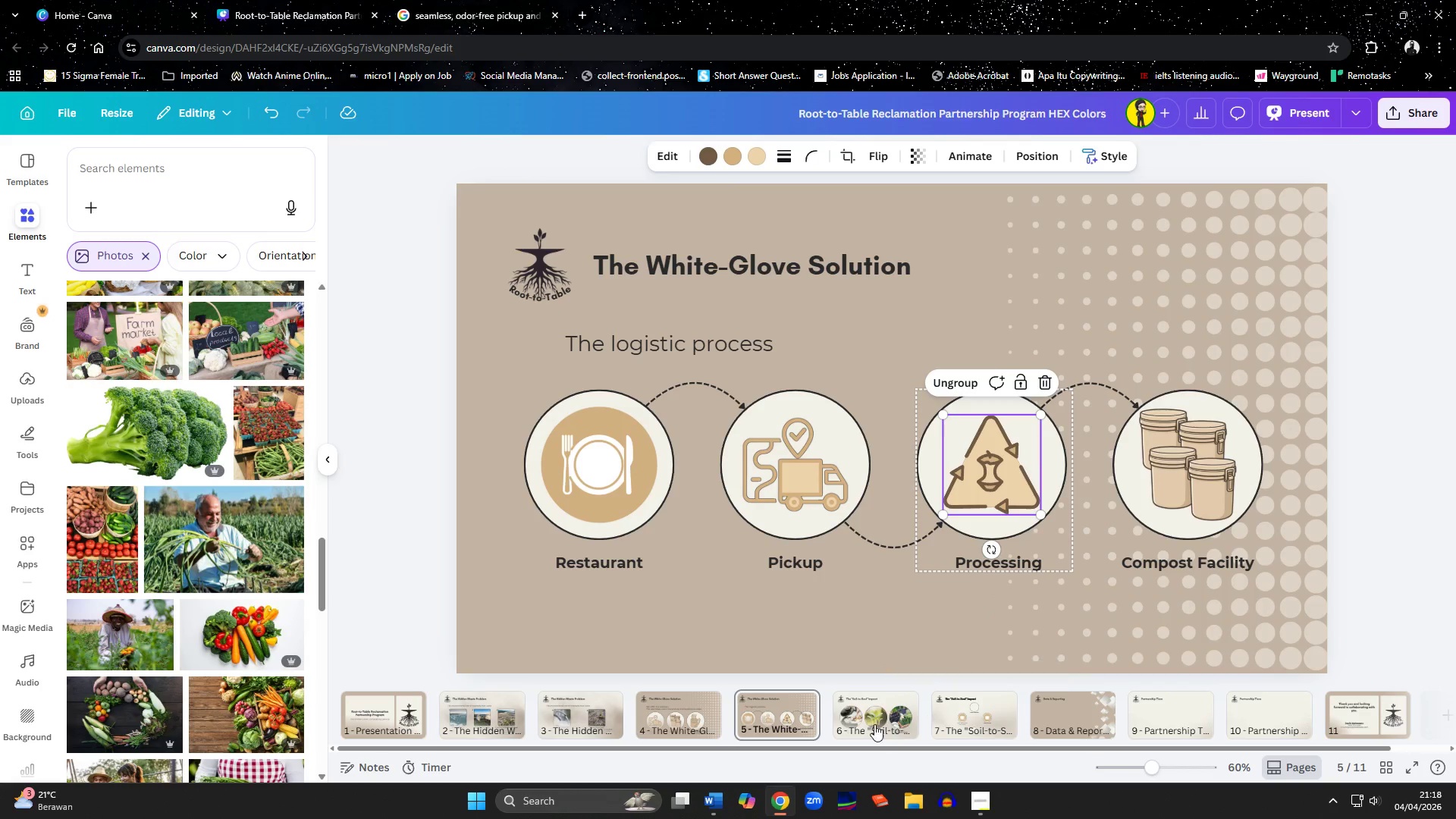 
left_click([1004, 711])
 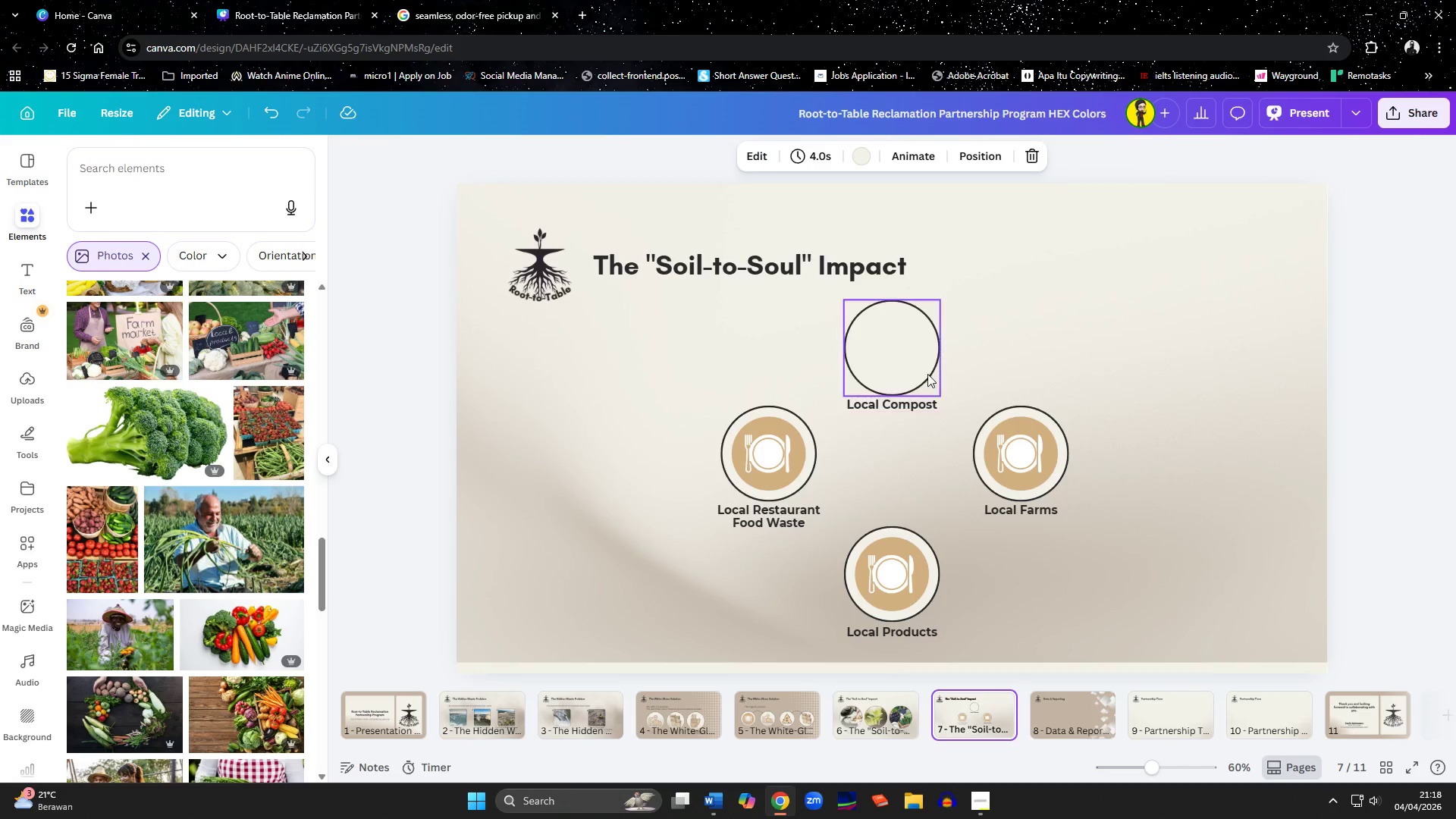 
left_click([918, 352])
 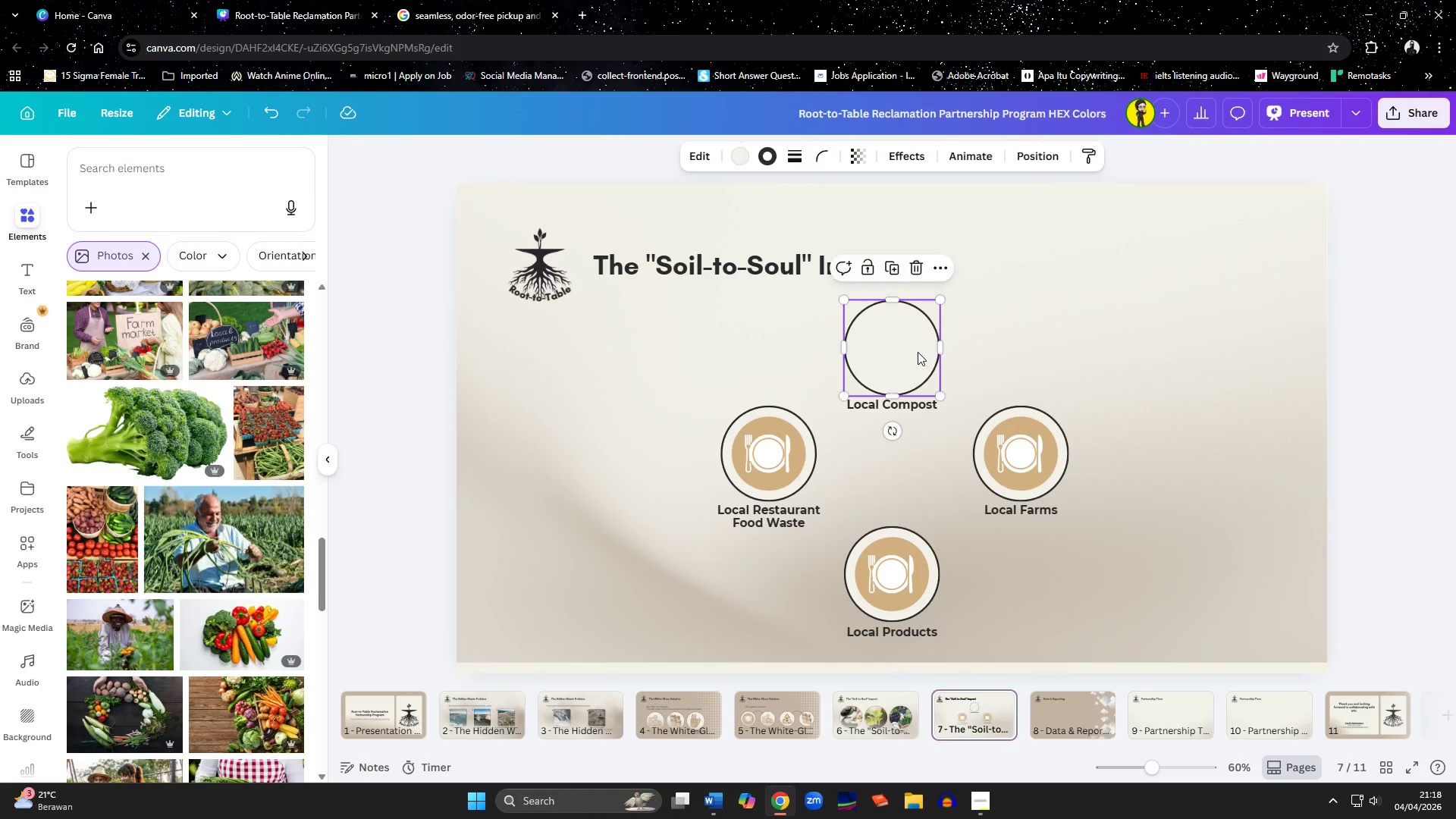 
key(Control+V)
 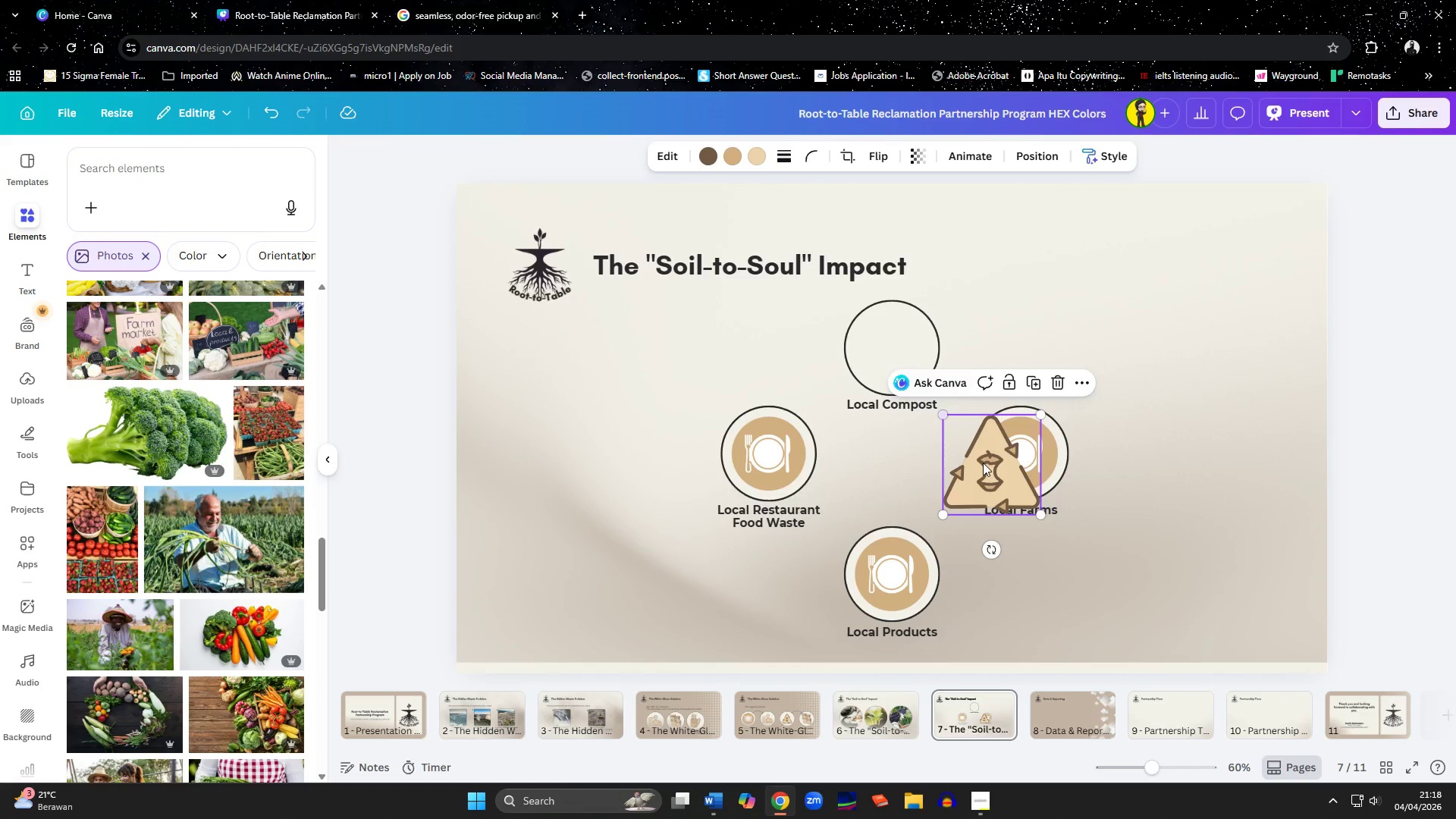 
left_click_drag(start_coordinate=[984, 468], to_coordinate=[883, 351])
 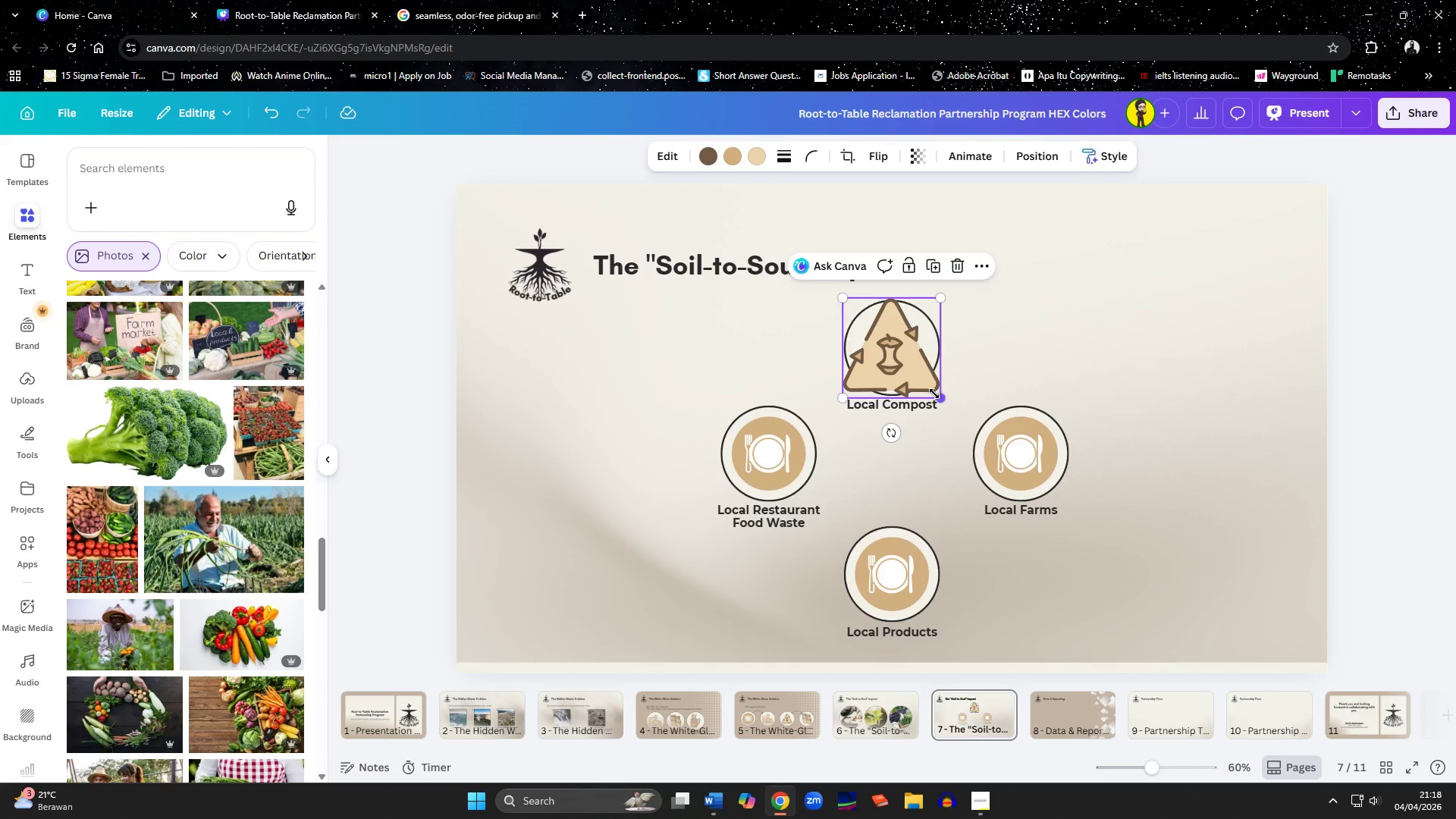 
left_click_drag(start_coordinate=[937, 396], to_coordinate=[910, 367])
 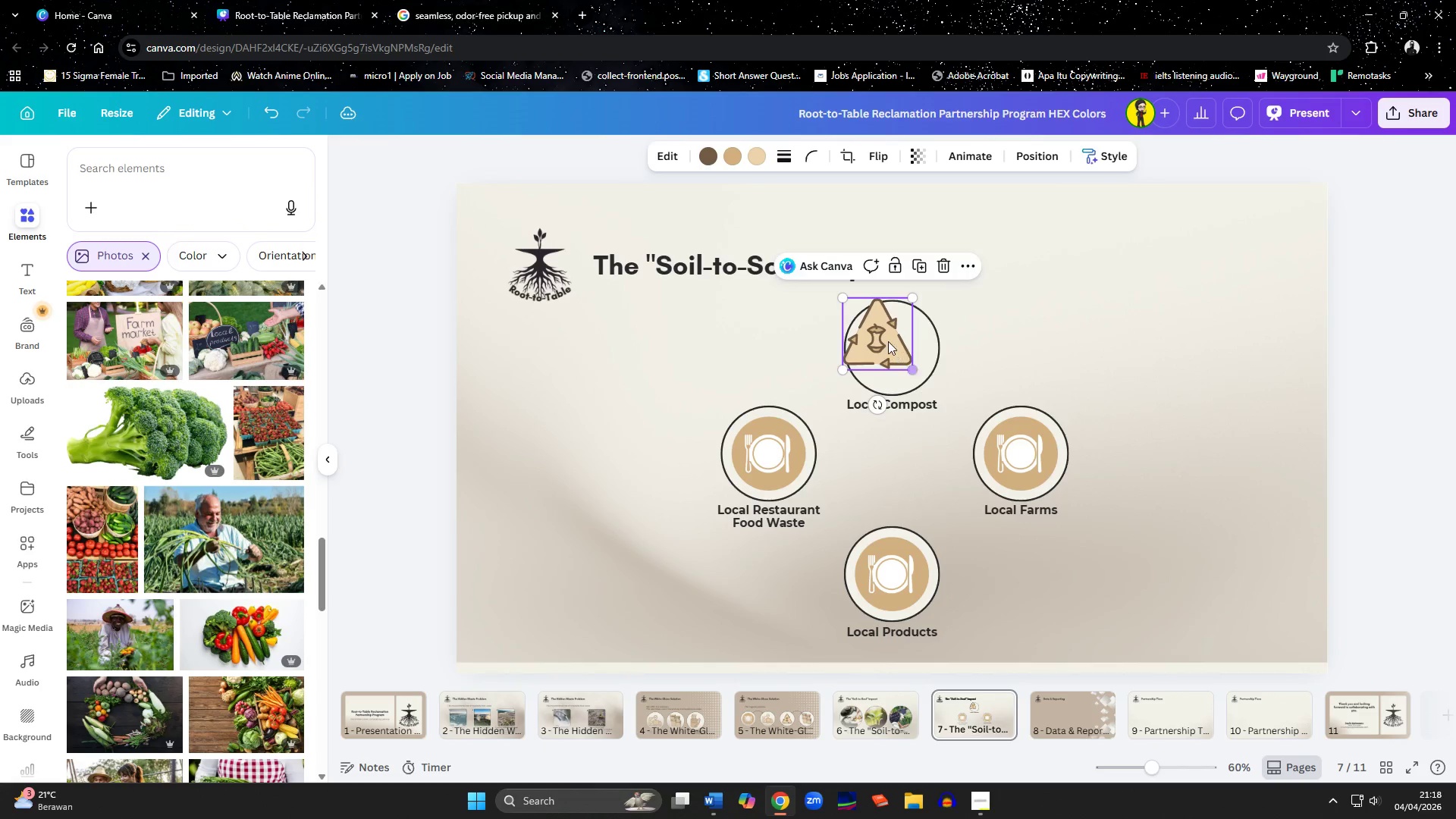 
left_click_drag(start_coordinate=[888, 341], to_coordinate=[900, 354])
 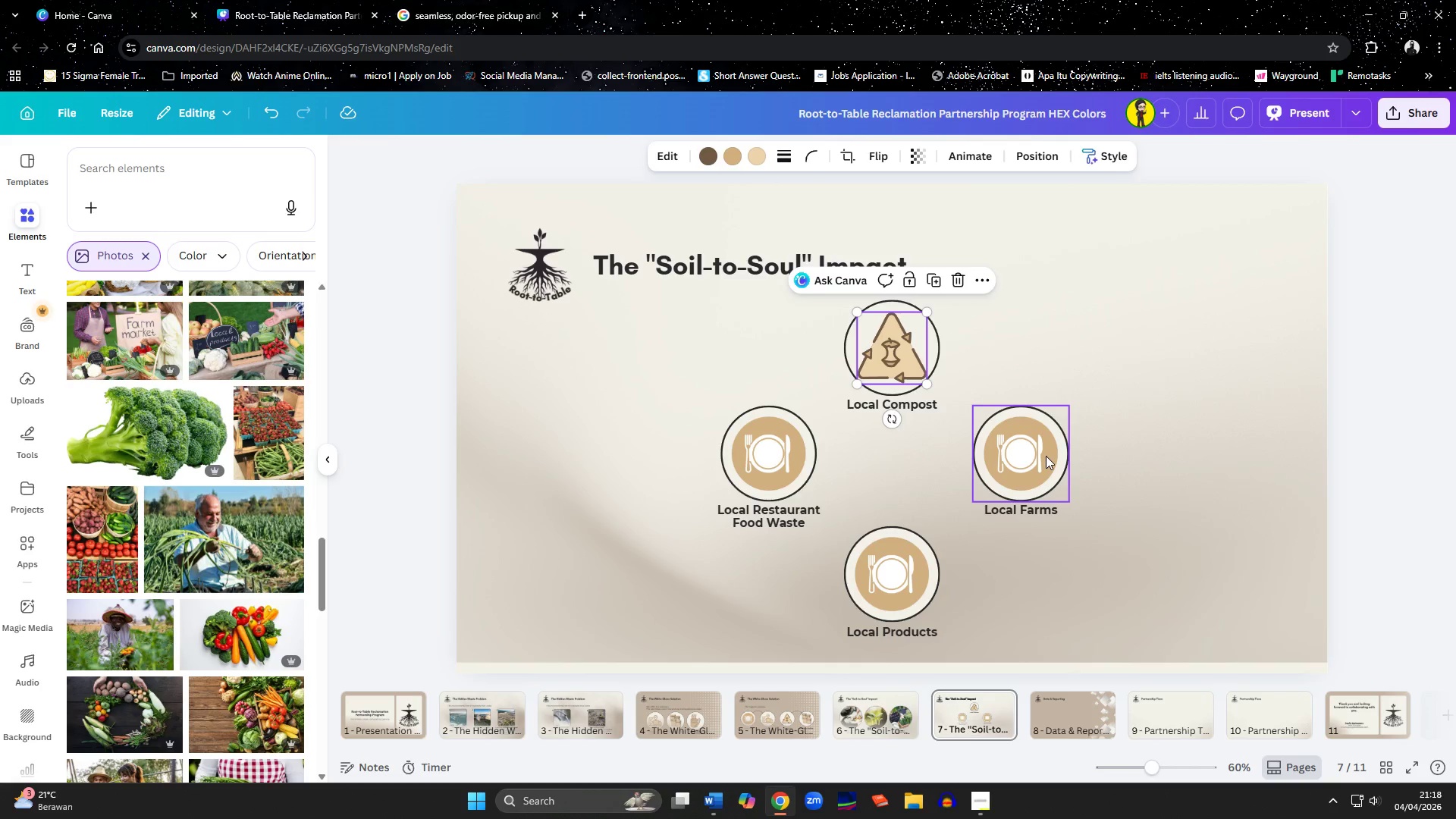 
left_click([1046, 456])
 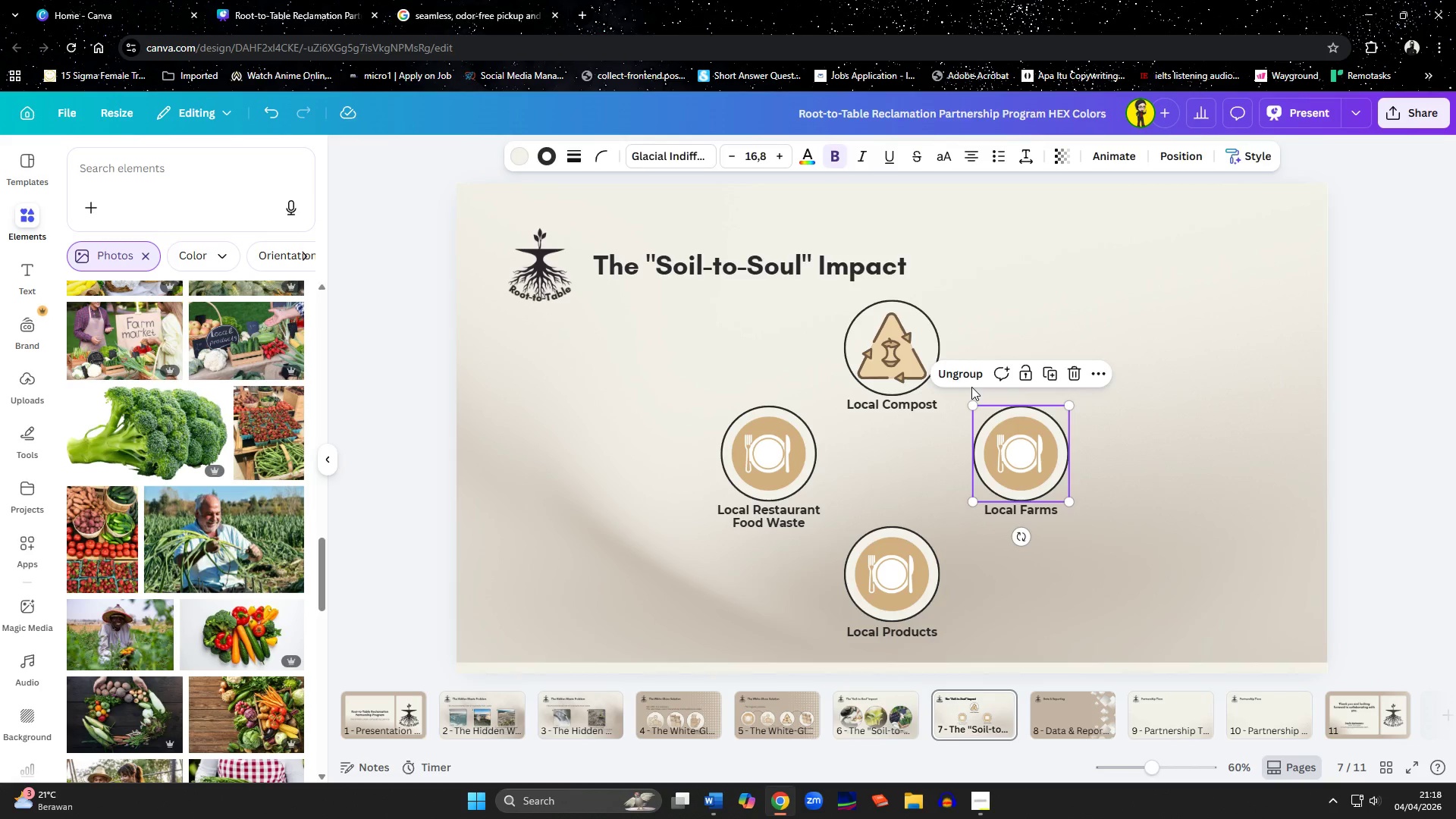 
double_click([970, 384])
 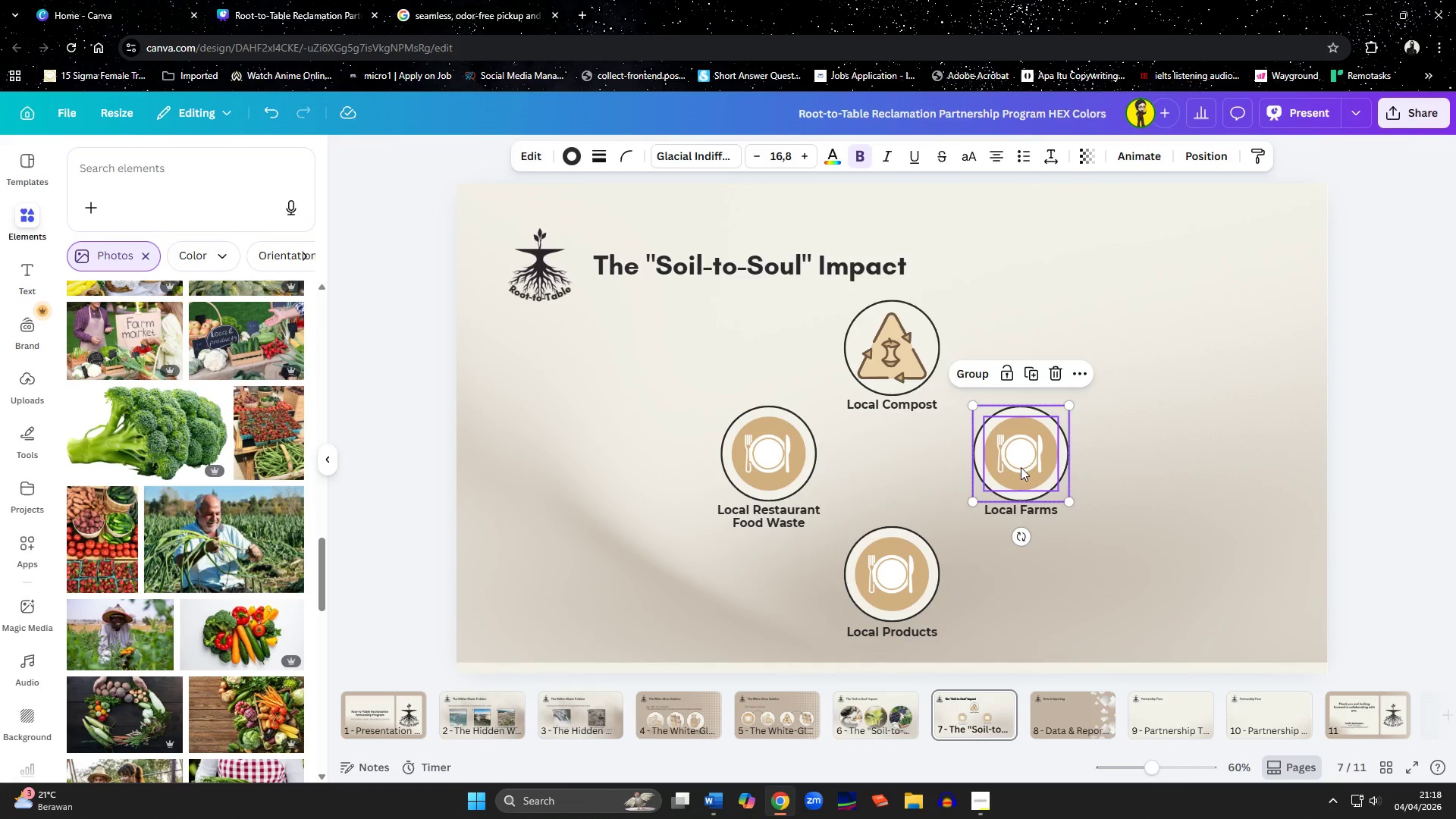 
triple_click([1021, 468])
 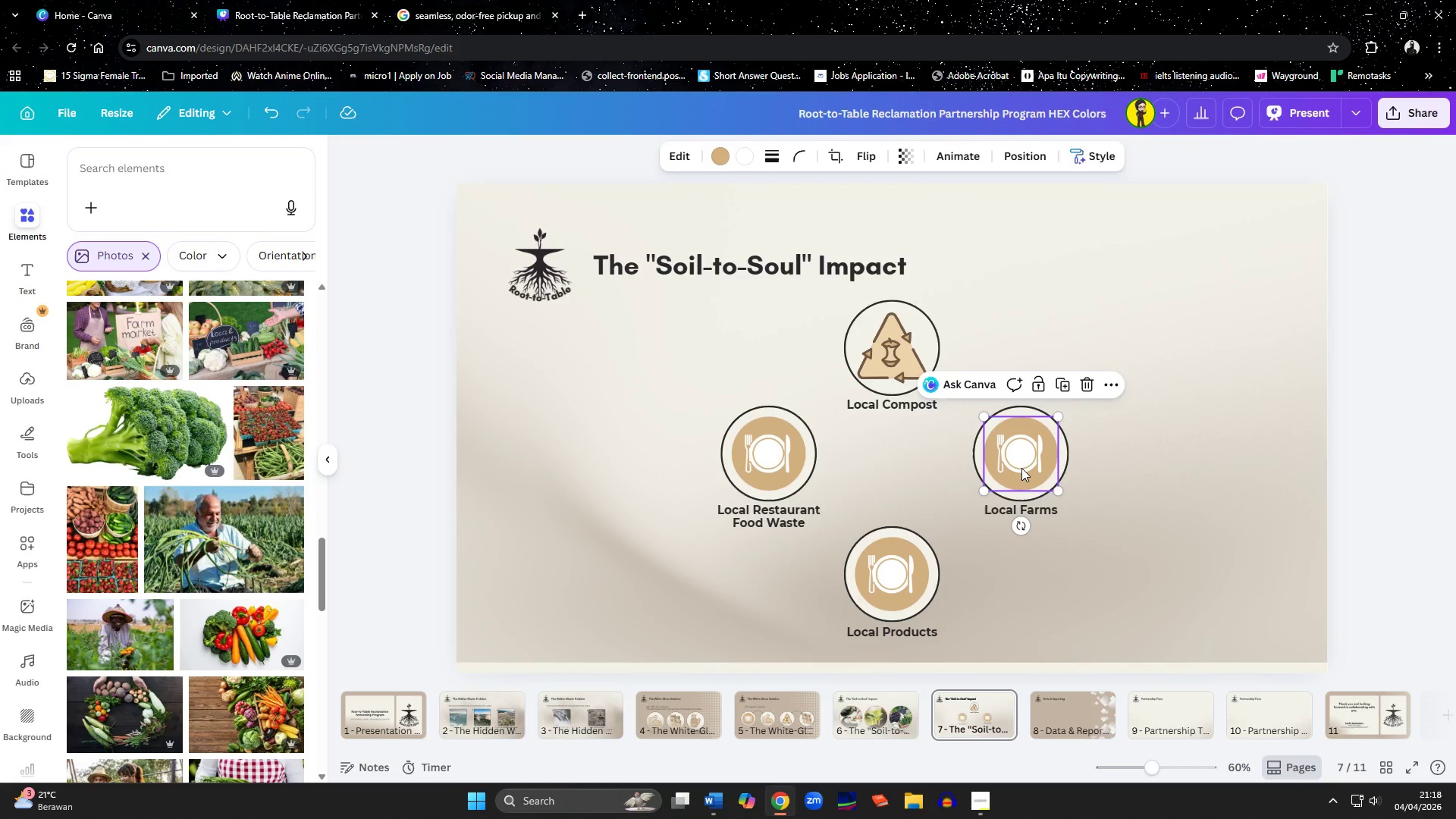 
key(Delete)
 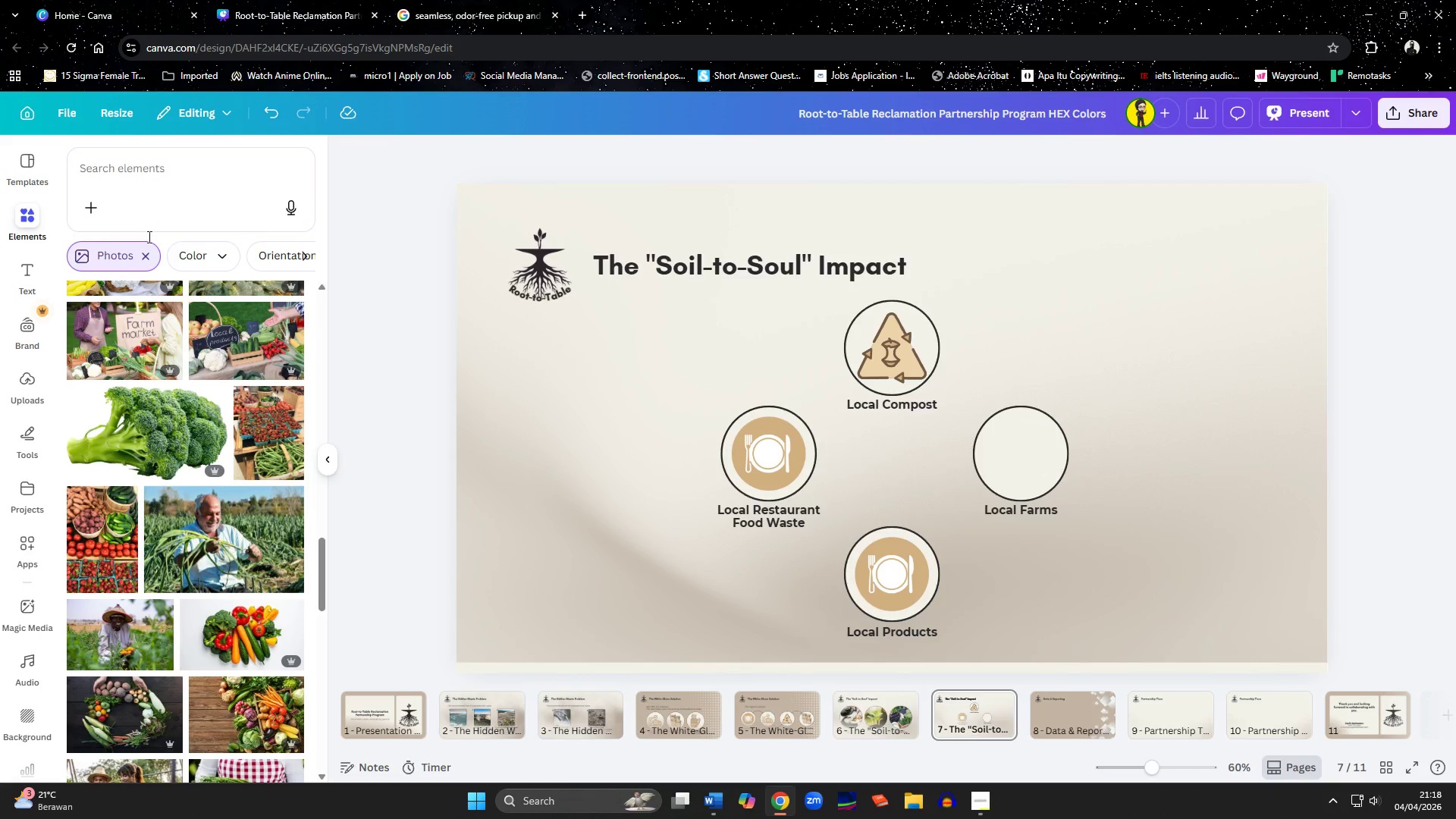 
left_click([143, 254])
 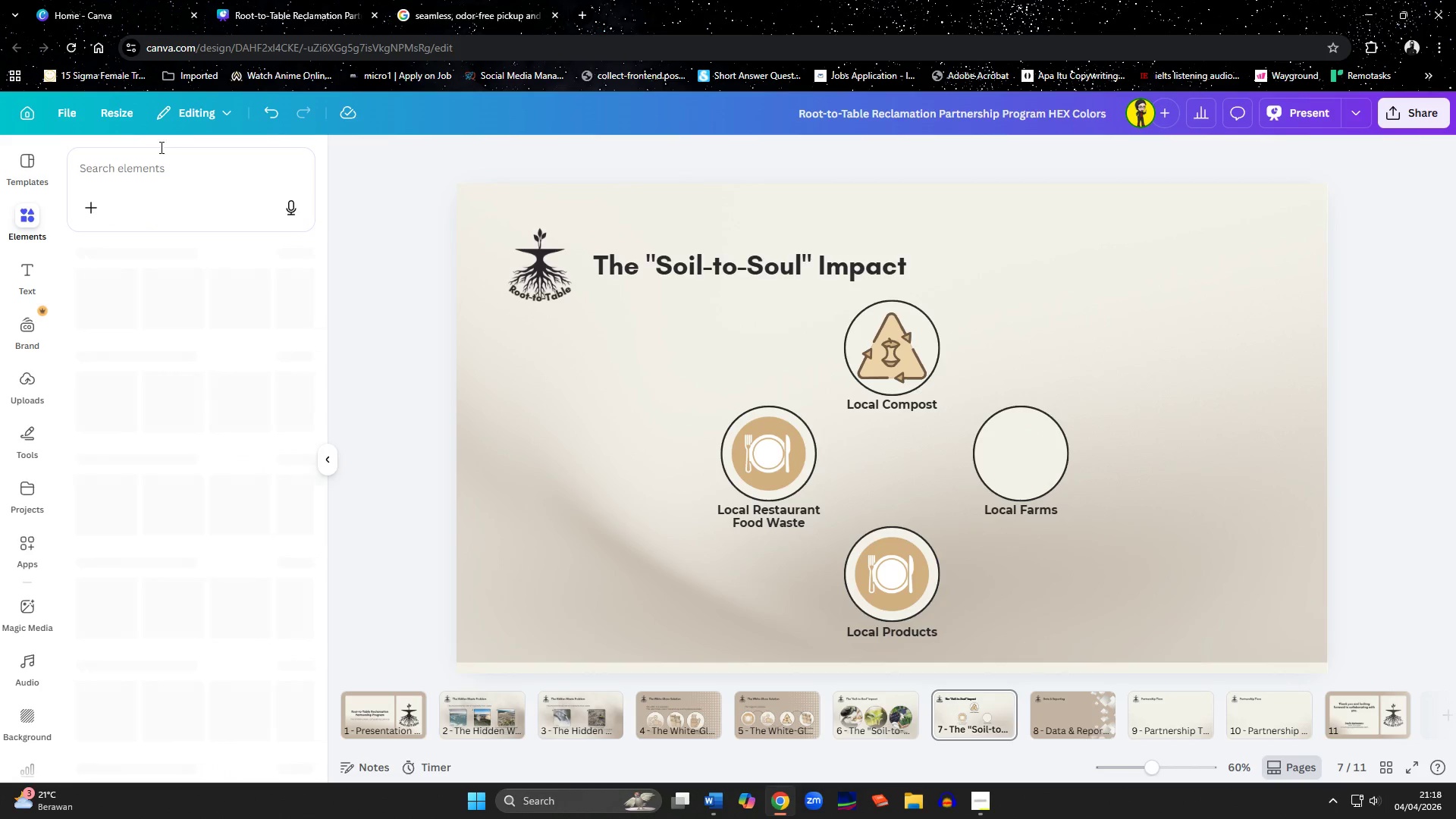 
left_click([160, 147])
 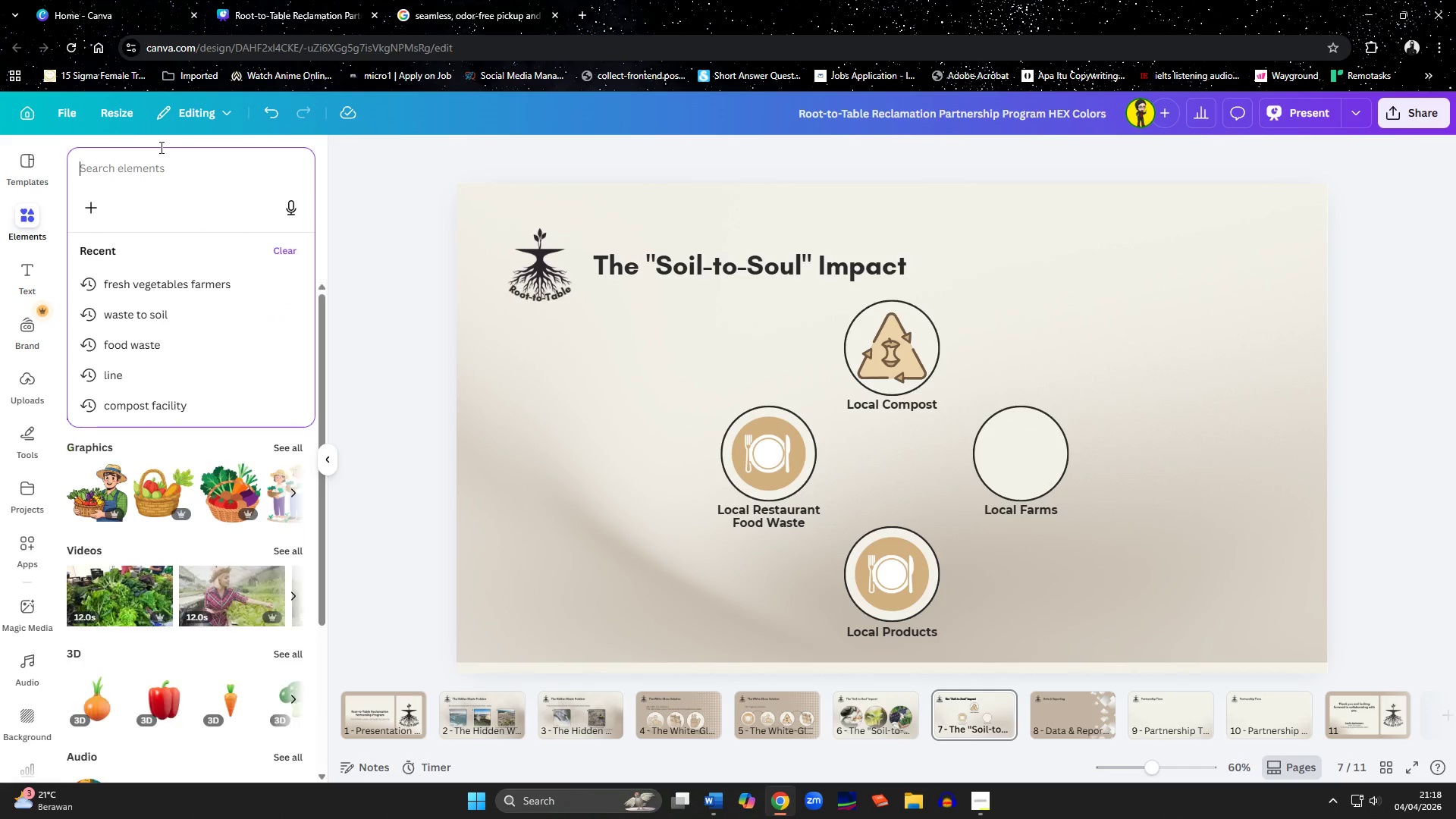 
type(farms)
 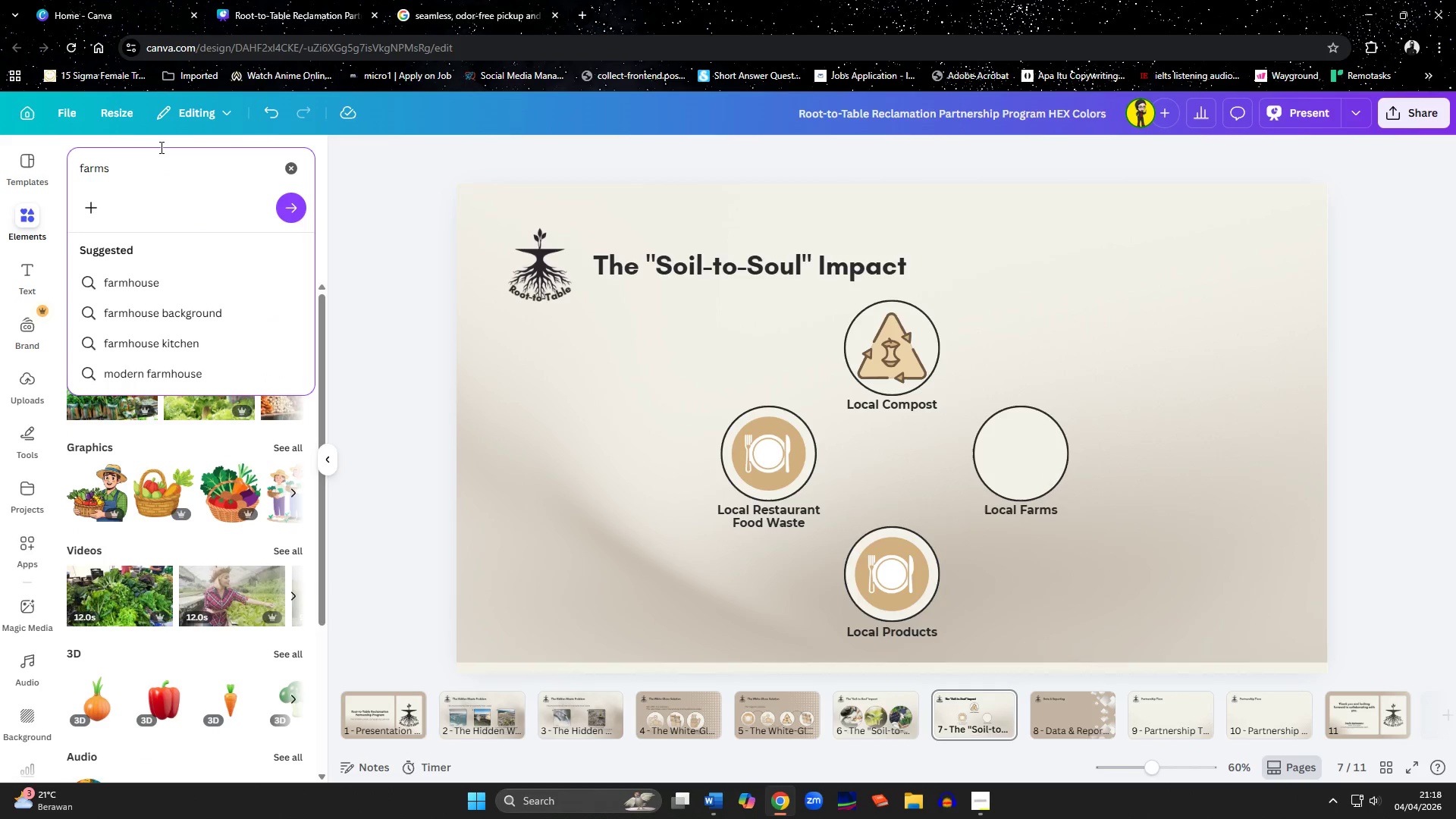 
key(Enter)
 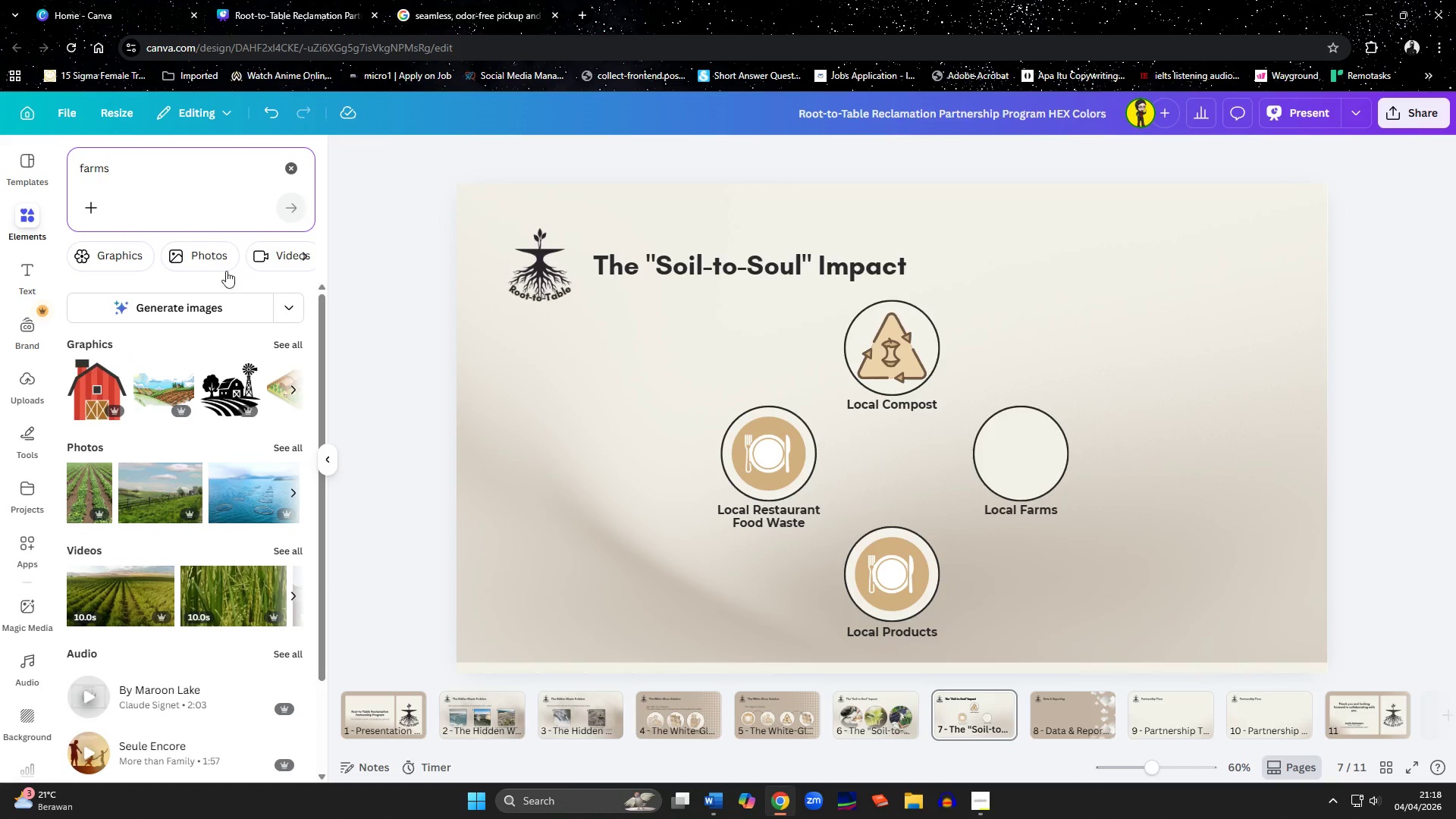 
left_click([291, 337])
 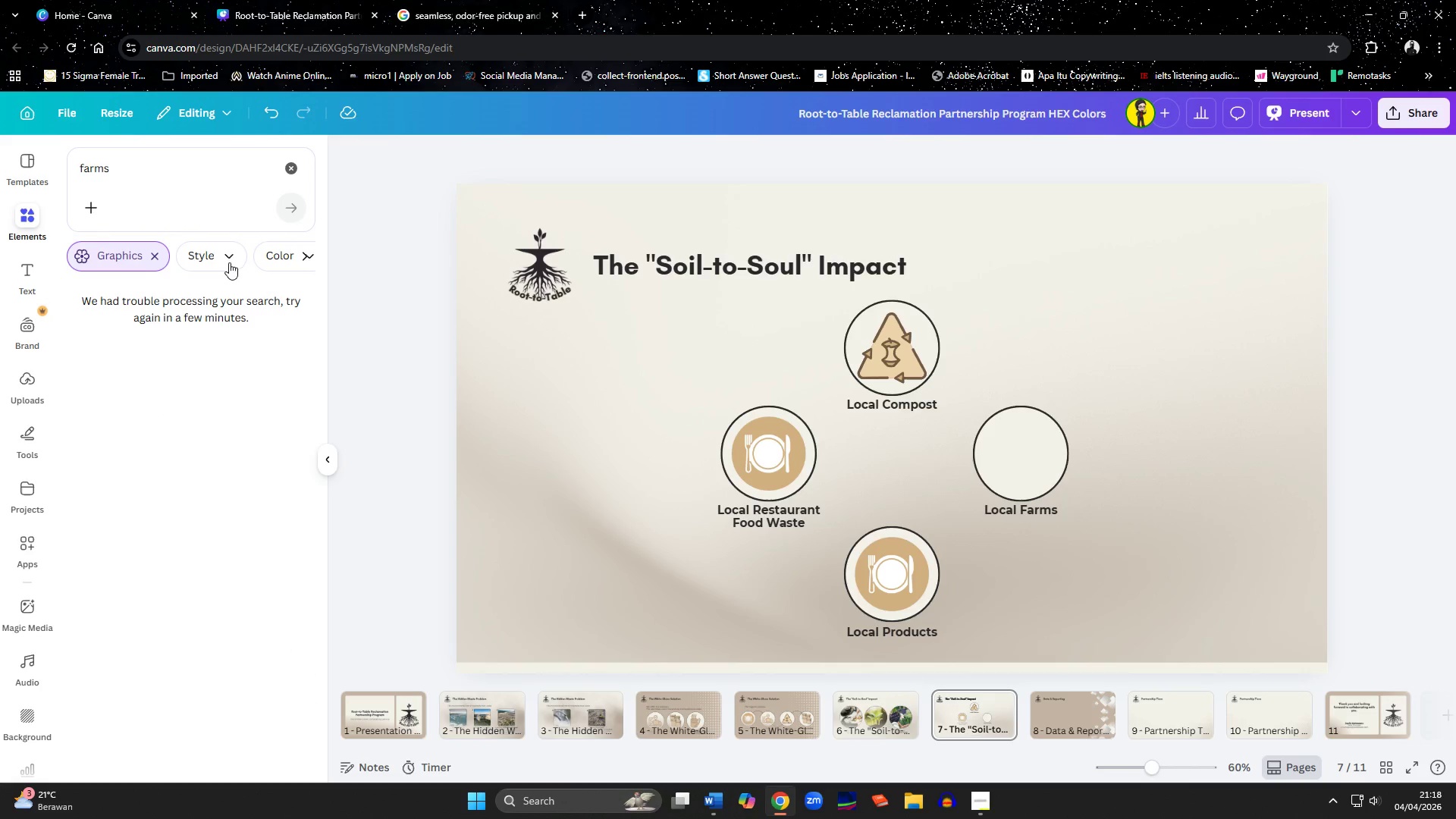 
left_click([141, 213])
 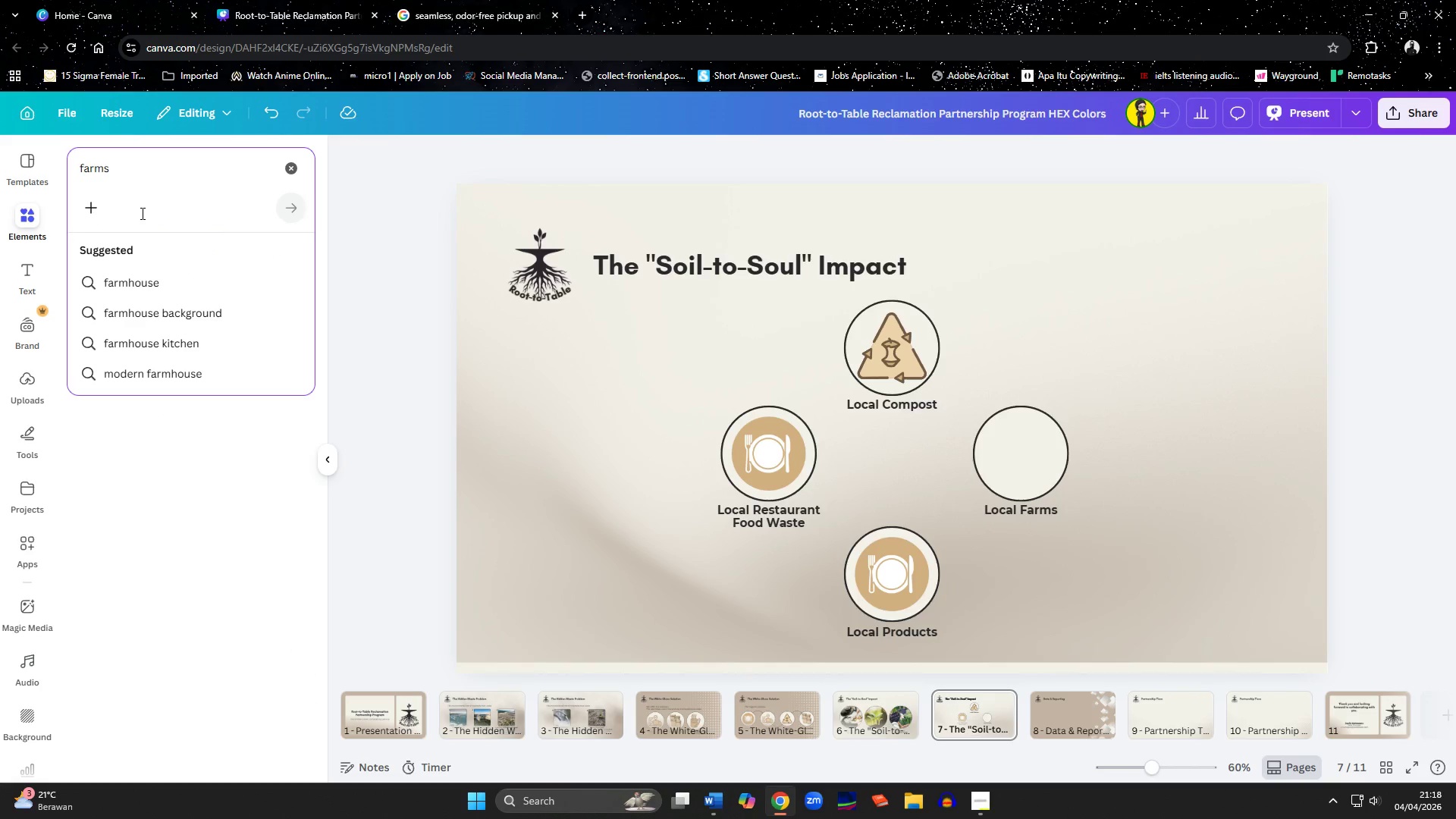 
key(Enter)
 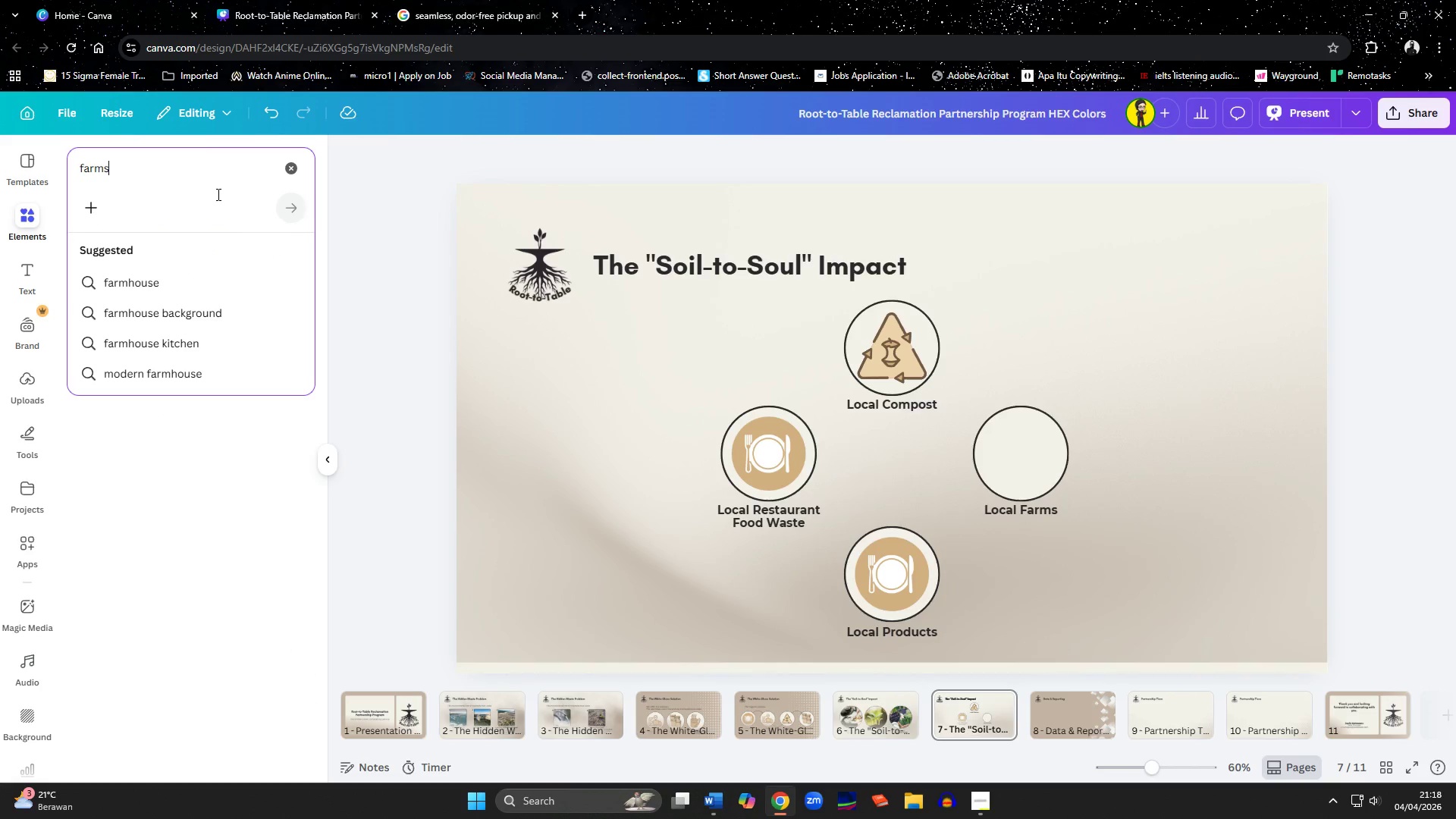 
left_click([300, 160])
 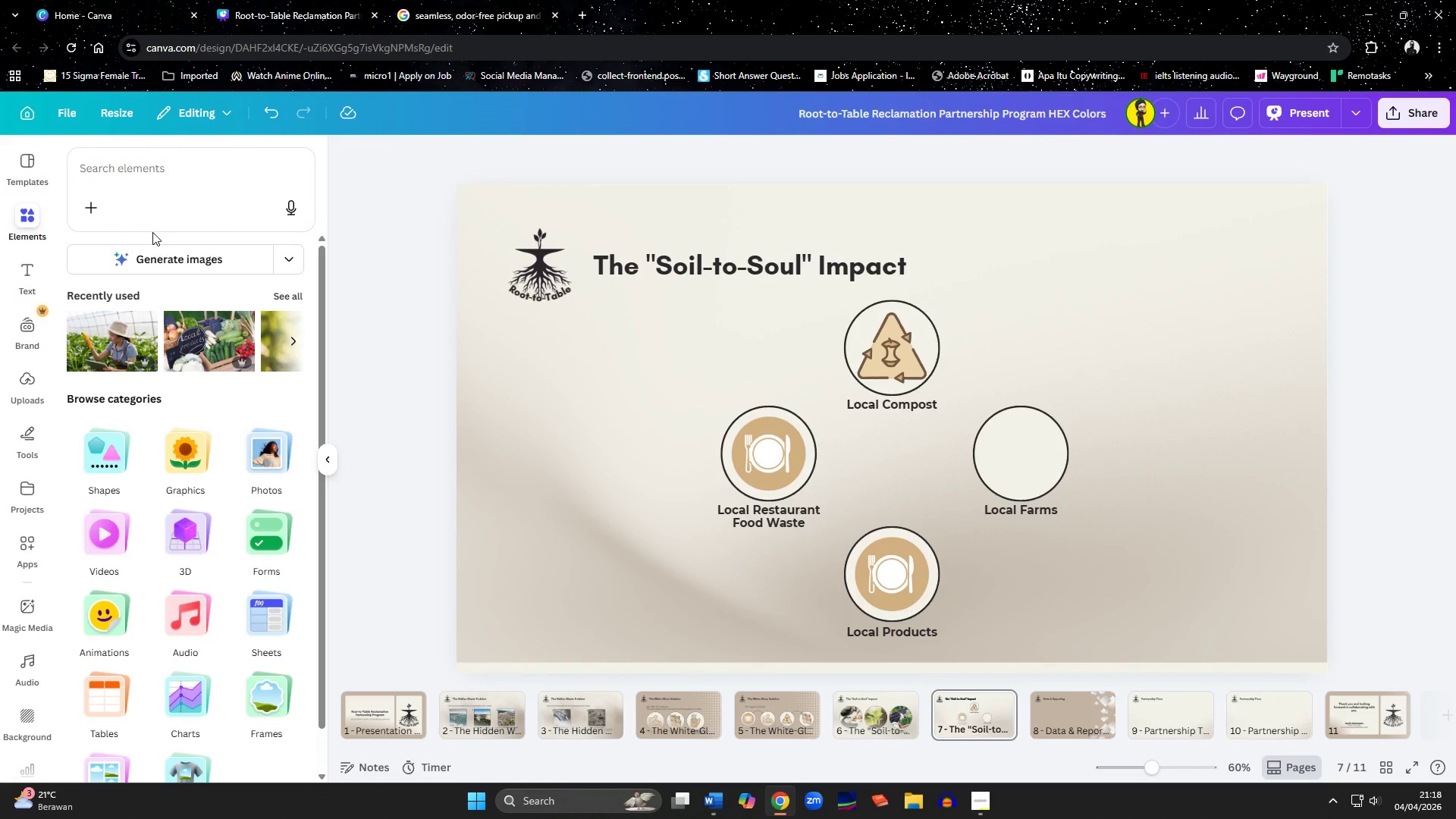 
left_click([146, 198])
 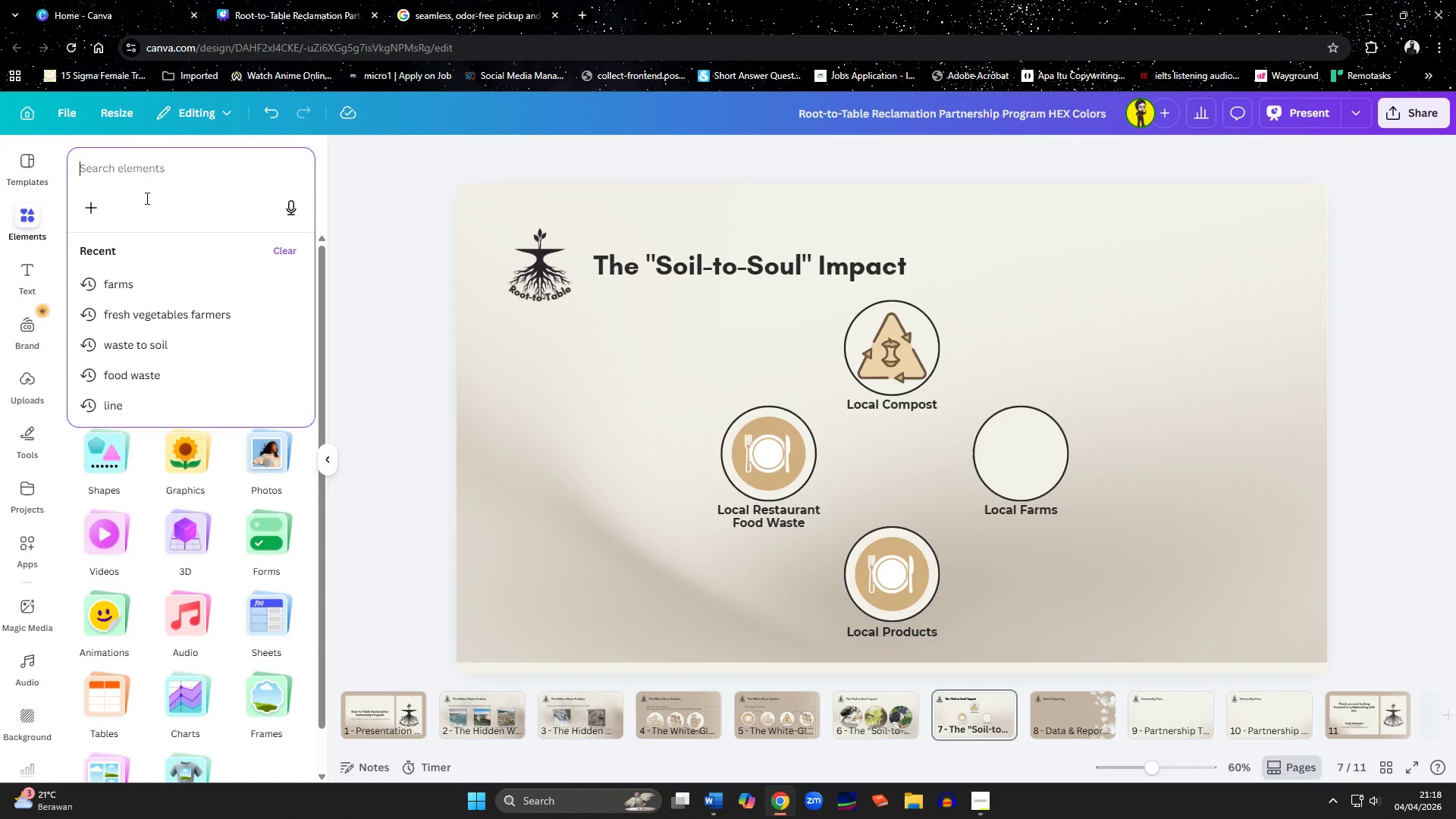 
type(farms)
 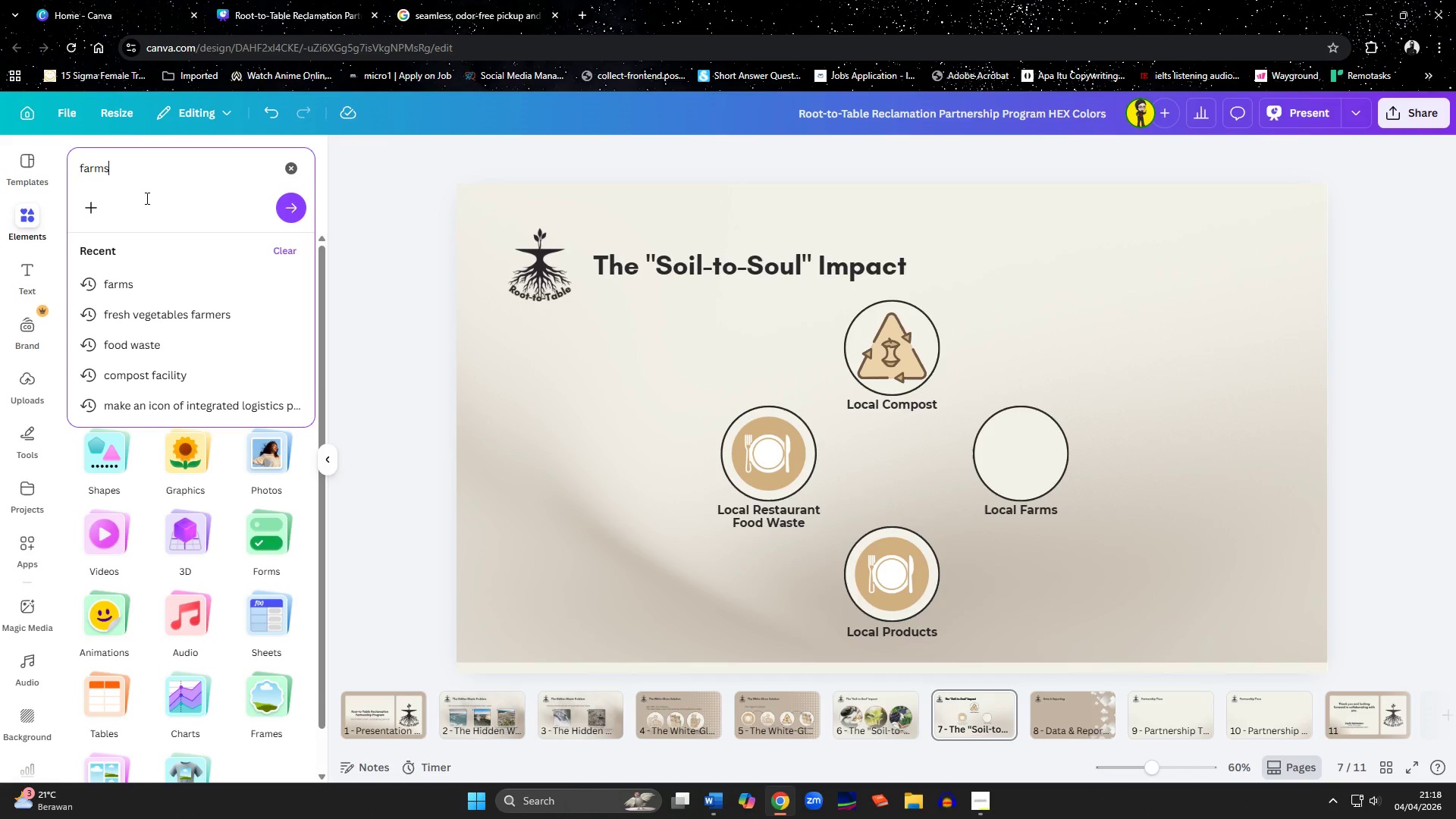 
key(Enter)
 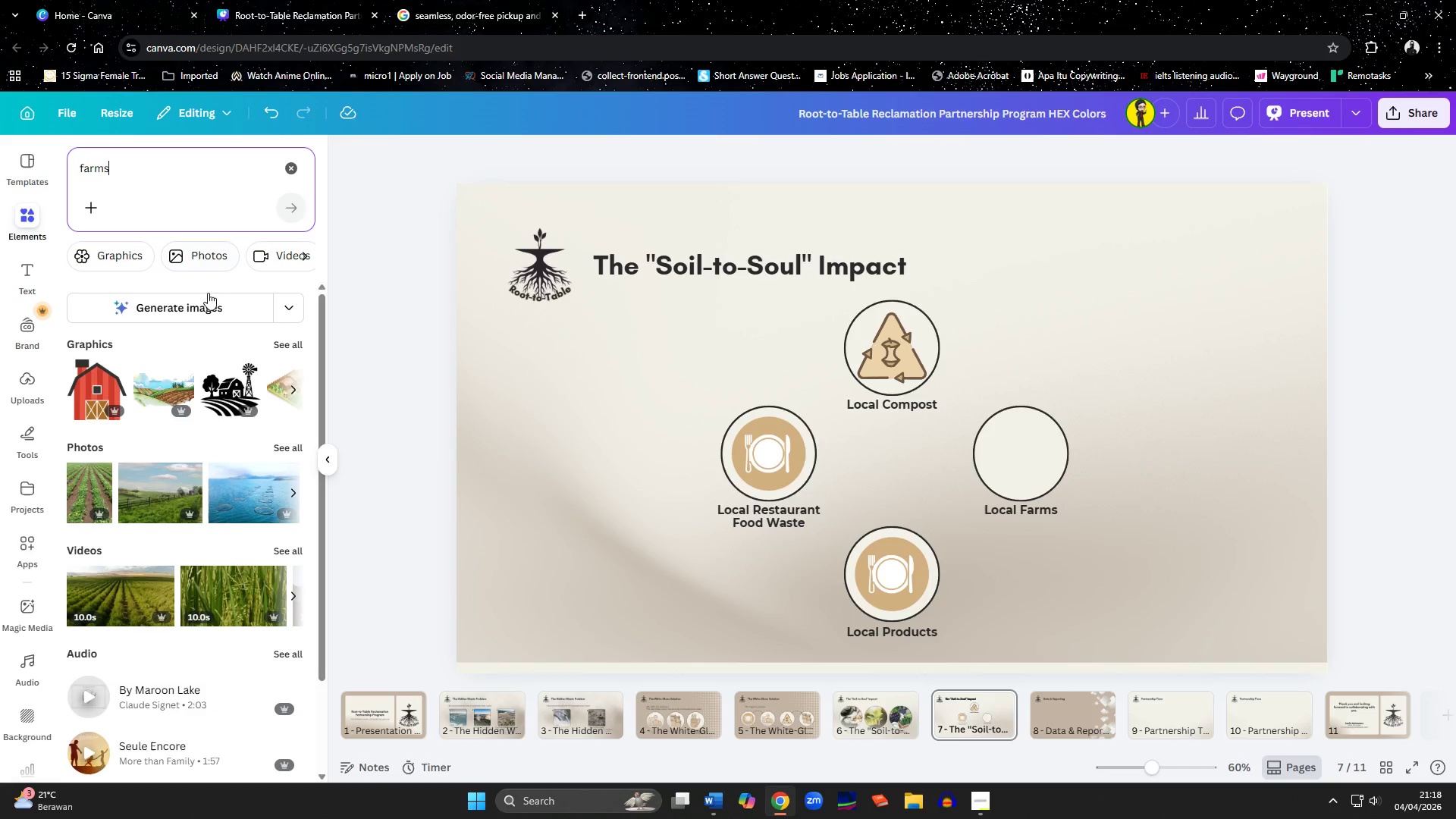 
left_click([280, 344])
 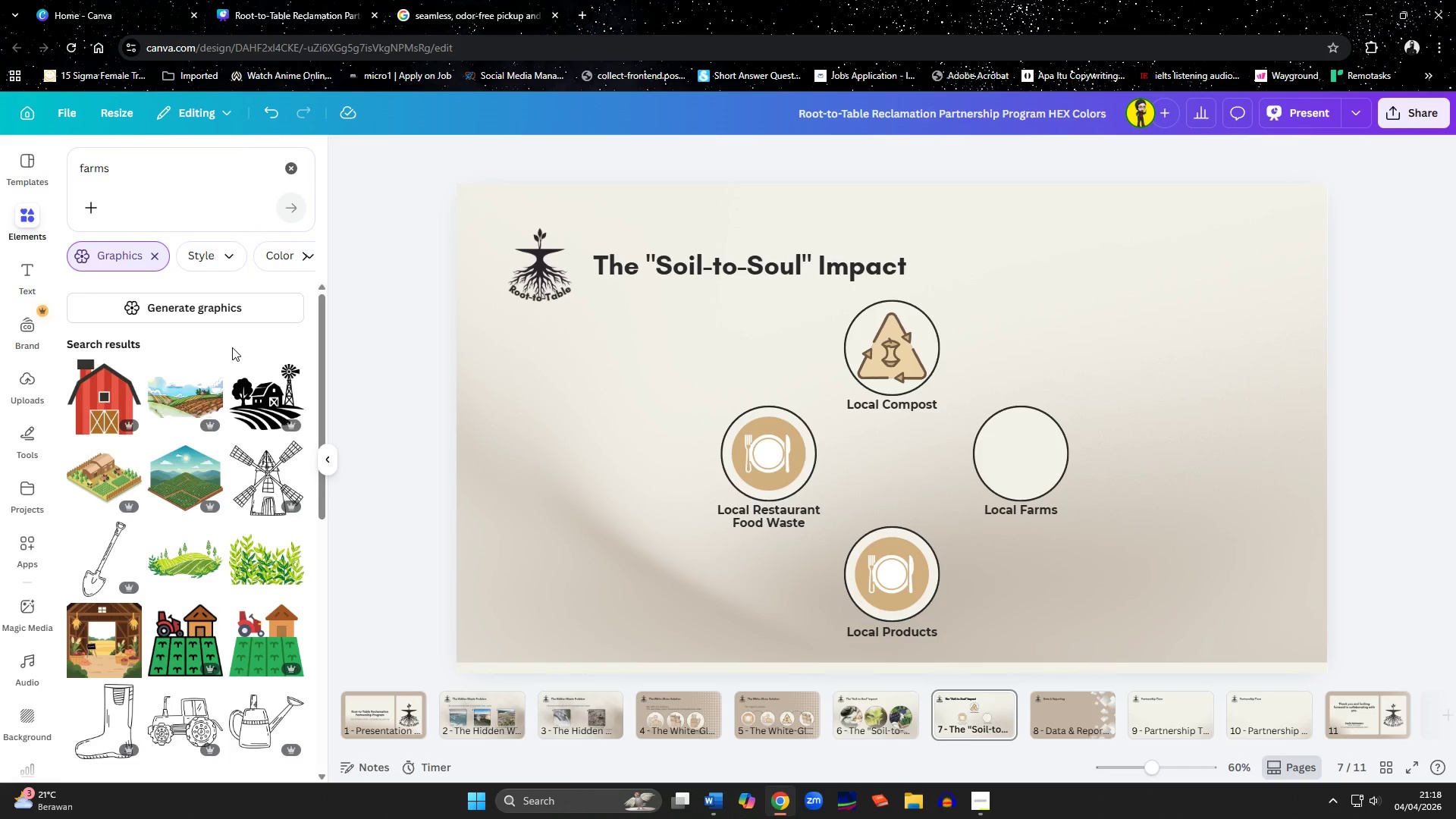 
scroll: coordinate [205, 363], scroll_direction: down, amount: 8.0
 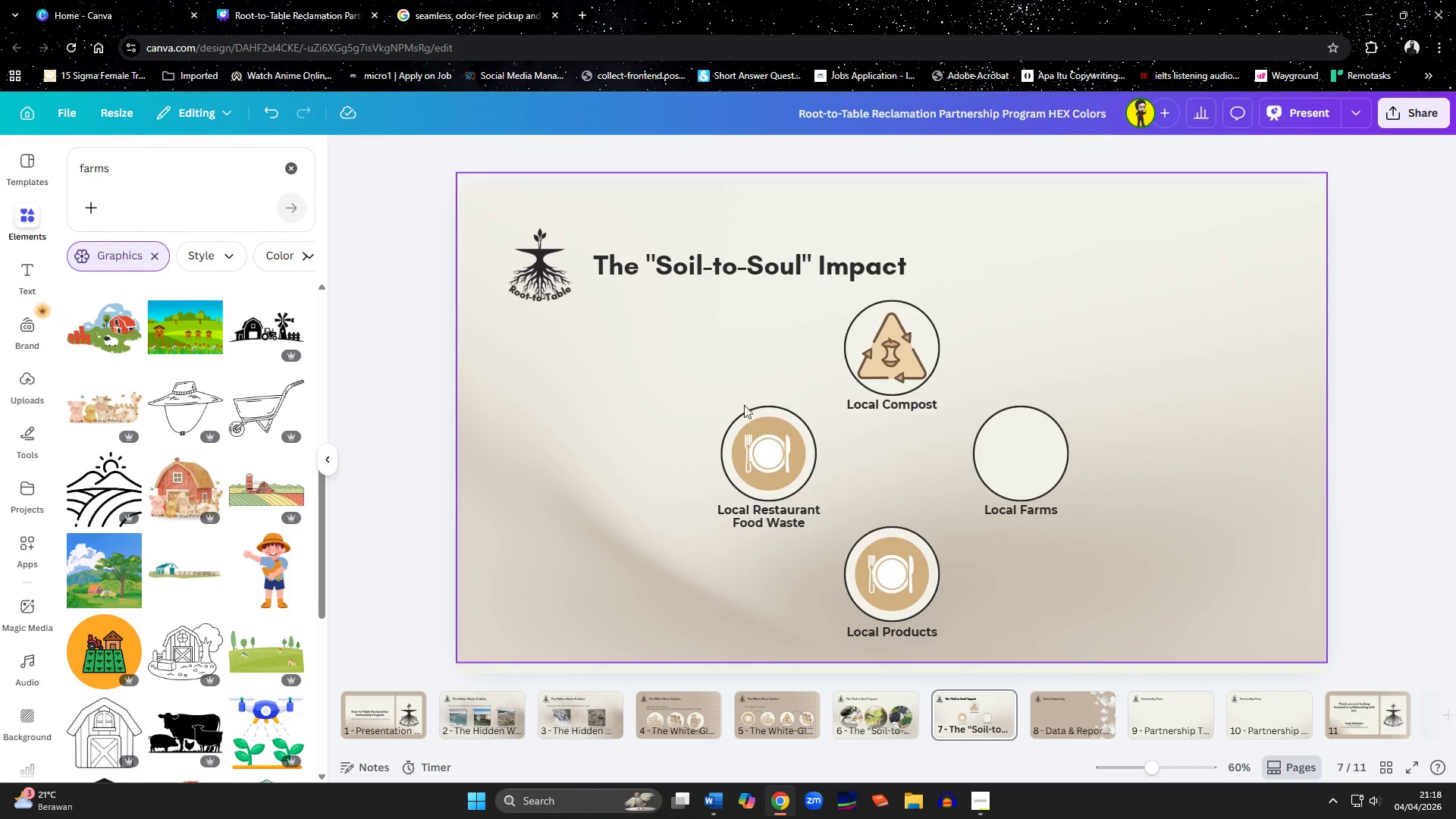 
left_click([875, 365])
 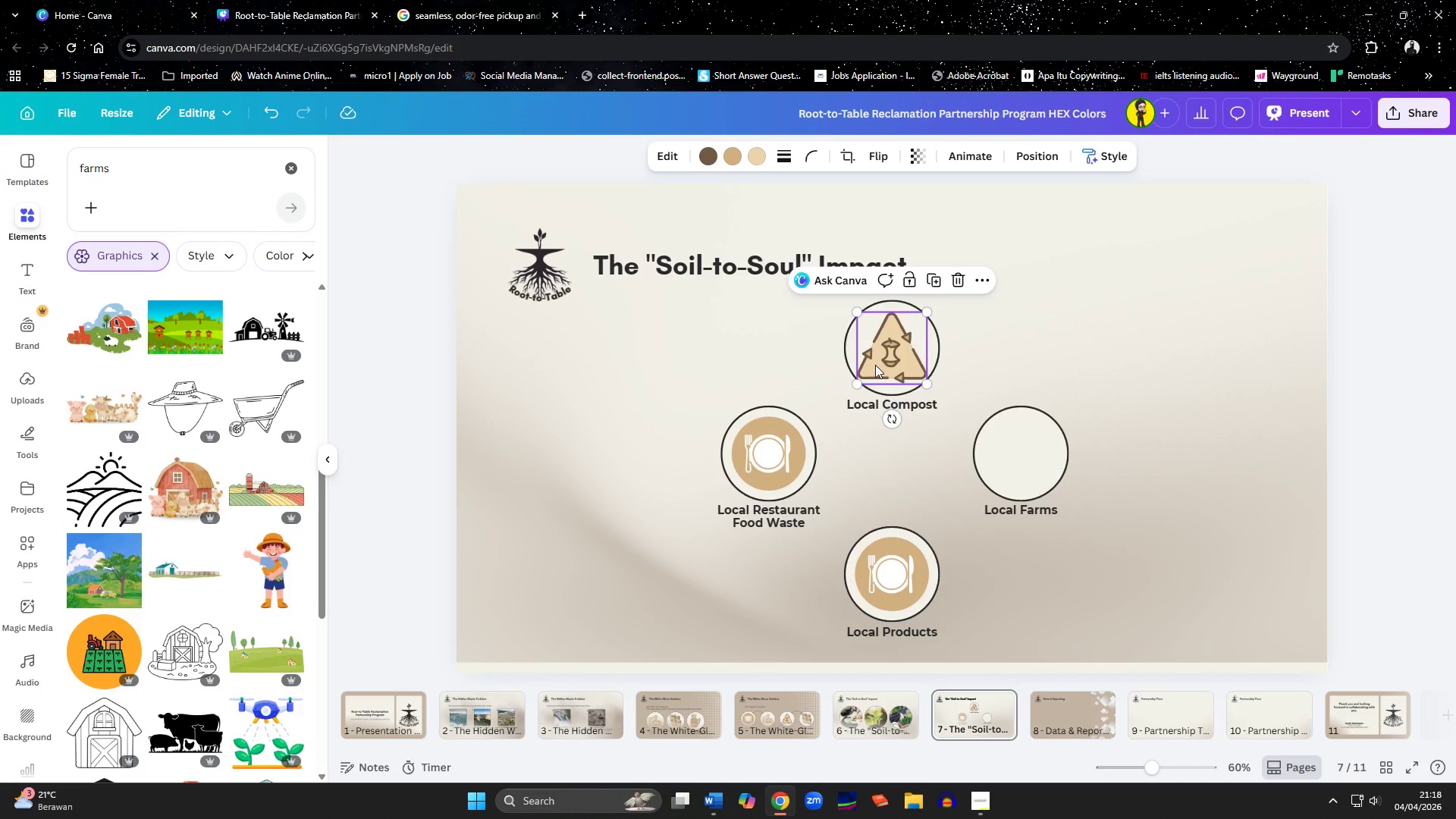 
key(ArrowUp)
 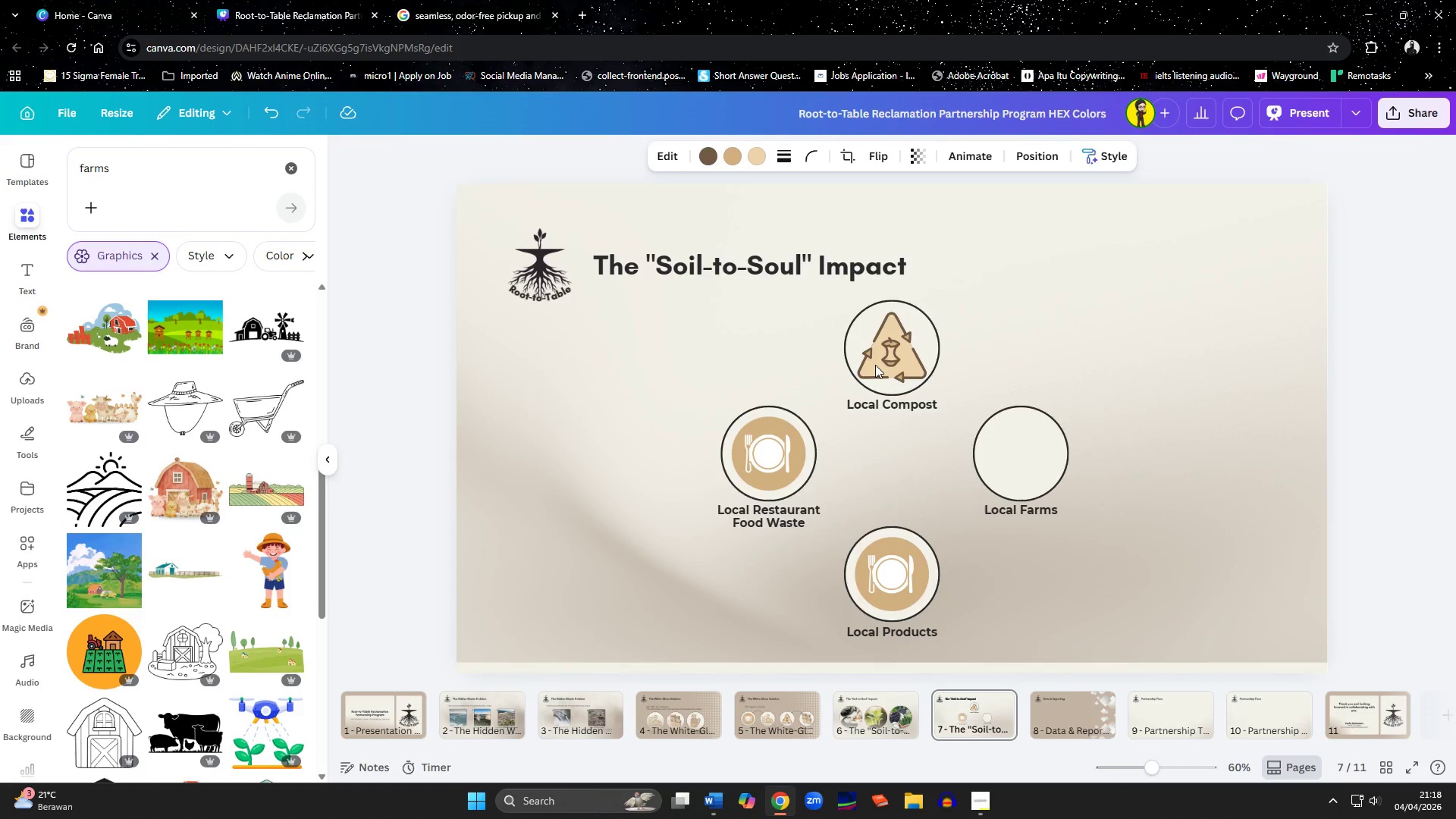 
key(ArrowUp)
 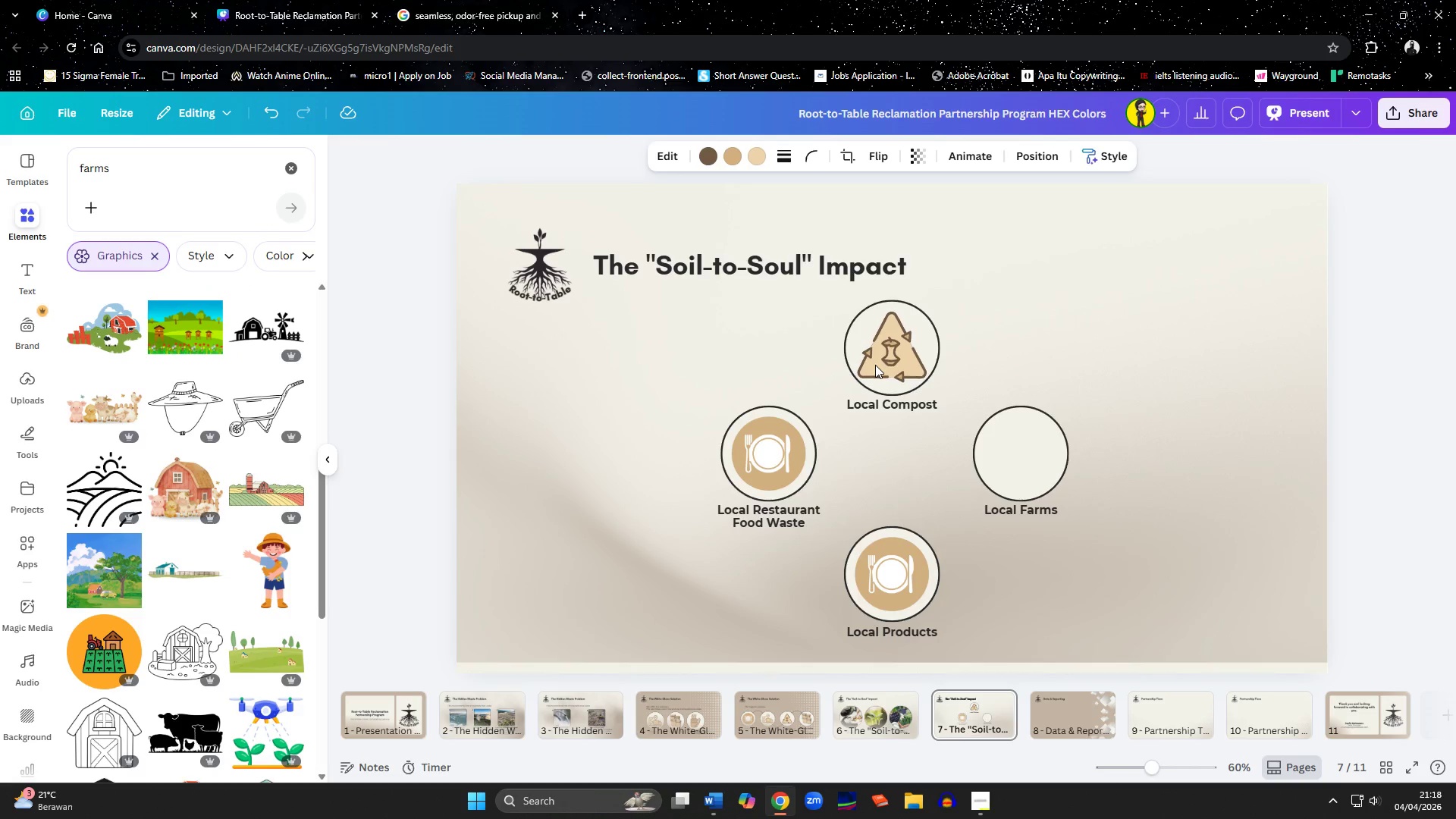 
key(ArrowUp)
 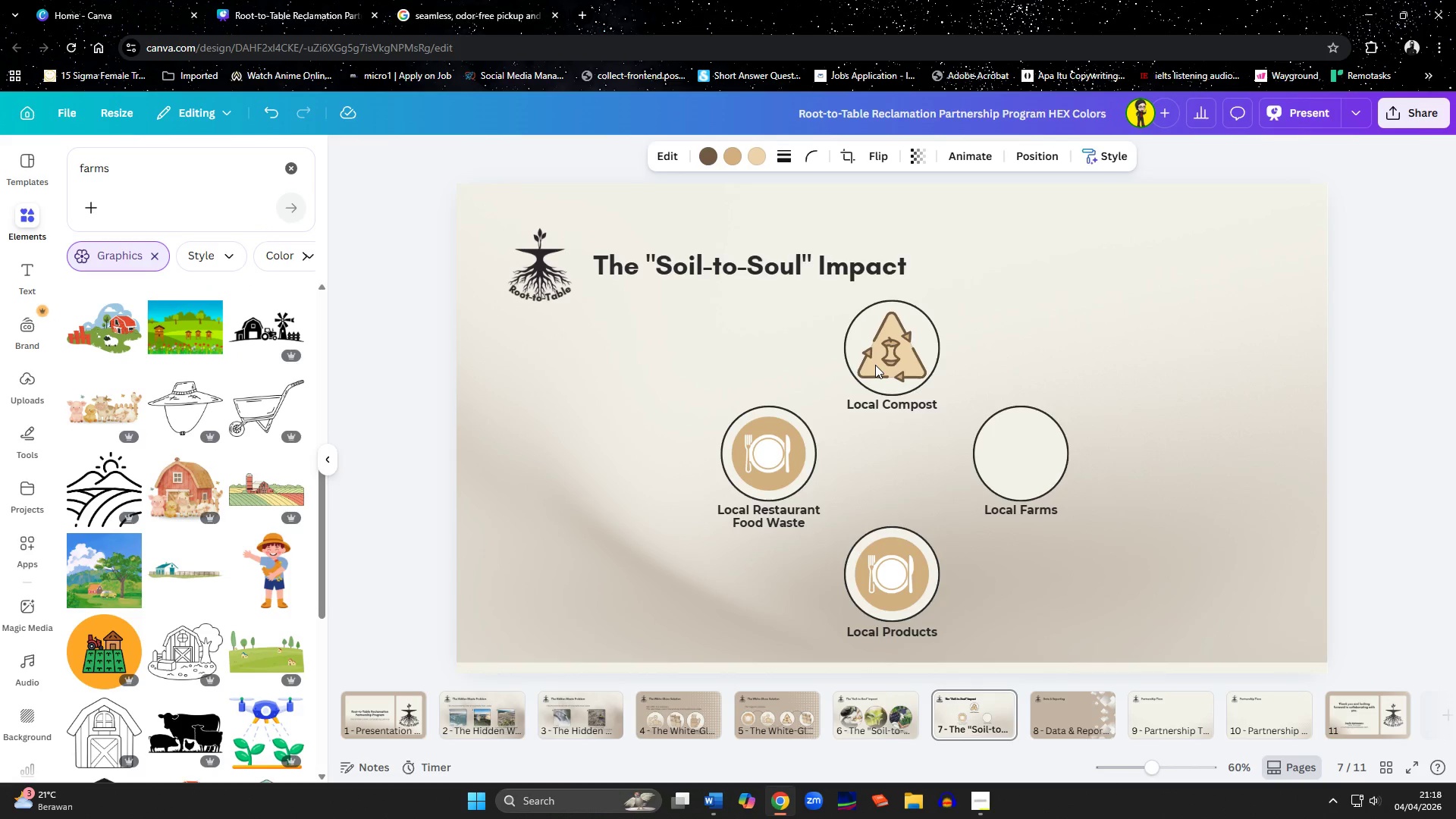 
key(ArrowUp)
 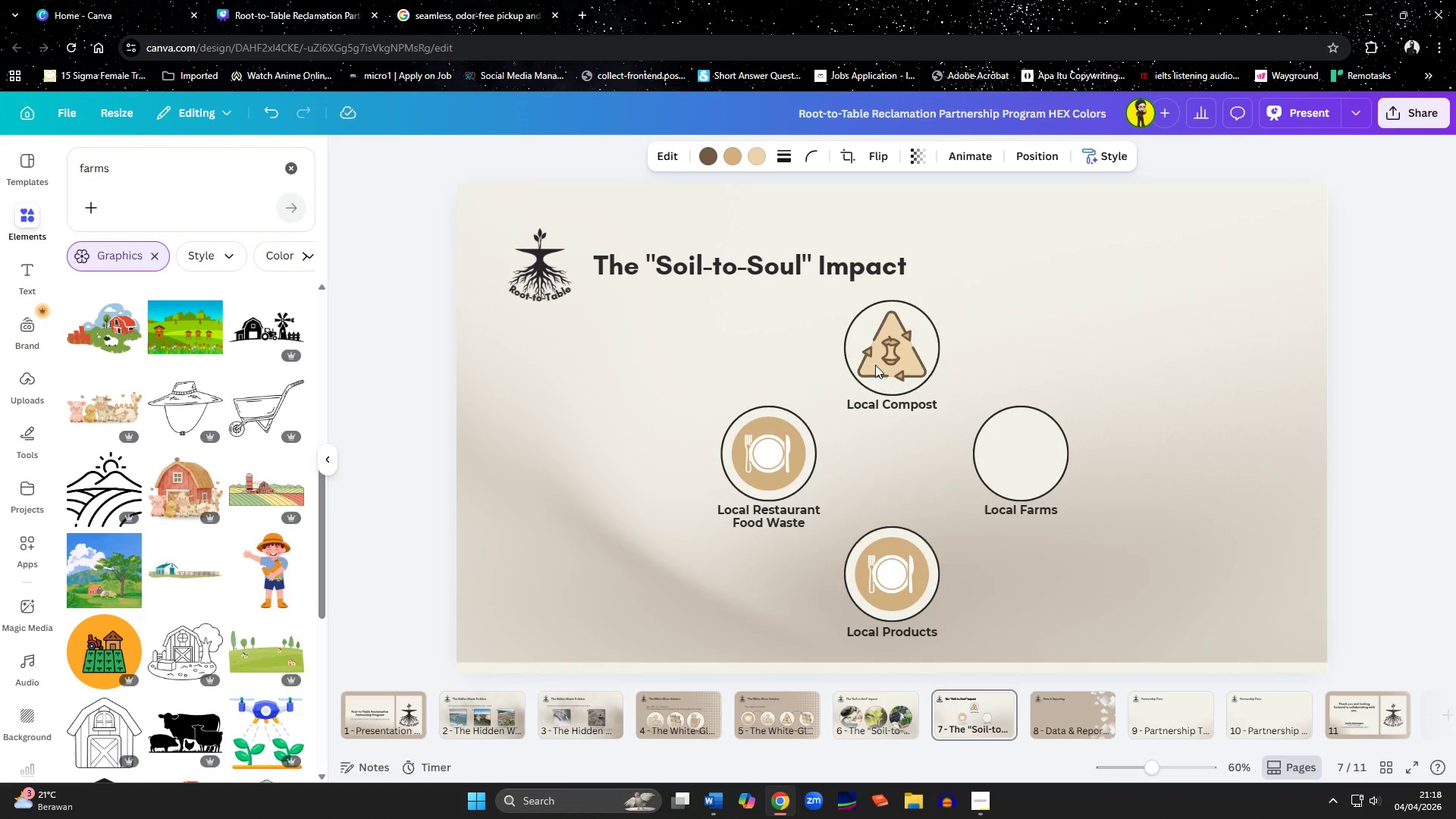 
key(ArrowUp)
 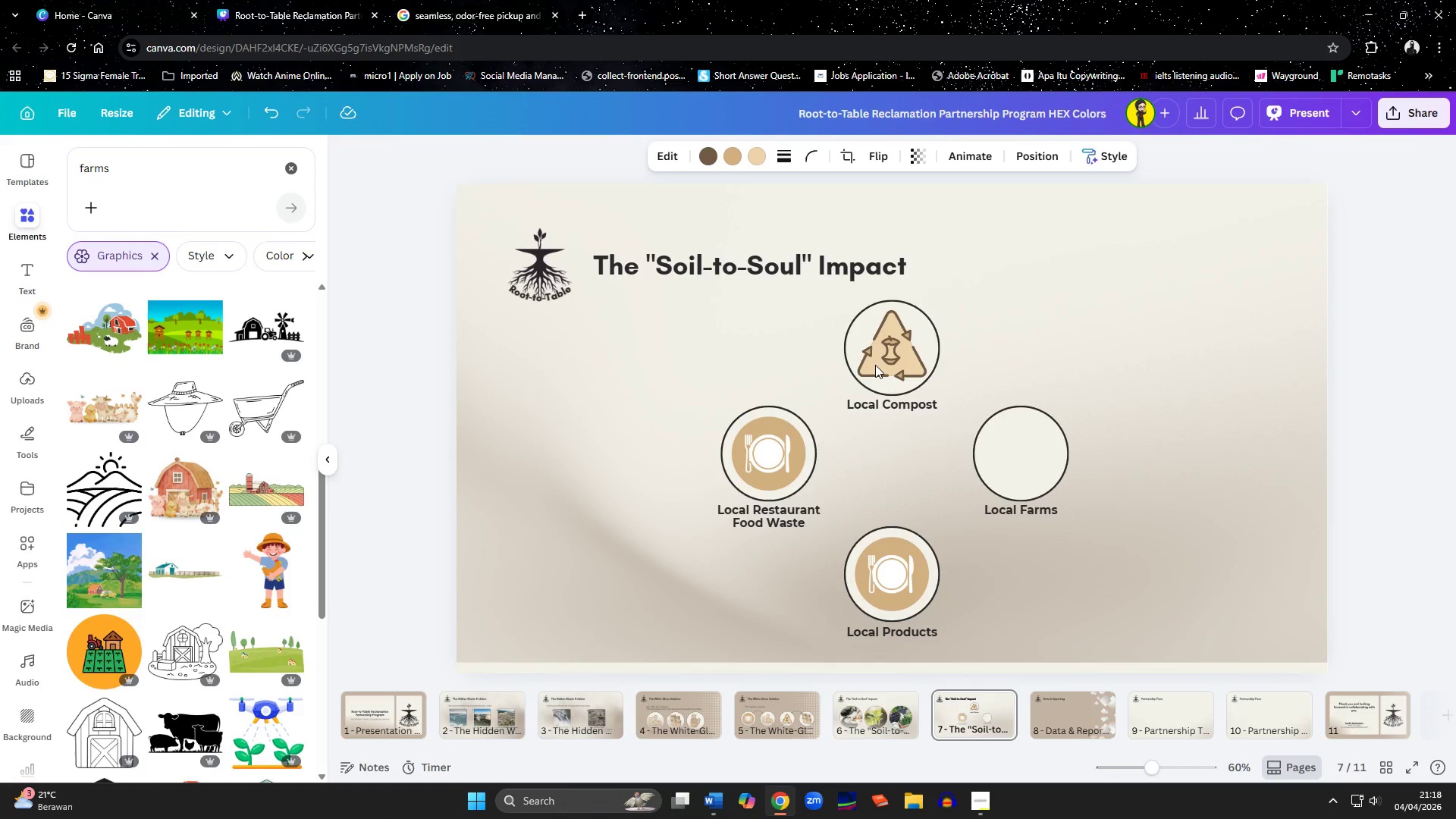 
key(ArrowUp)
 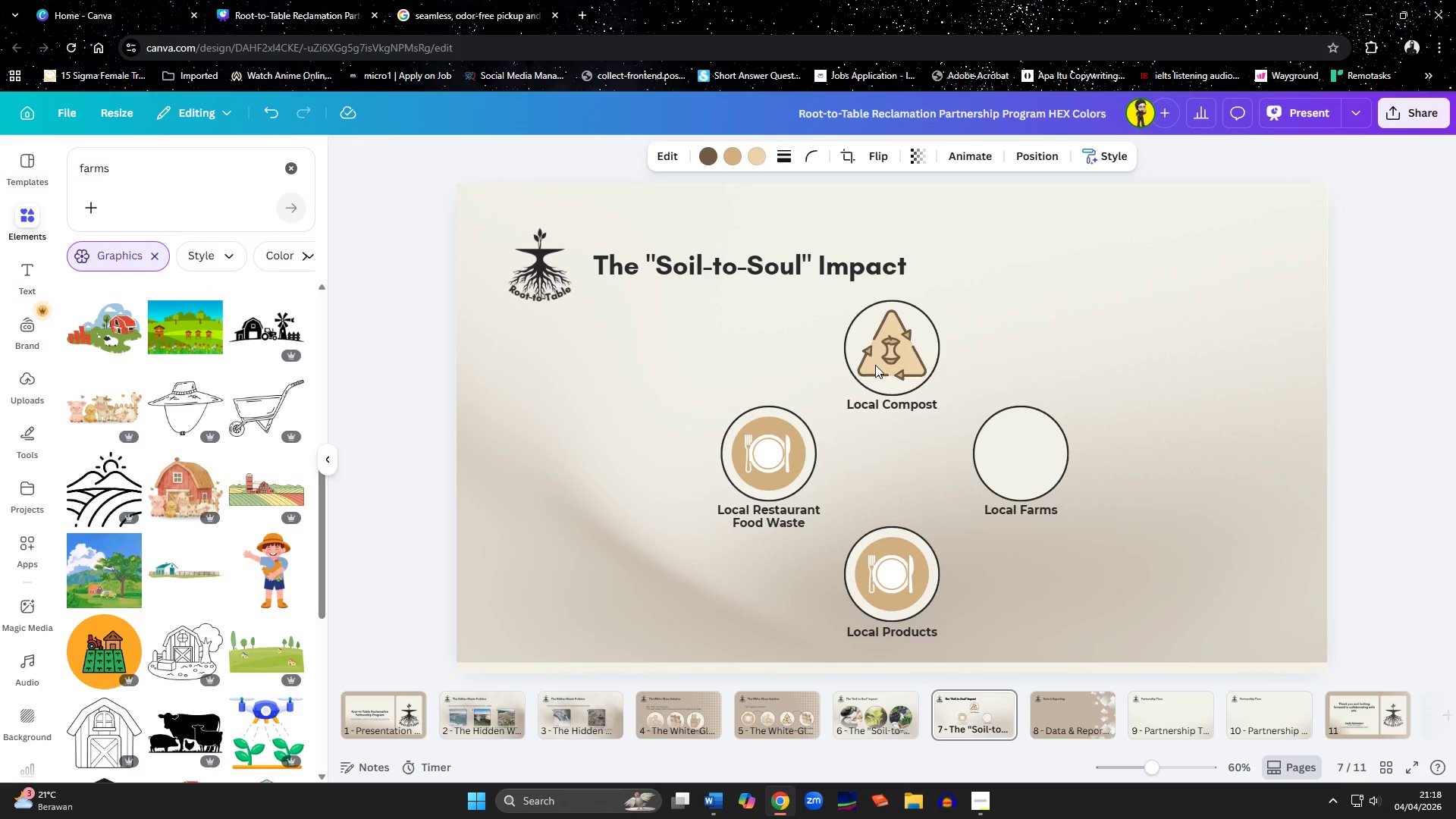 
key(ArrowUp)
 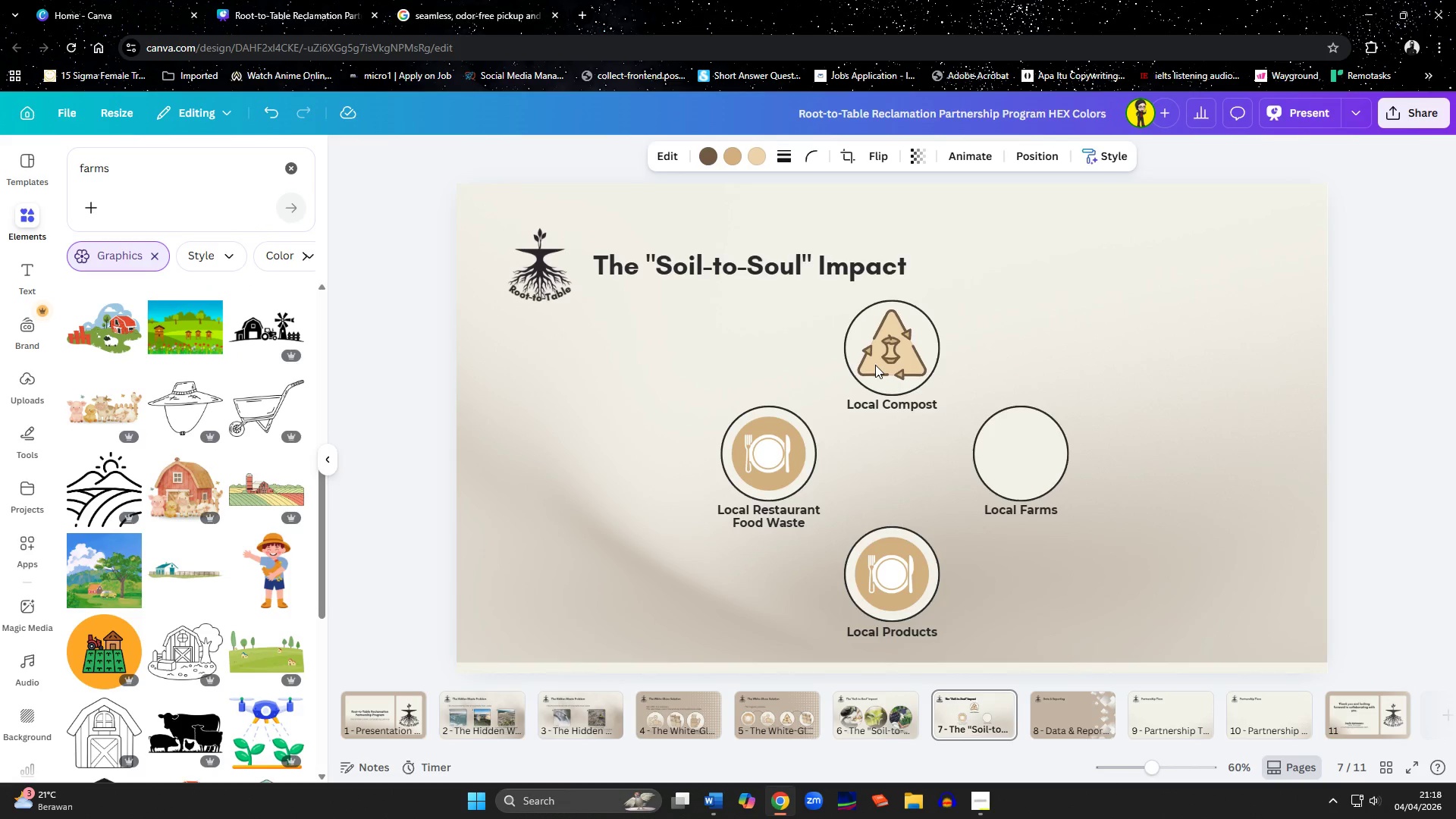 
key(ArrowUp)
 